 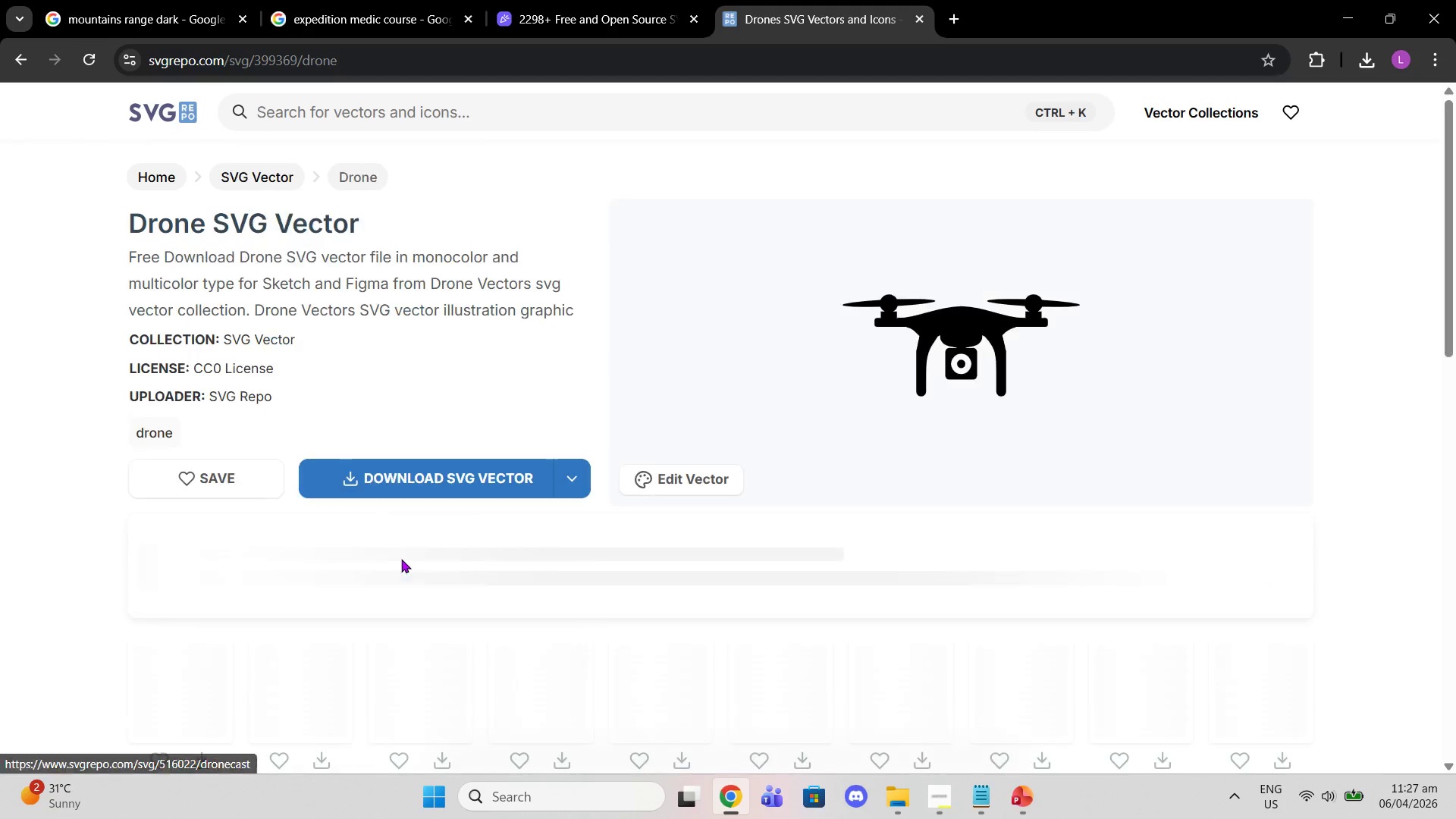 
left_click([438, 492])
 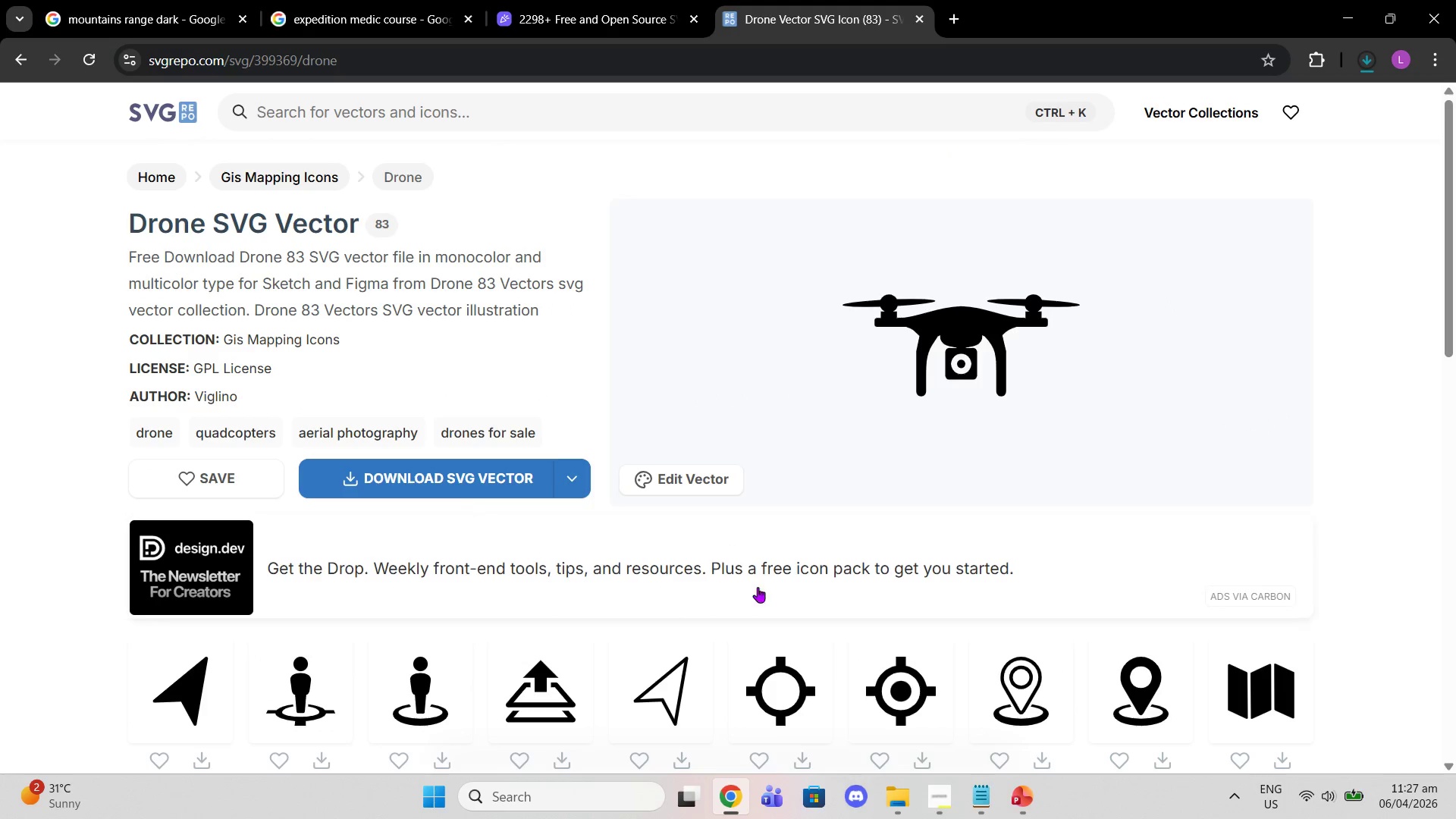 
mouse_move([994, 781])
 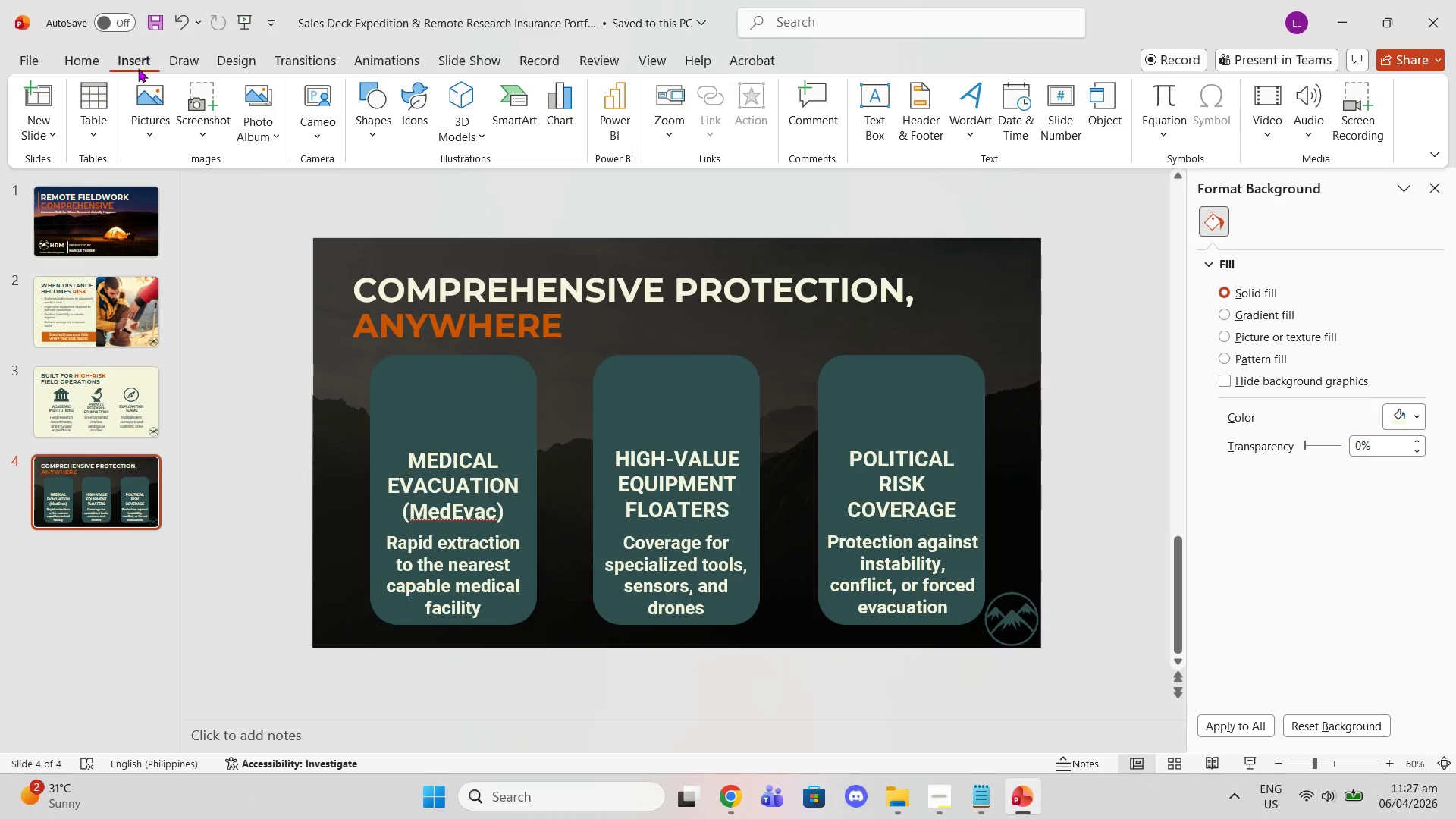 
left_click([151, 99])
 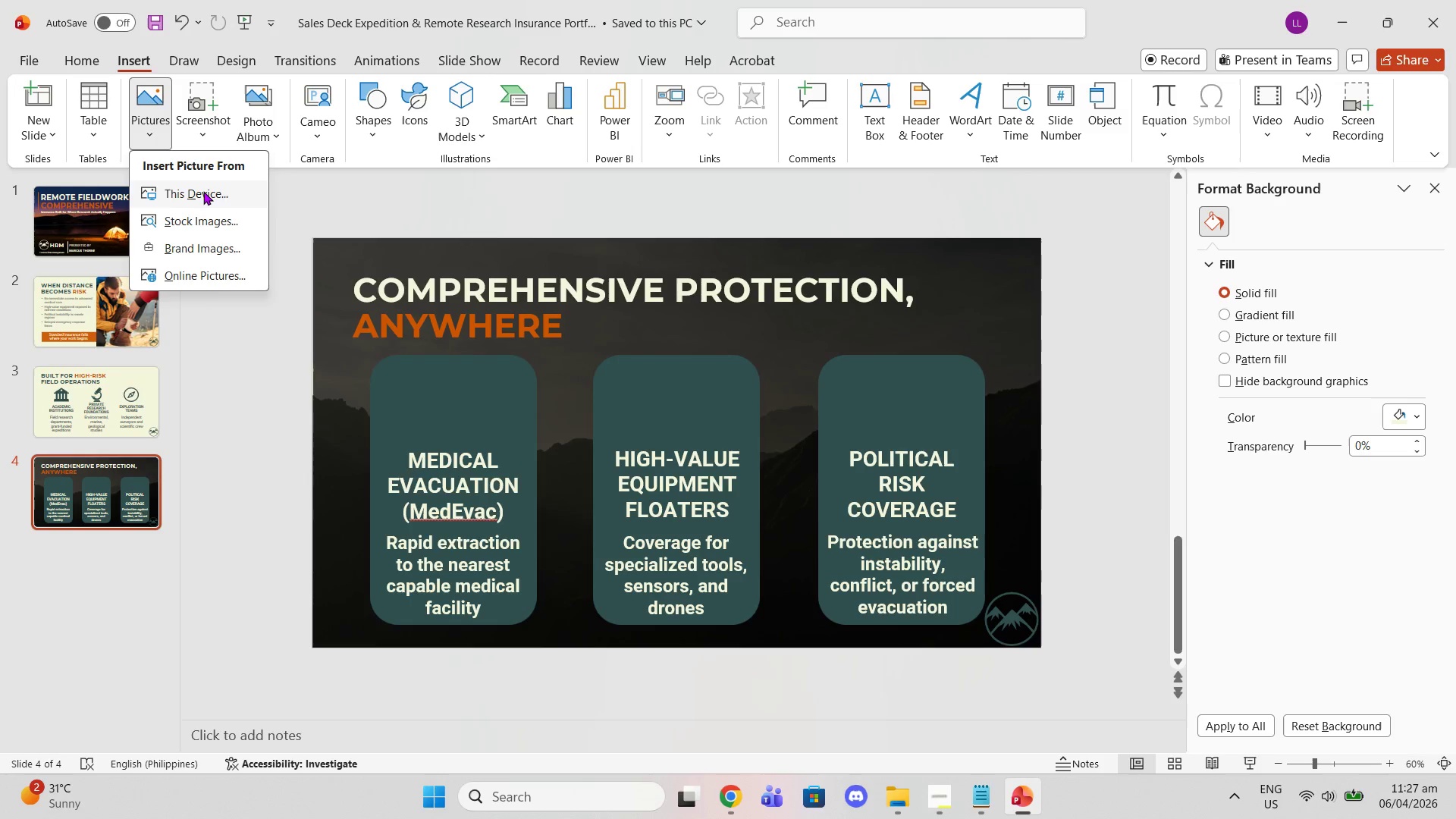 
left_click([203, 191])
 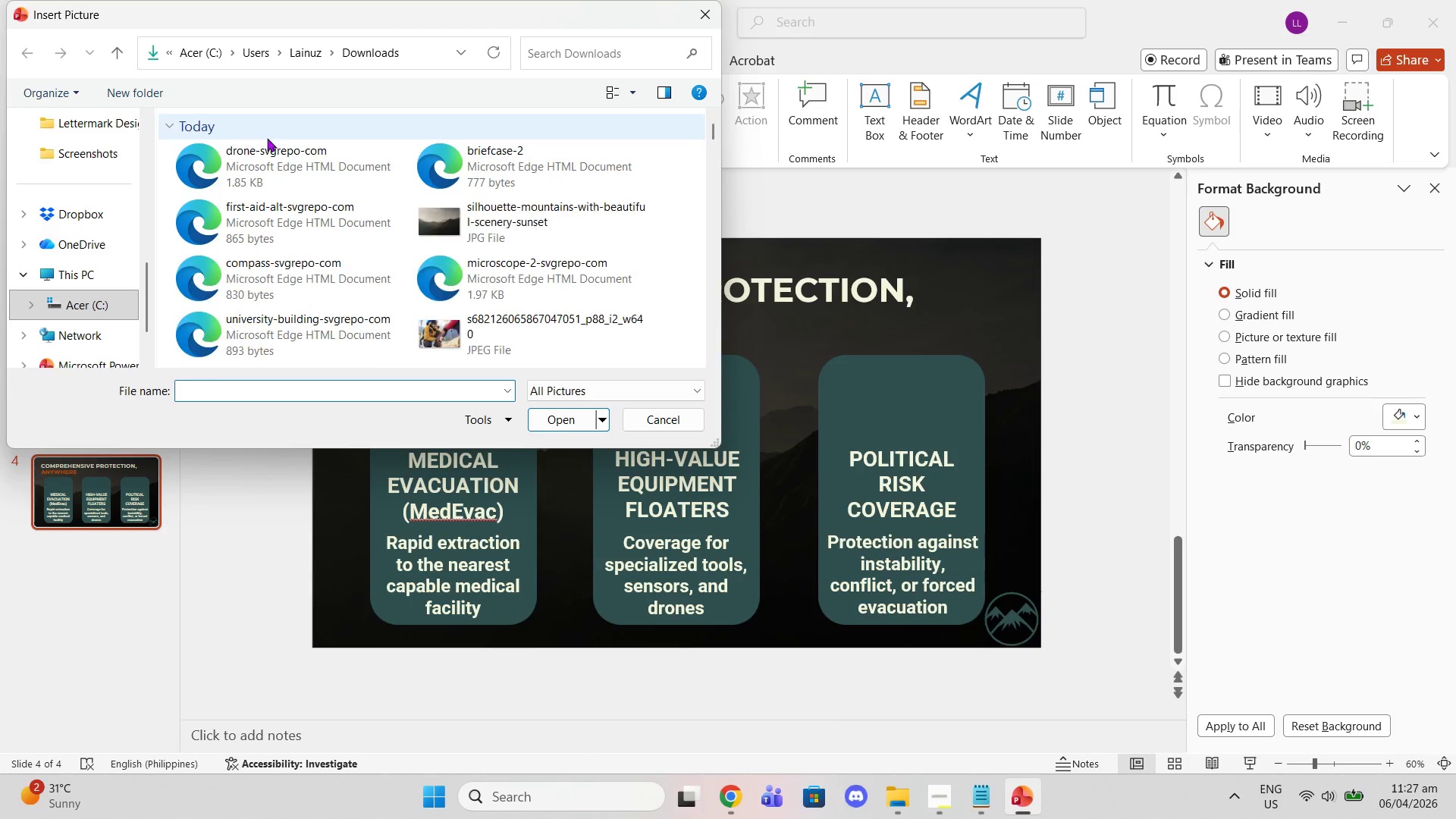 
left_click([294, 141])
 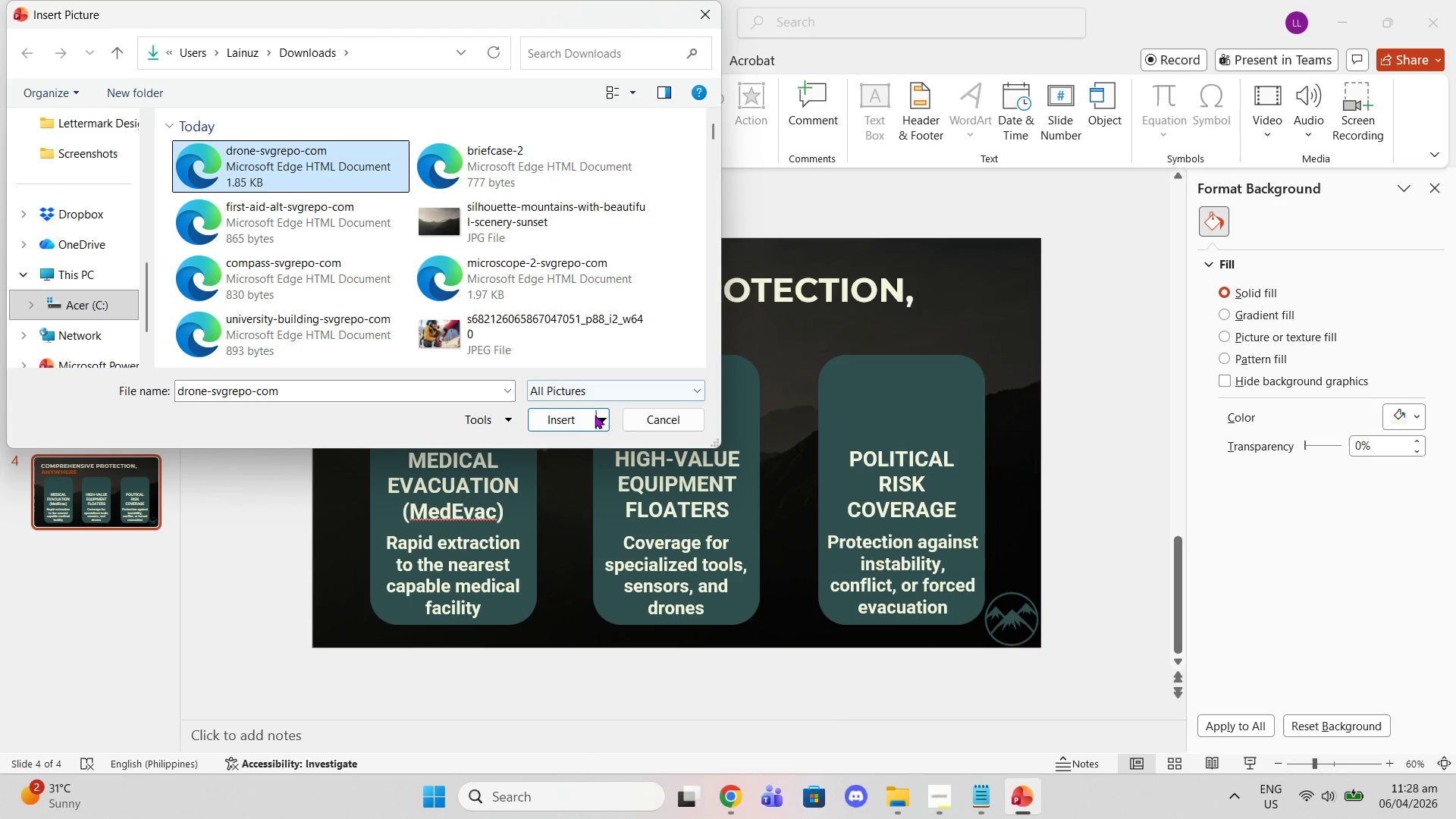 
left_click([588, 414])
 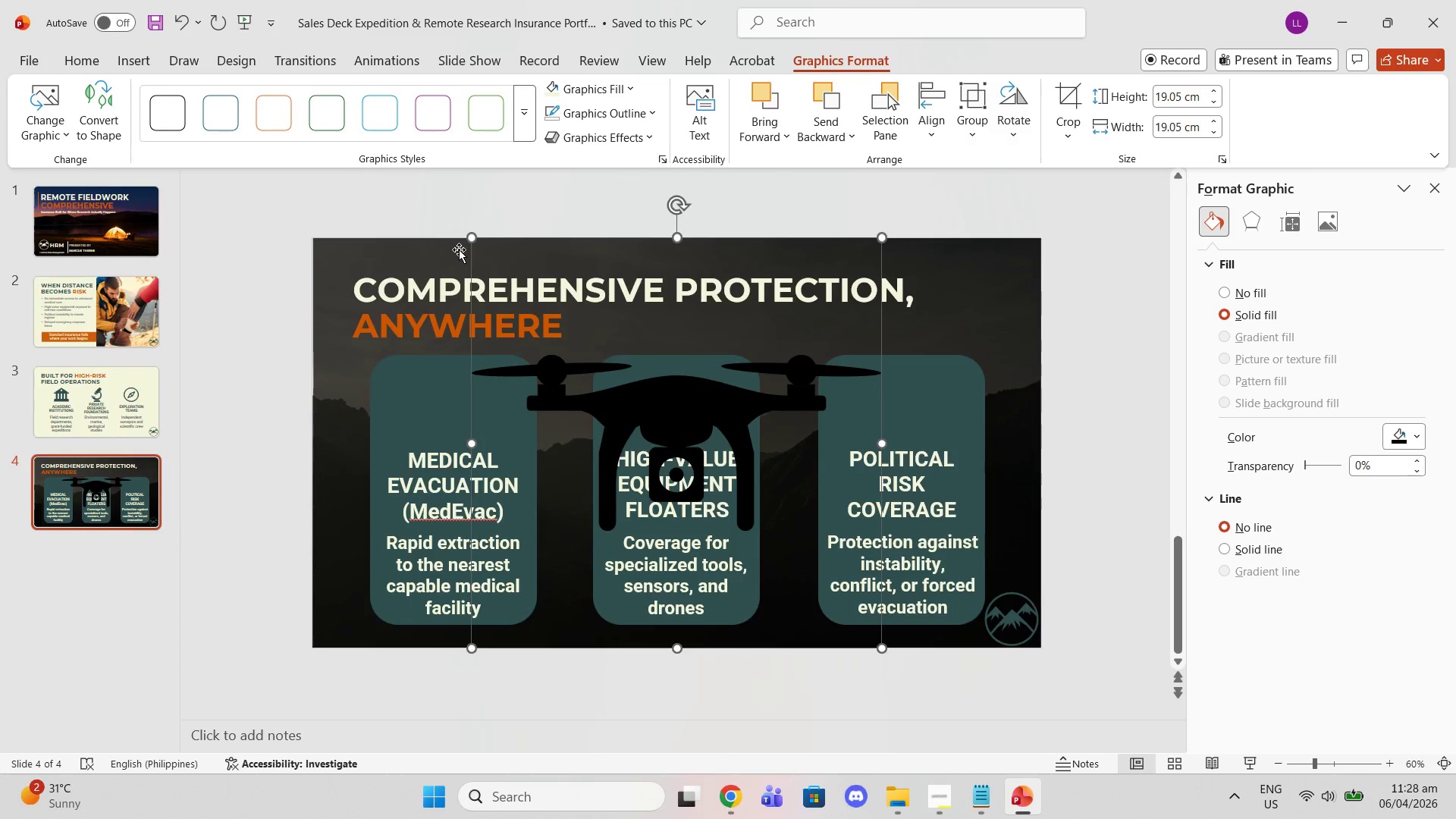 
left_click_drag(start_coordinate=[466, 238], to_coordinate=[742, 504])
 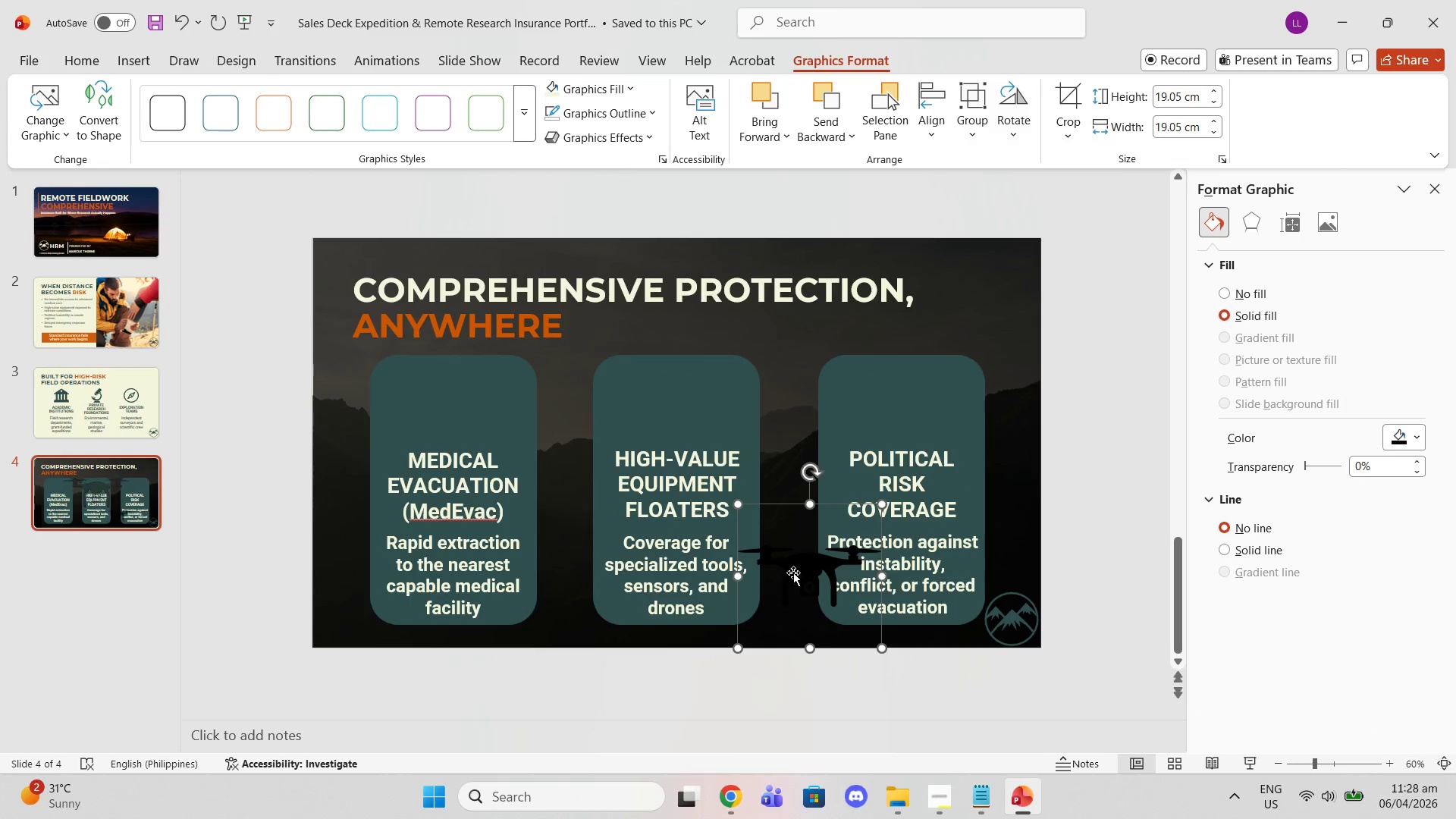 
left_click_drag(start_coordinate=[796, 575], to_coordinate=[721, 421])
 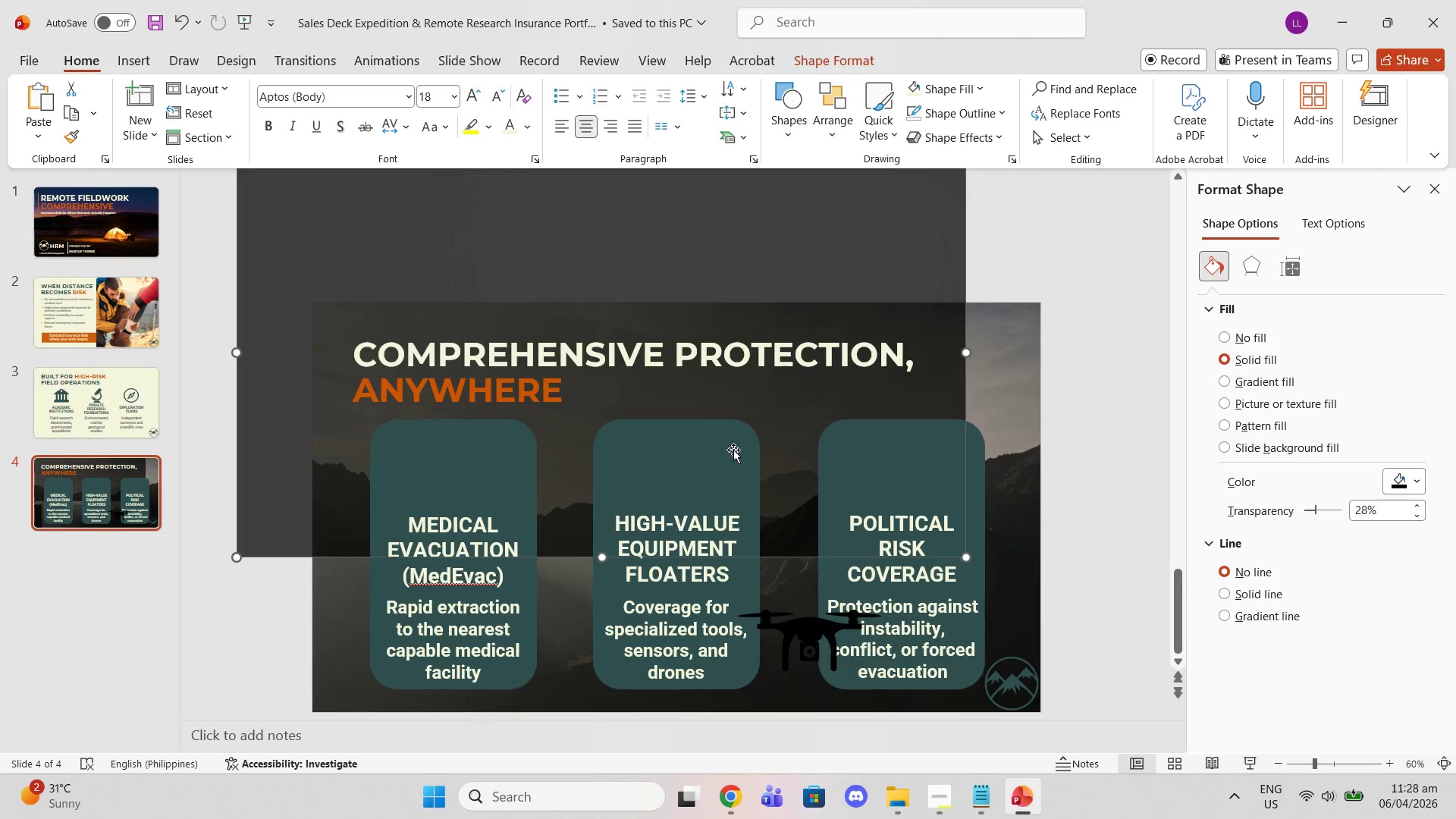 
key(Control+Z)
 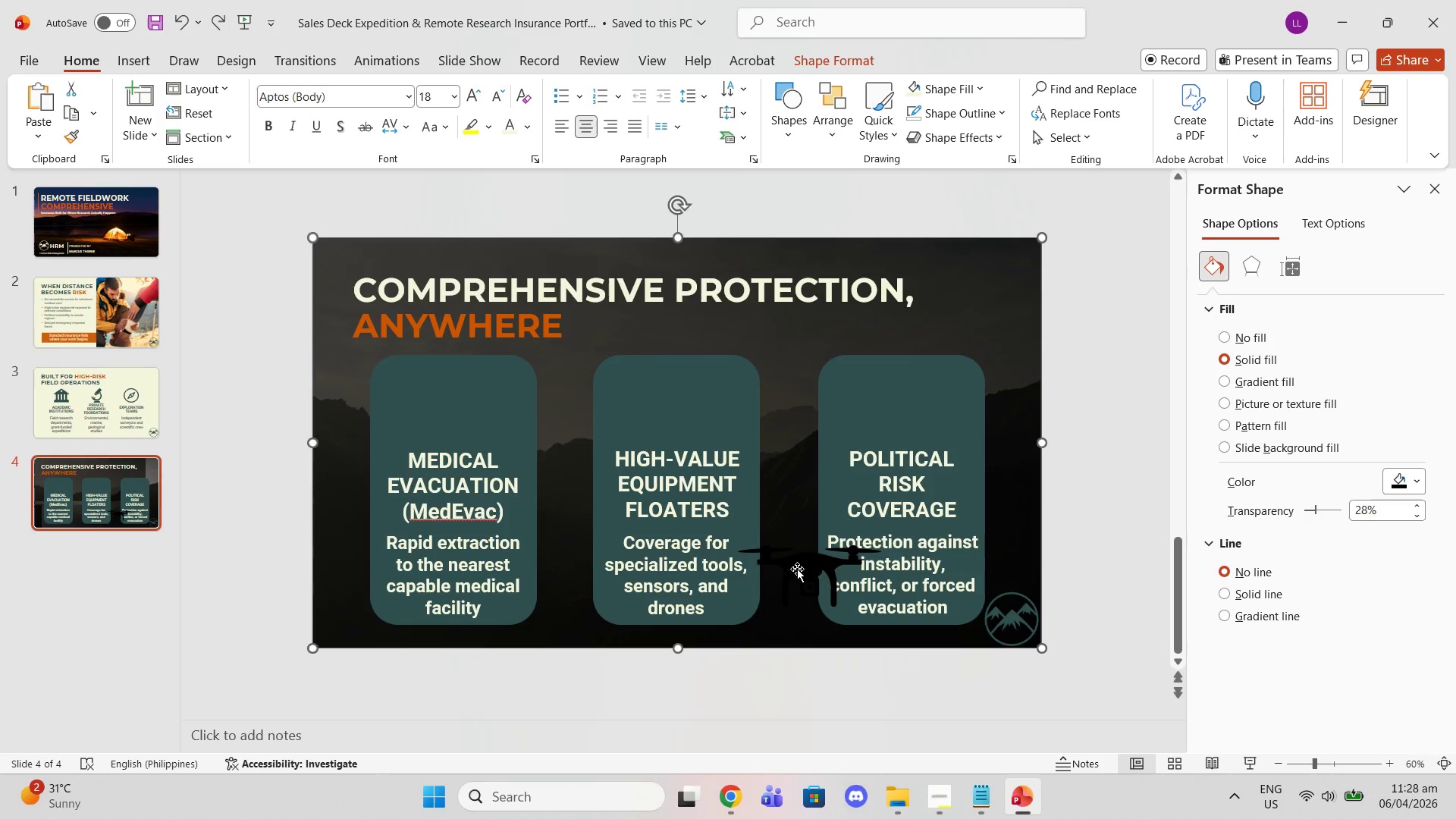 
left_click([796, 566])
 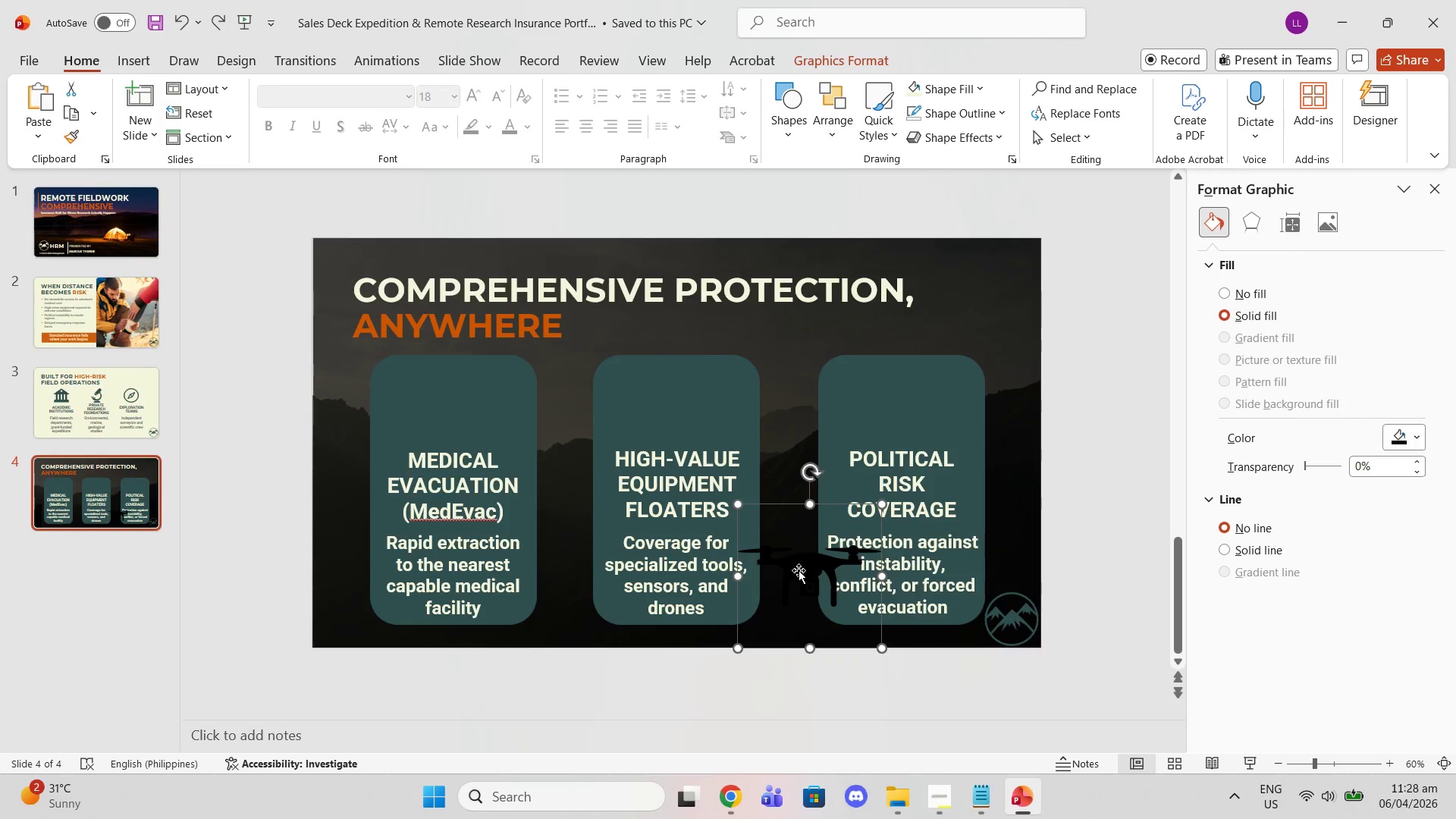 
left_click_drag(start_coordinate=[799, 573], to_coordinate=[661, 402])
 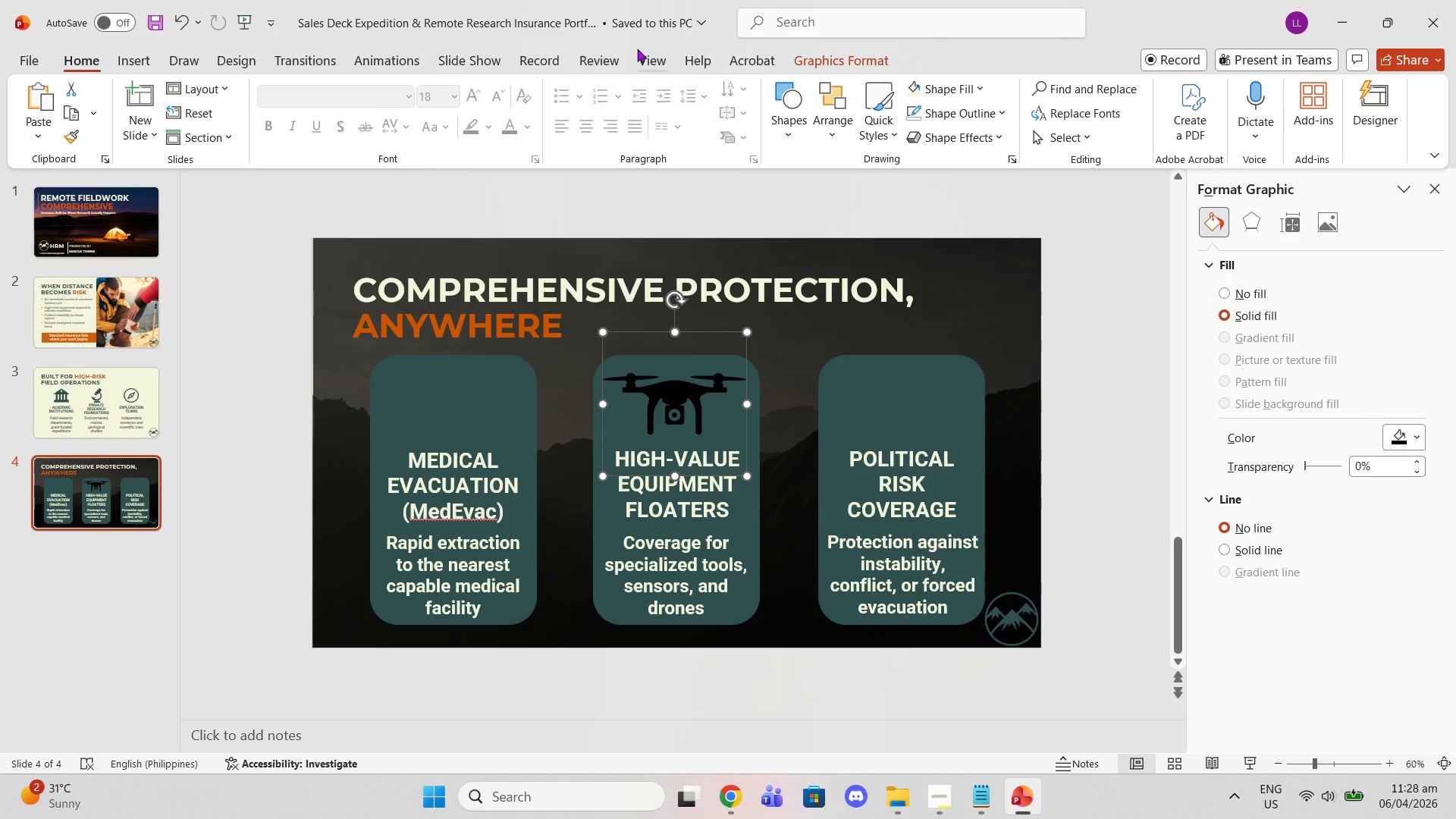 
left_click([636, 49])
 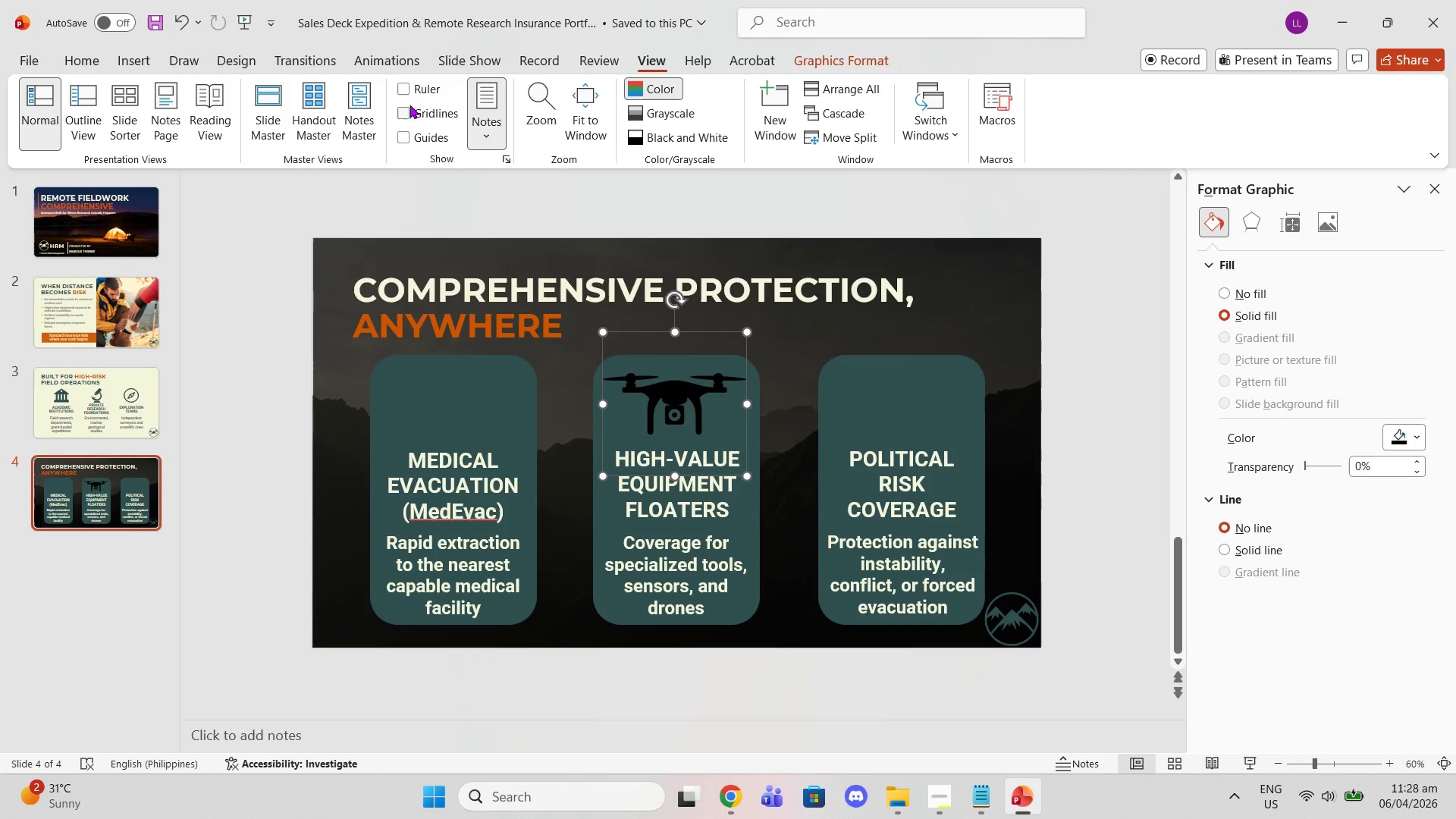 
left_click([410, 108])
 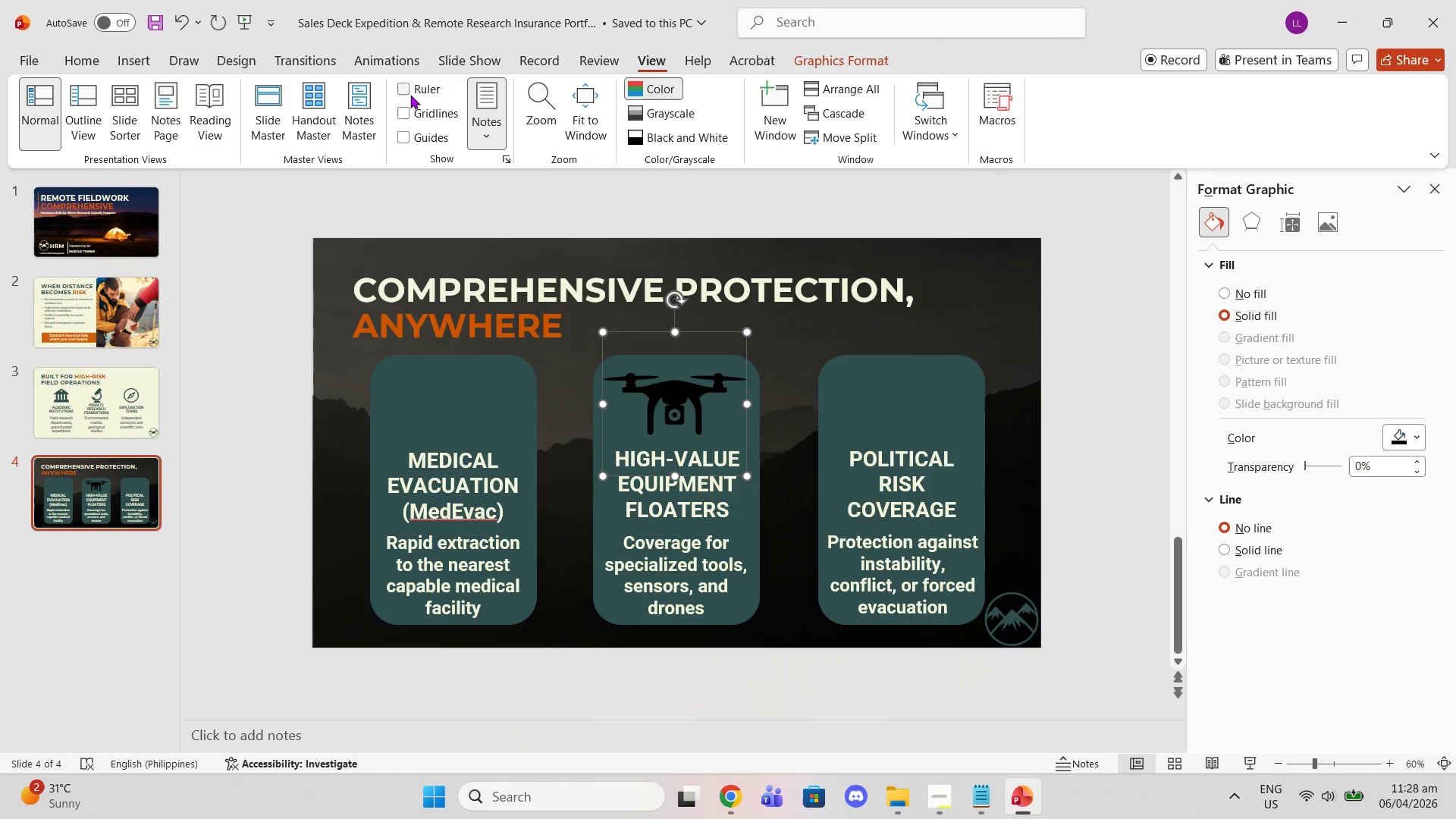 
double_click([410, 95])
 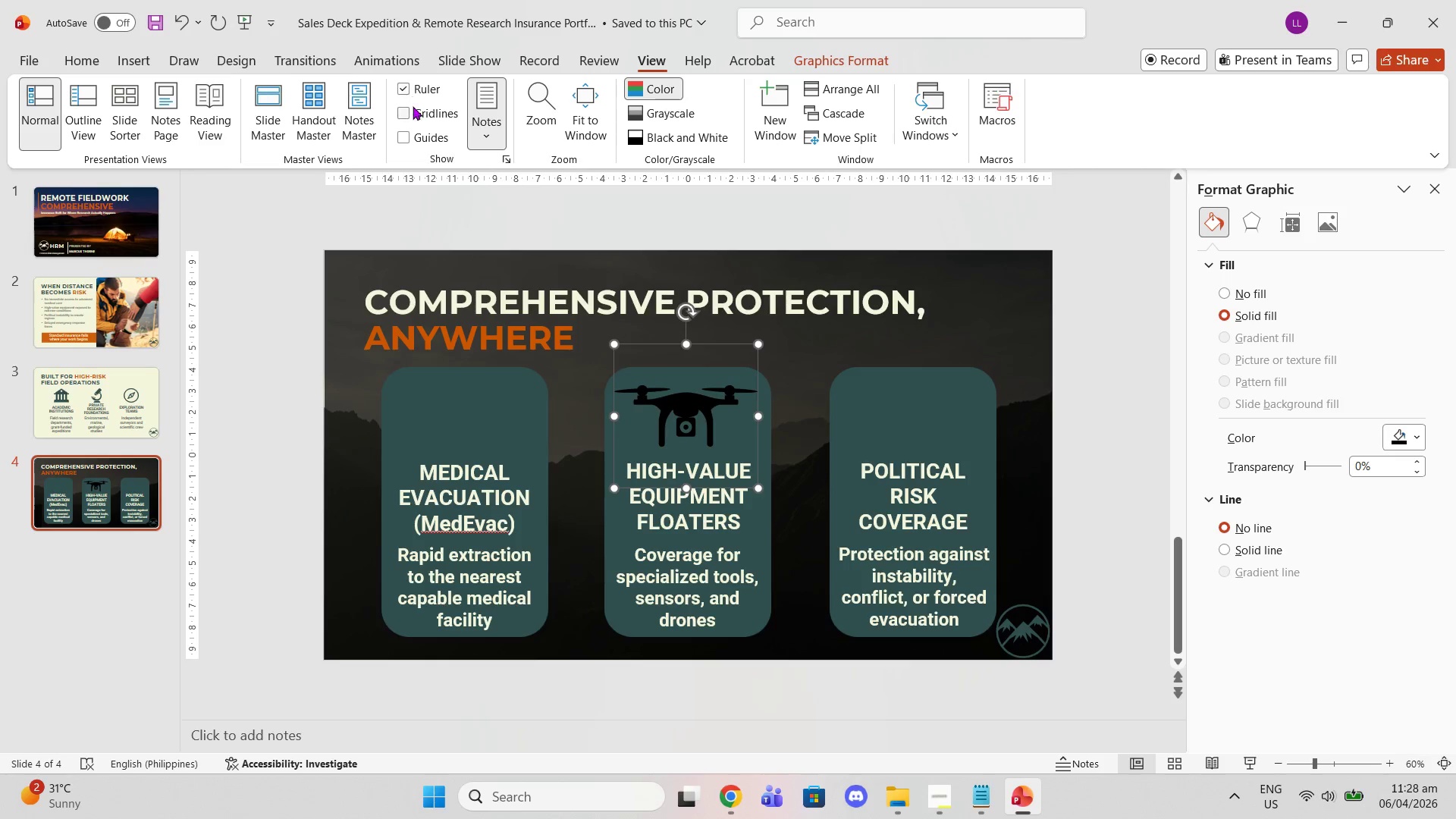 
left_click_drag(start_coordinate=[403, 92], to_coordinate=[399, 58])
 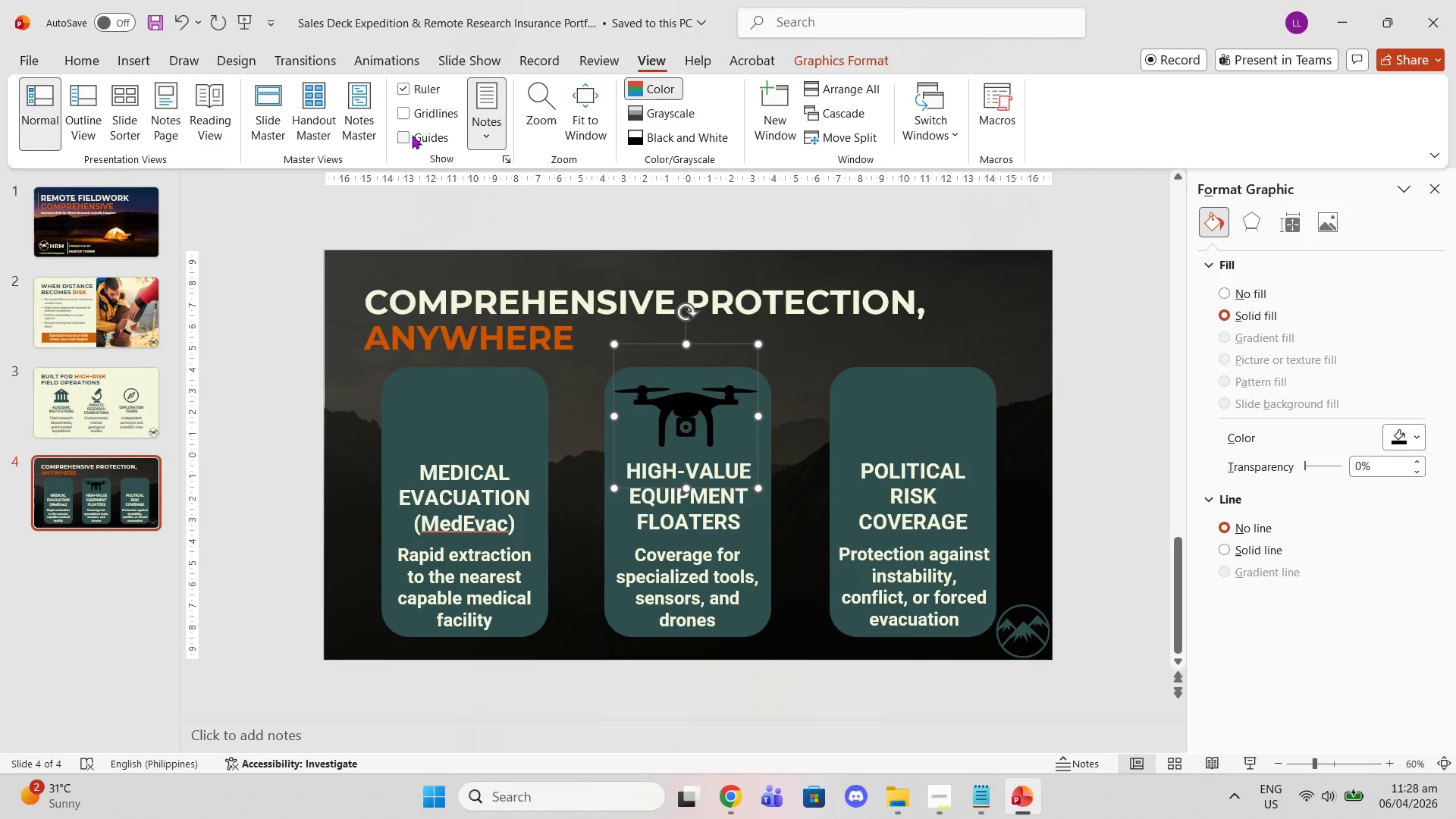 
left_click([411, 135])
 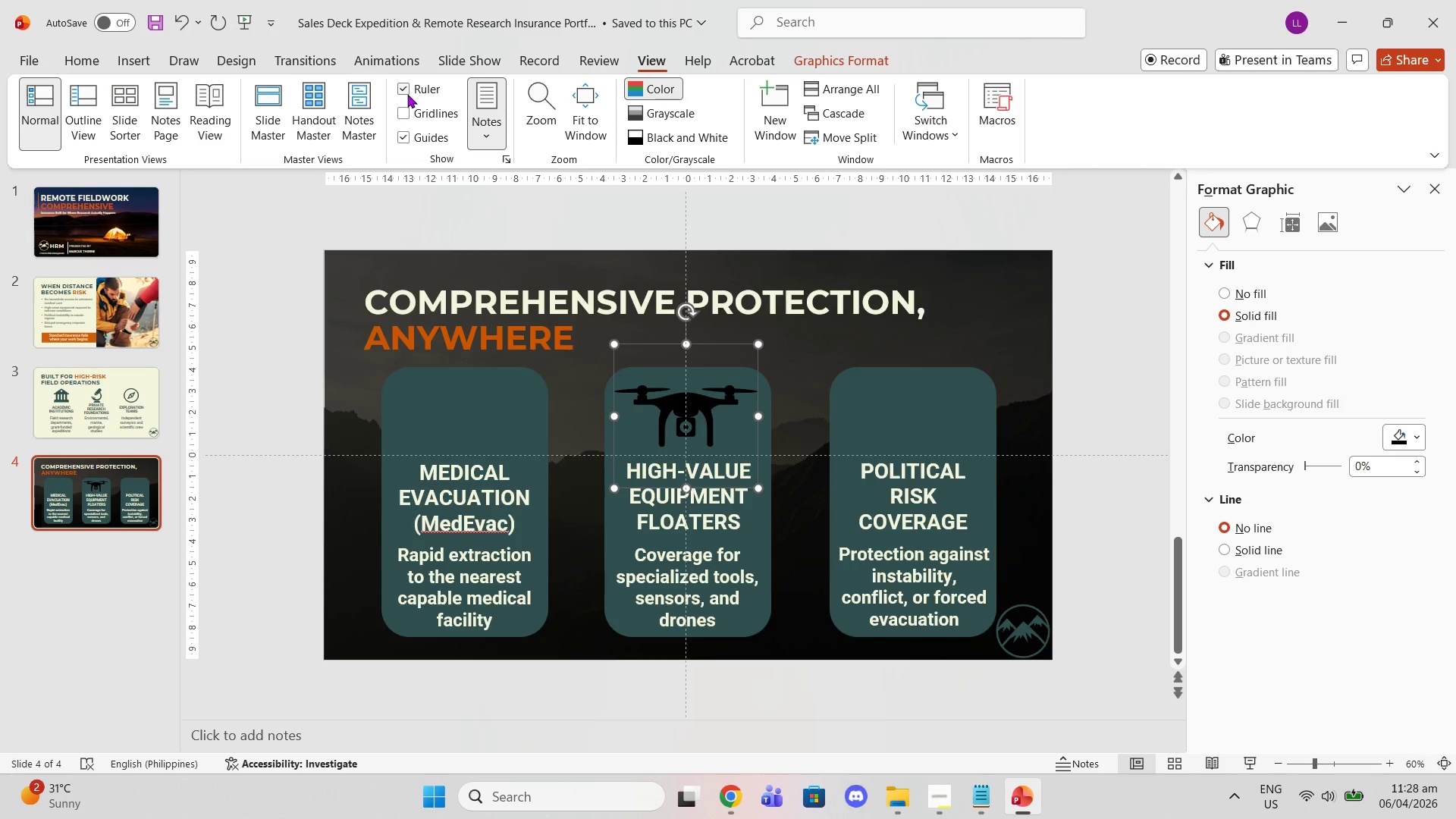 
left_click([406, 94])
 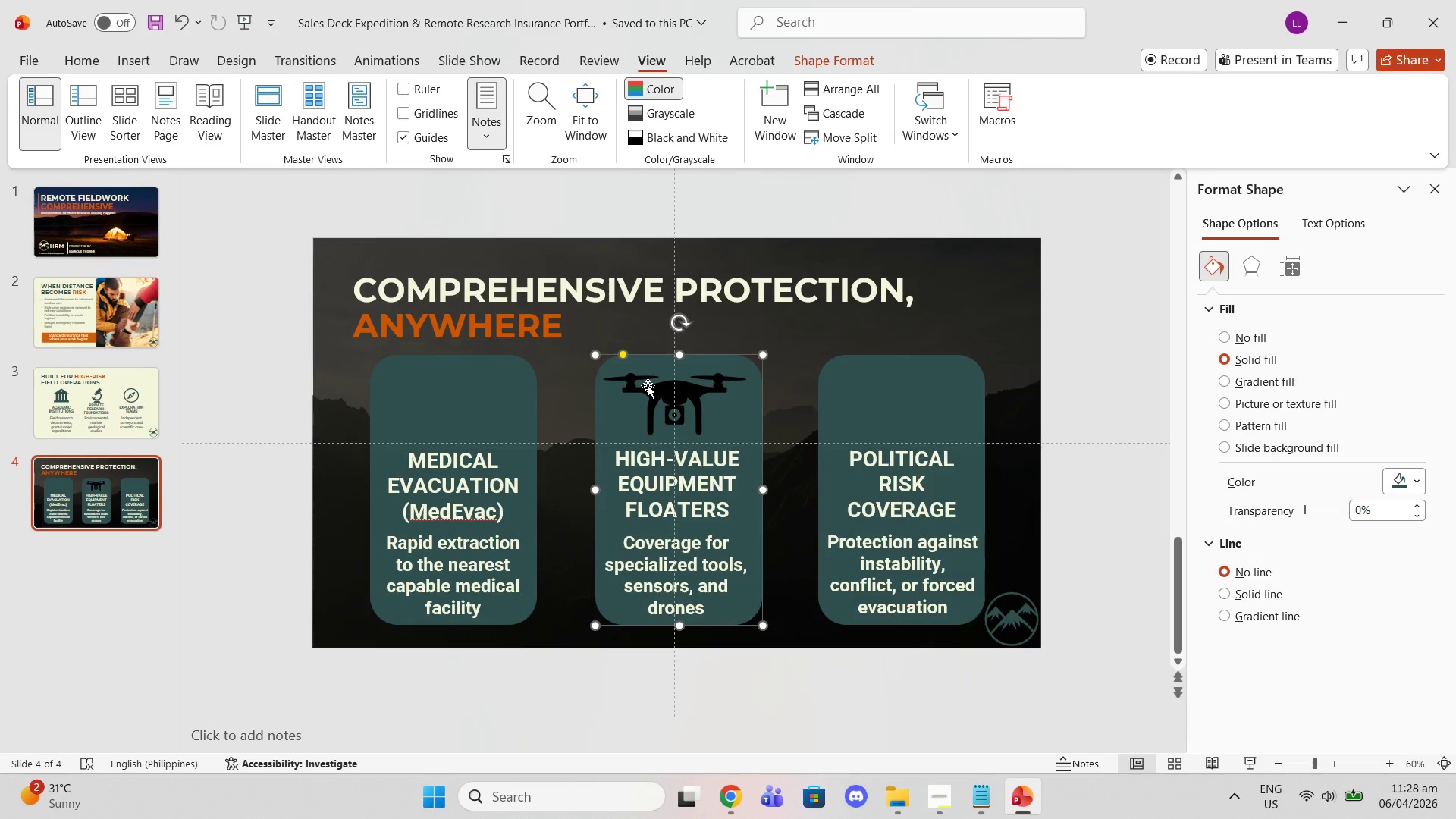 
key(Control+Z)
 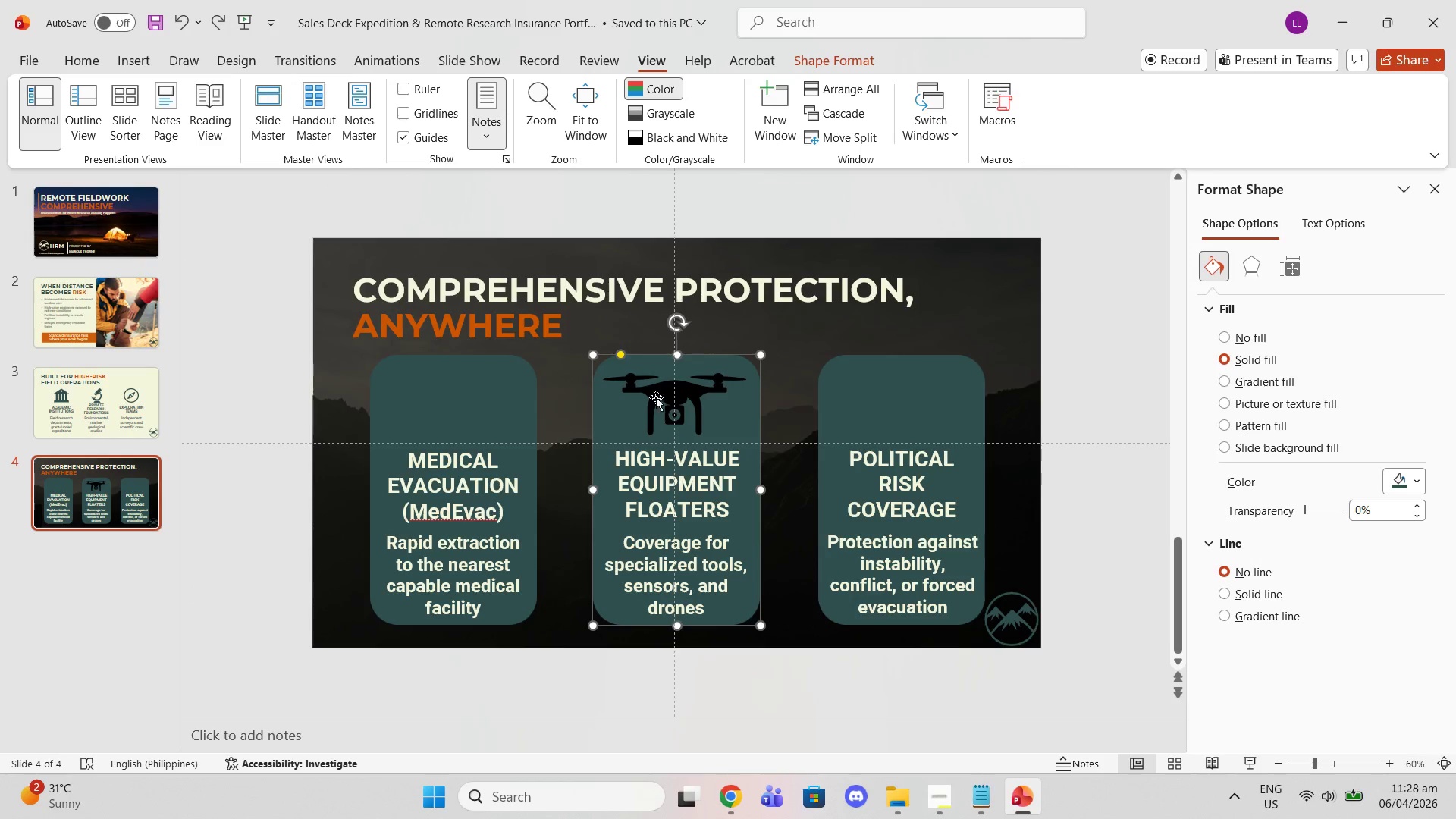 
left_click([656, 397])
 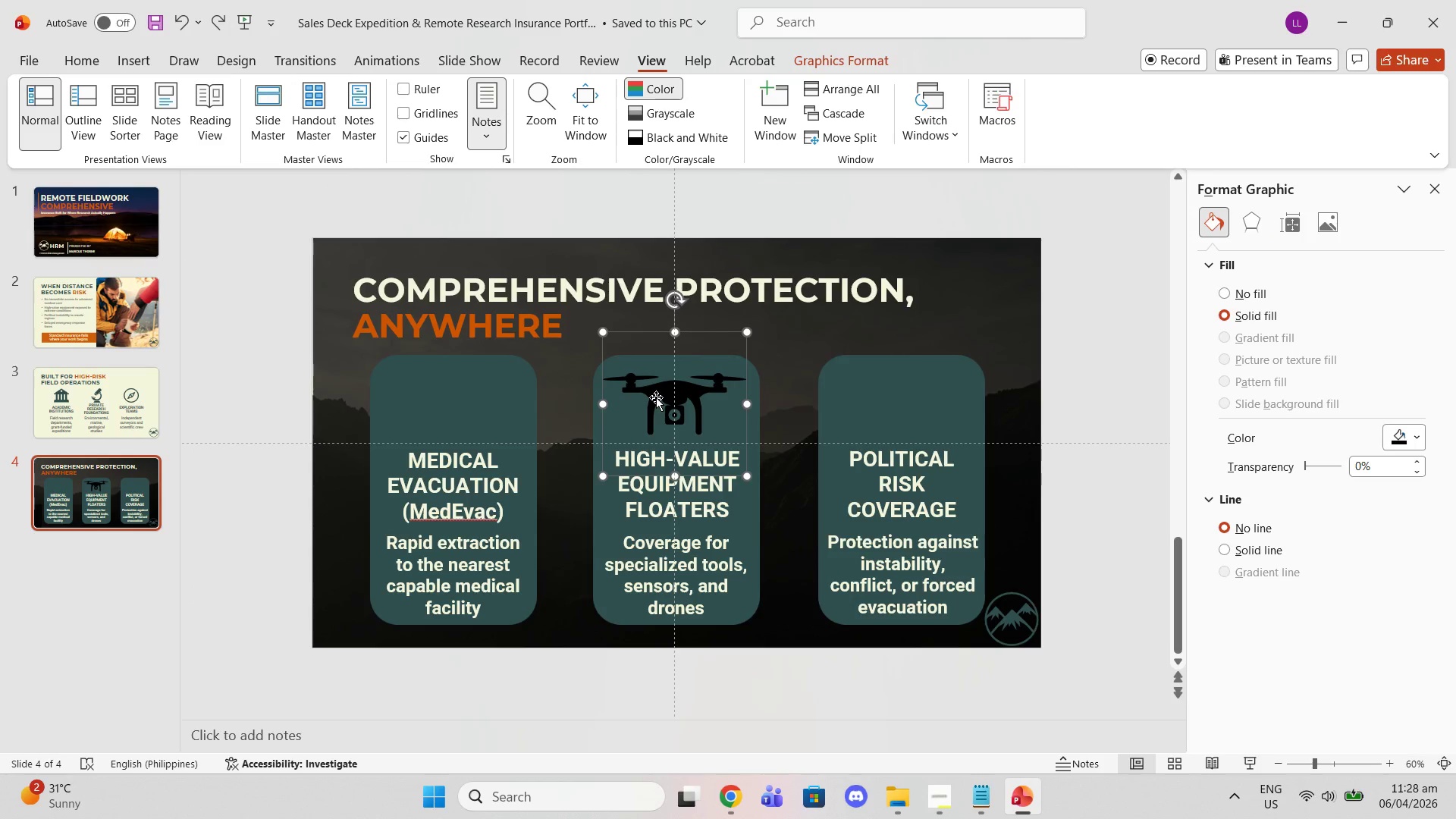 
left_click_drag(start_coordinate=[656, 397], to_coordinate=[657, 389])
 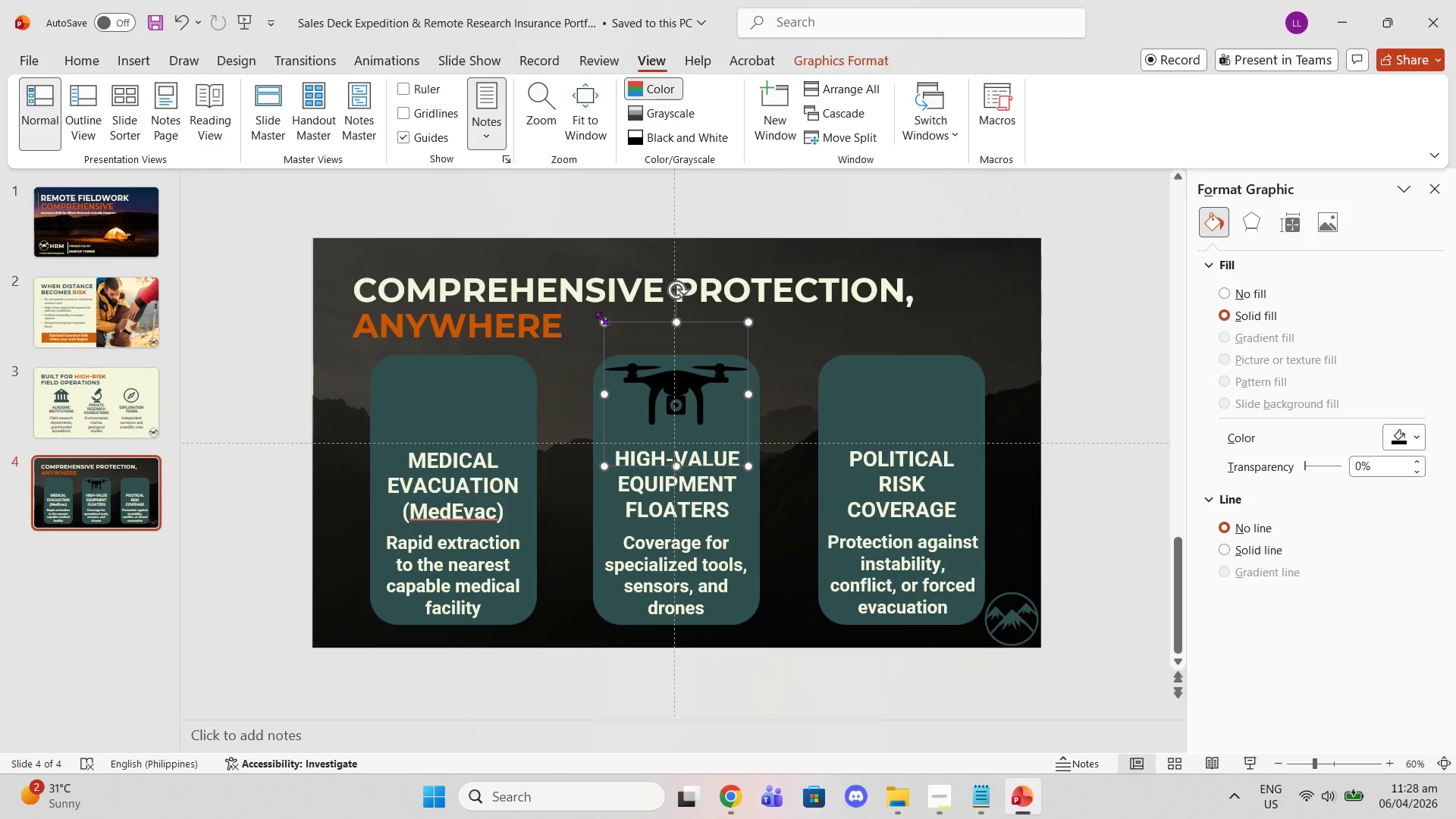 
left_click_drag(start_coordinate=[601, 318], to_coordinate=[649, 359])
 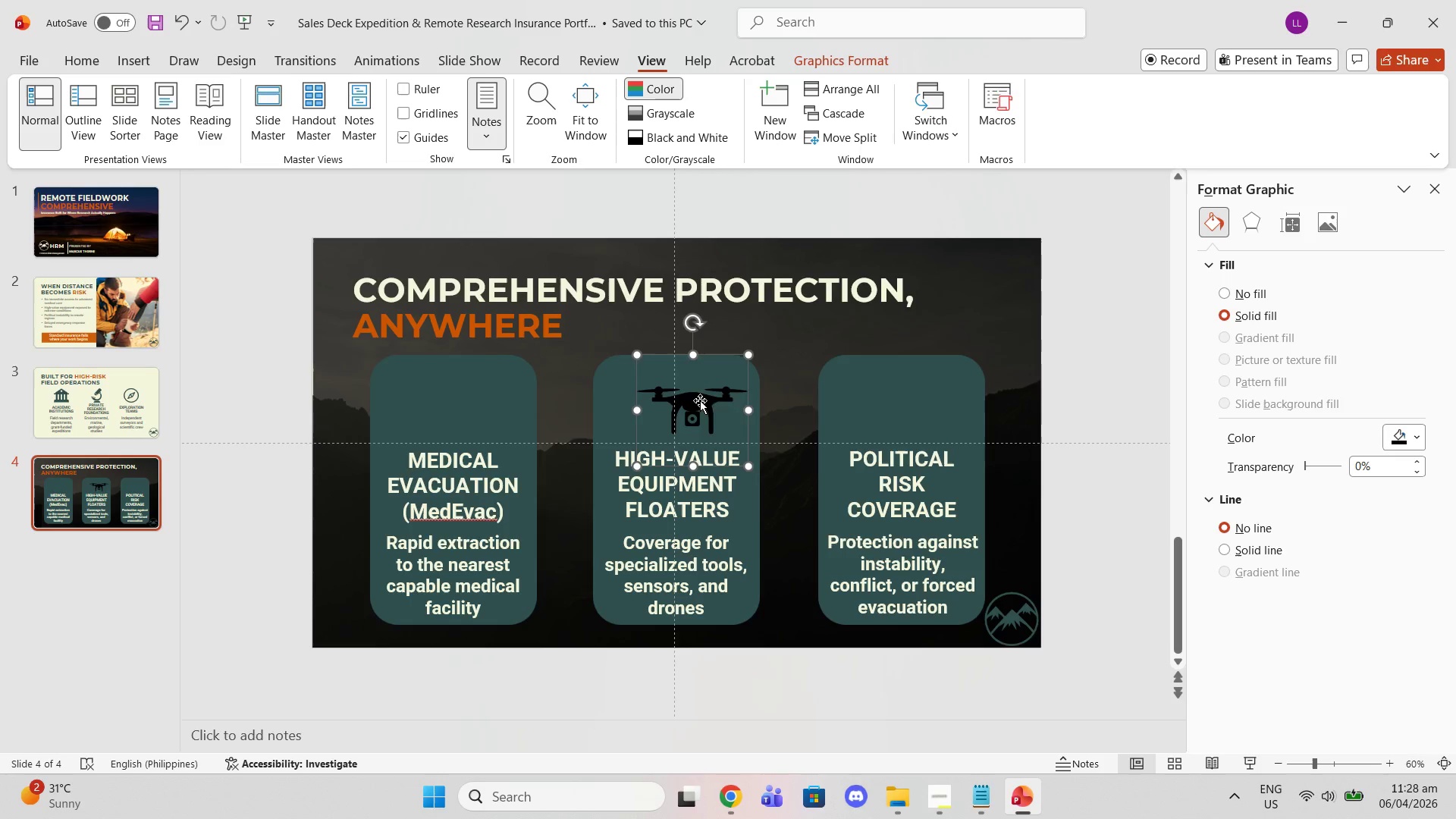 
left_click_drag(start_coordinate=[700, 401], to_coordinate=[680, 388])
 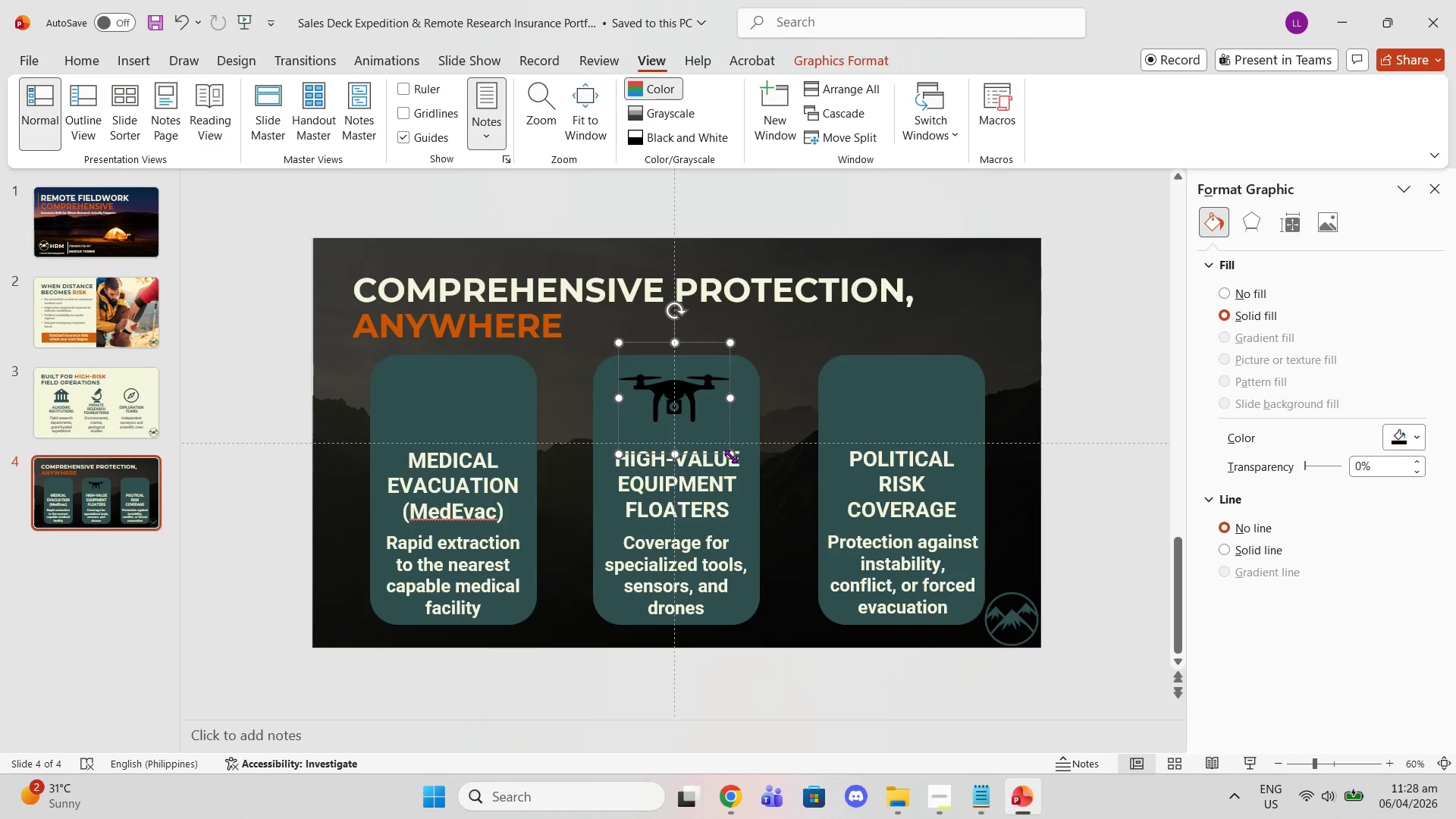 
left_click_drag(start_coordinate=[730, 456], to_coordinate=[720, 443])
 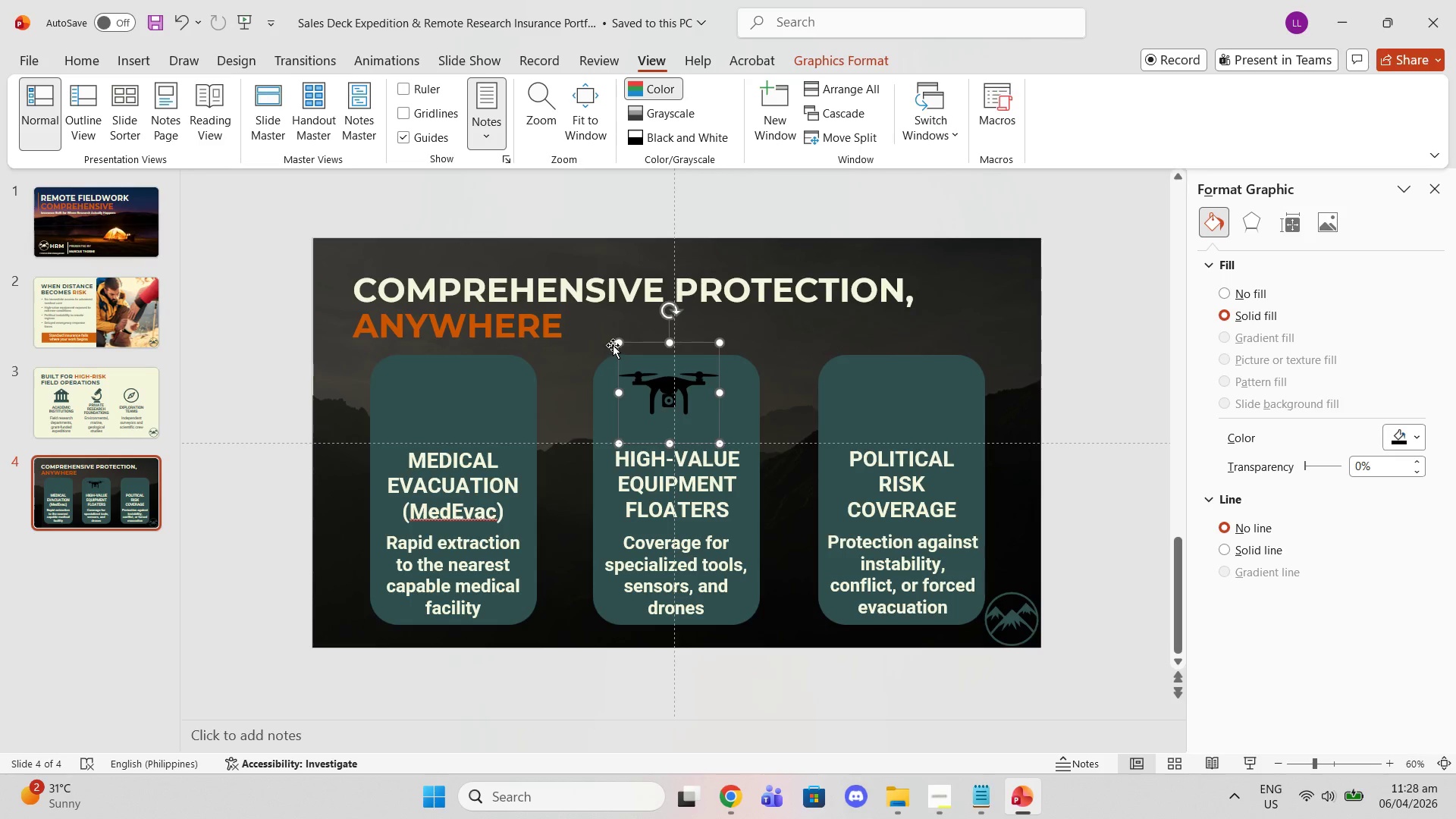 
left_click_drag(start_coordinate=[613, 344], to_coordinate=[635, 361])
 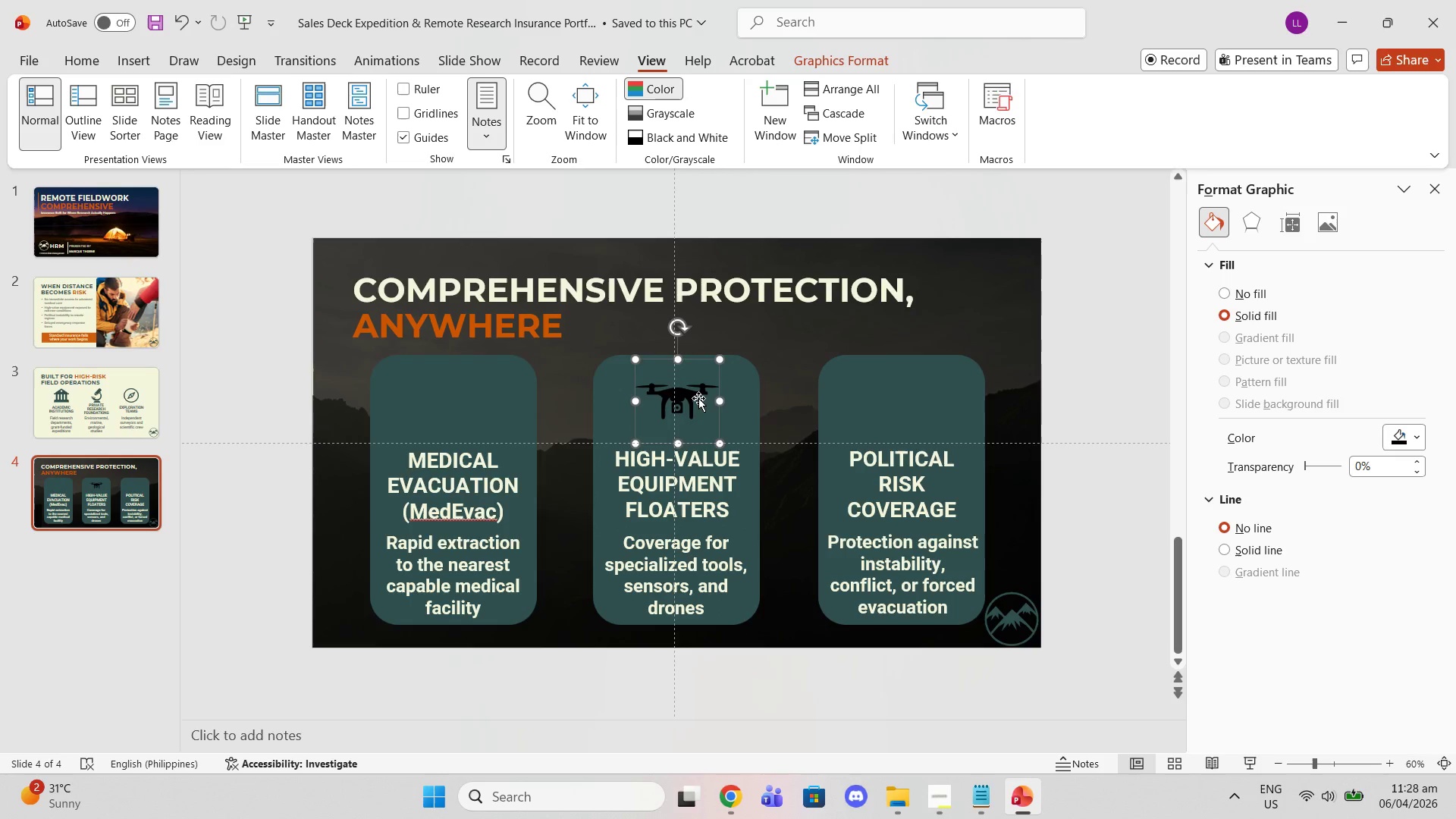 
left_click([698, 400])
 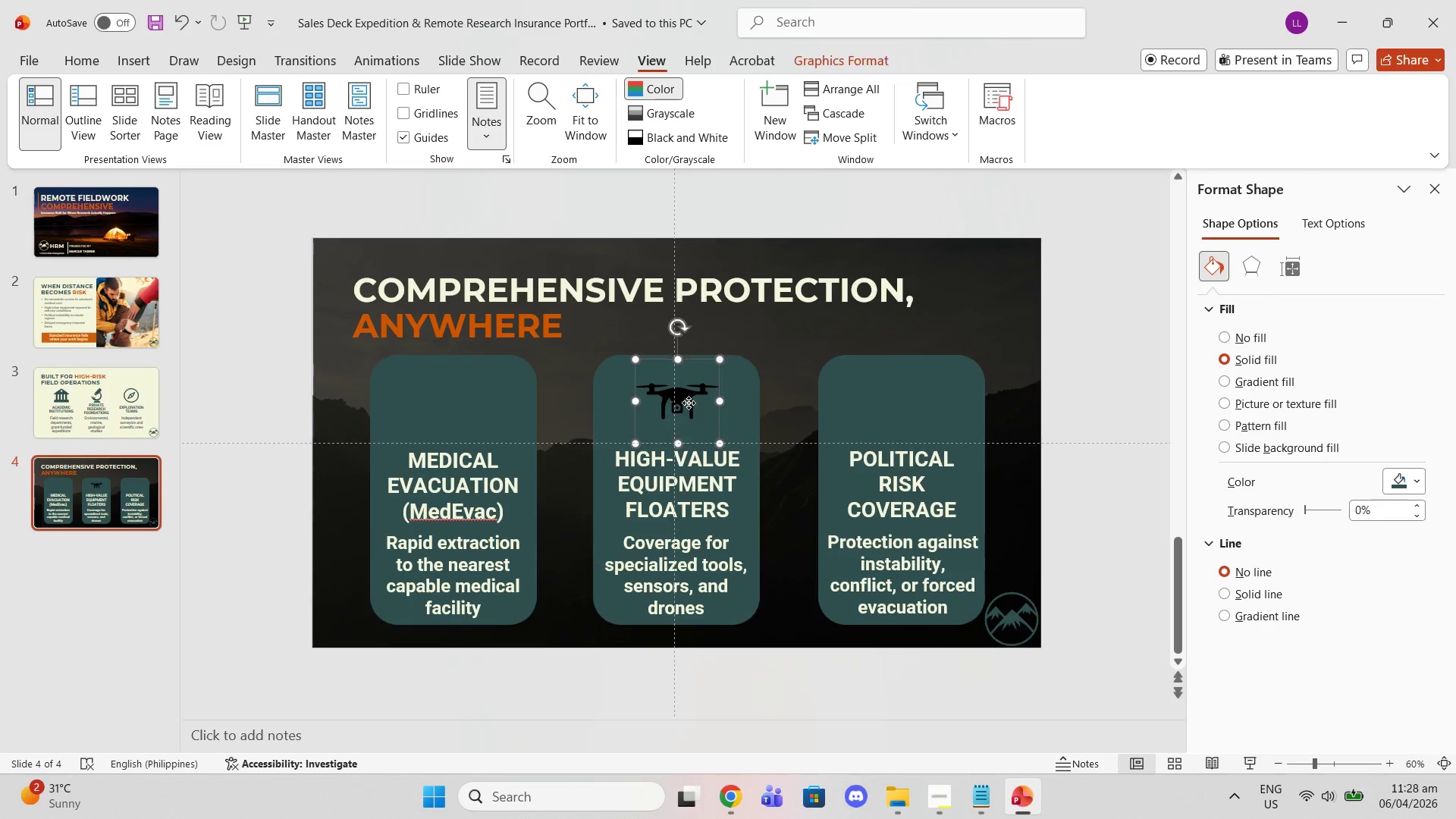 
left_click([689, 403])
 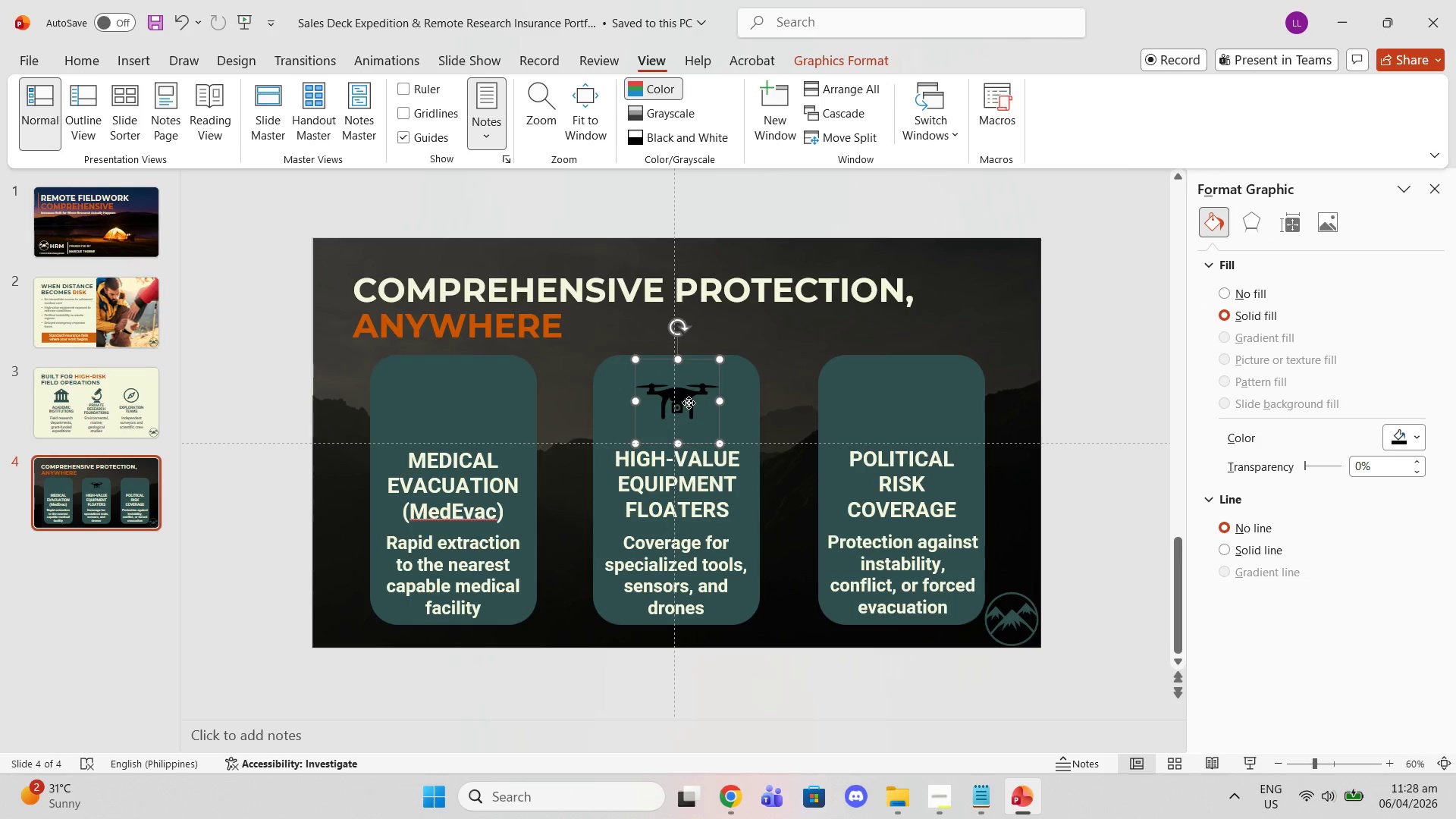 
left_click_drag(start_coordinate=[689, 403], to_coordinate=[685, 403])
 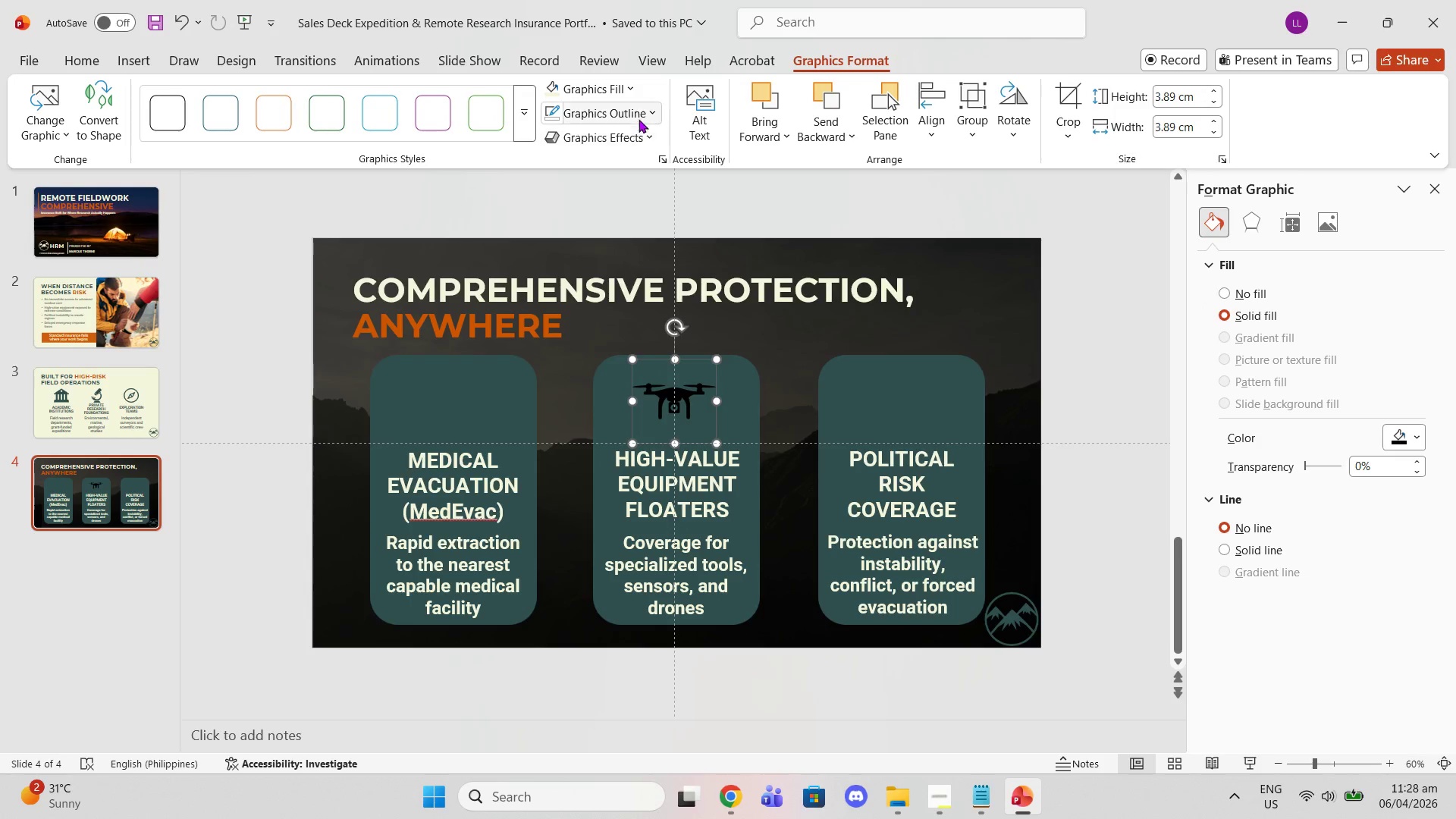 
left_click([616, 86])
 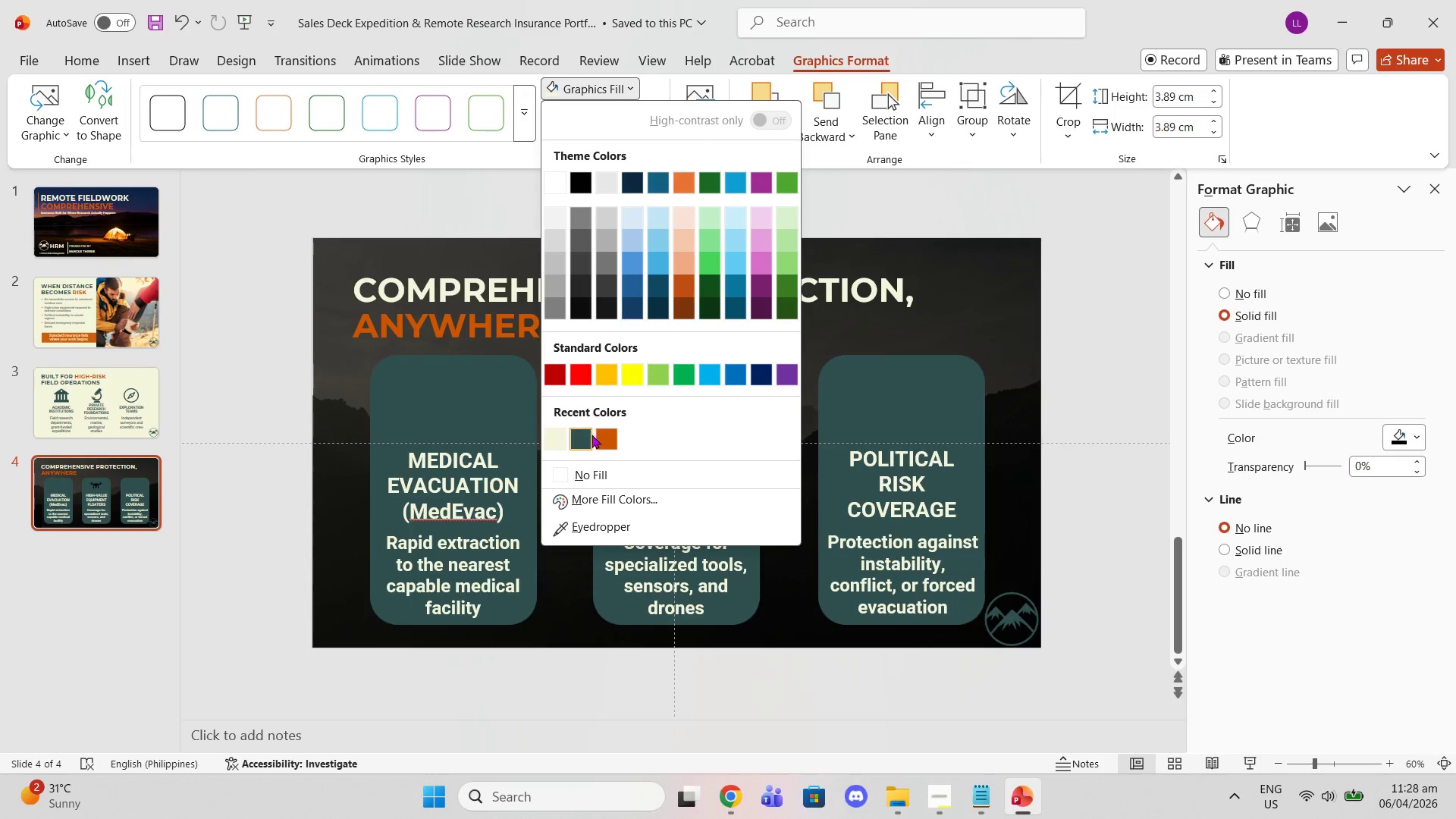 
left_click([578, 441])
 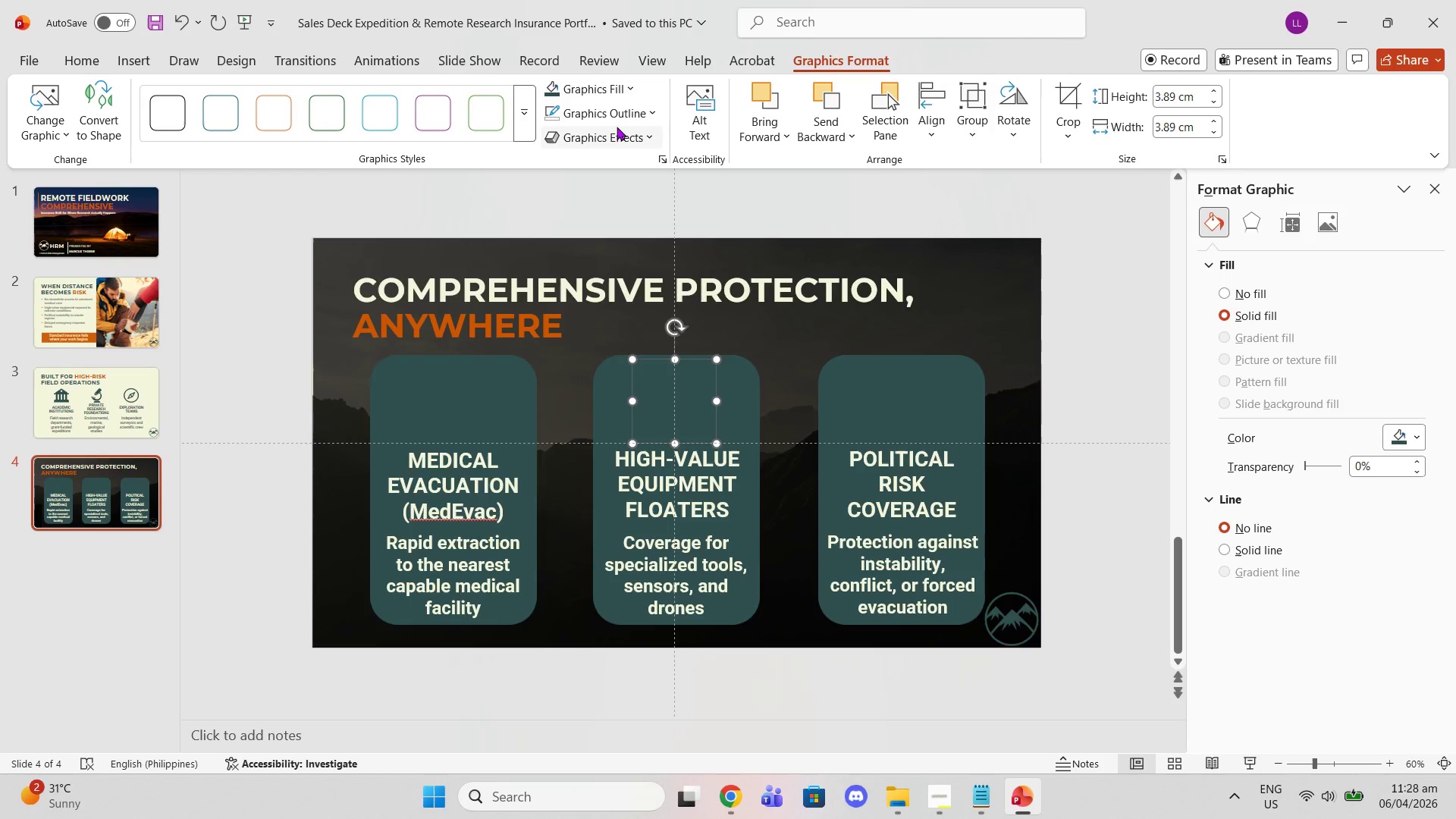 
left_click([608, 119])
 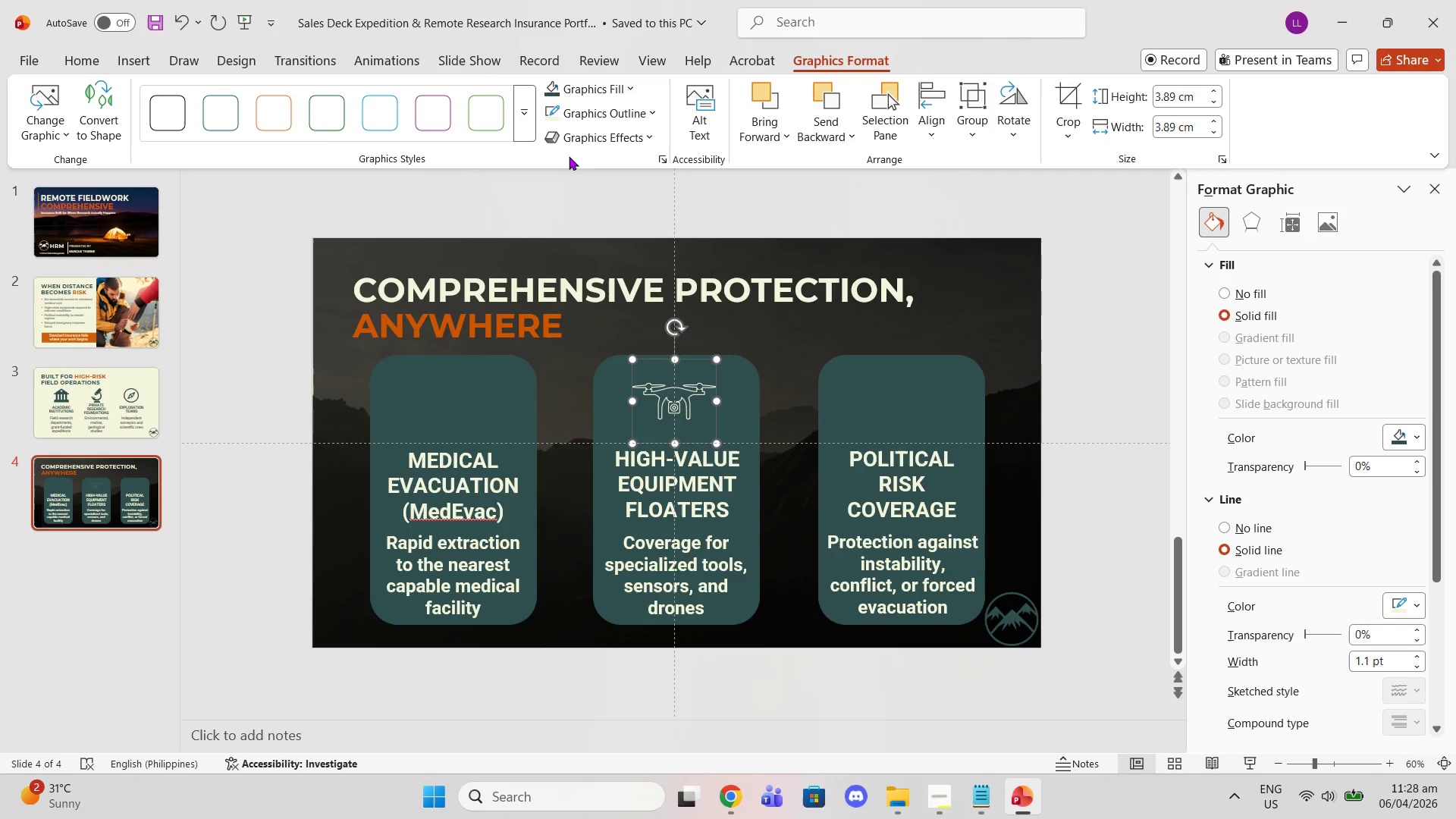 
left_click([583, 89])
 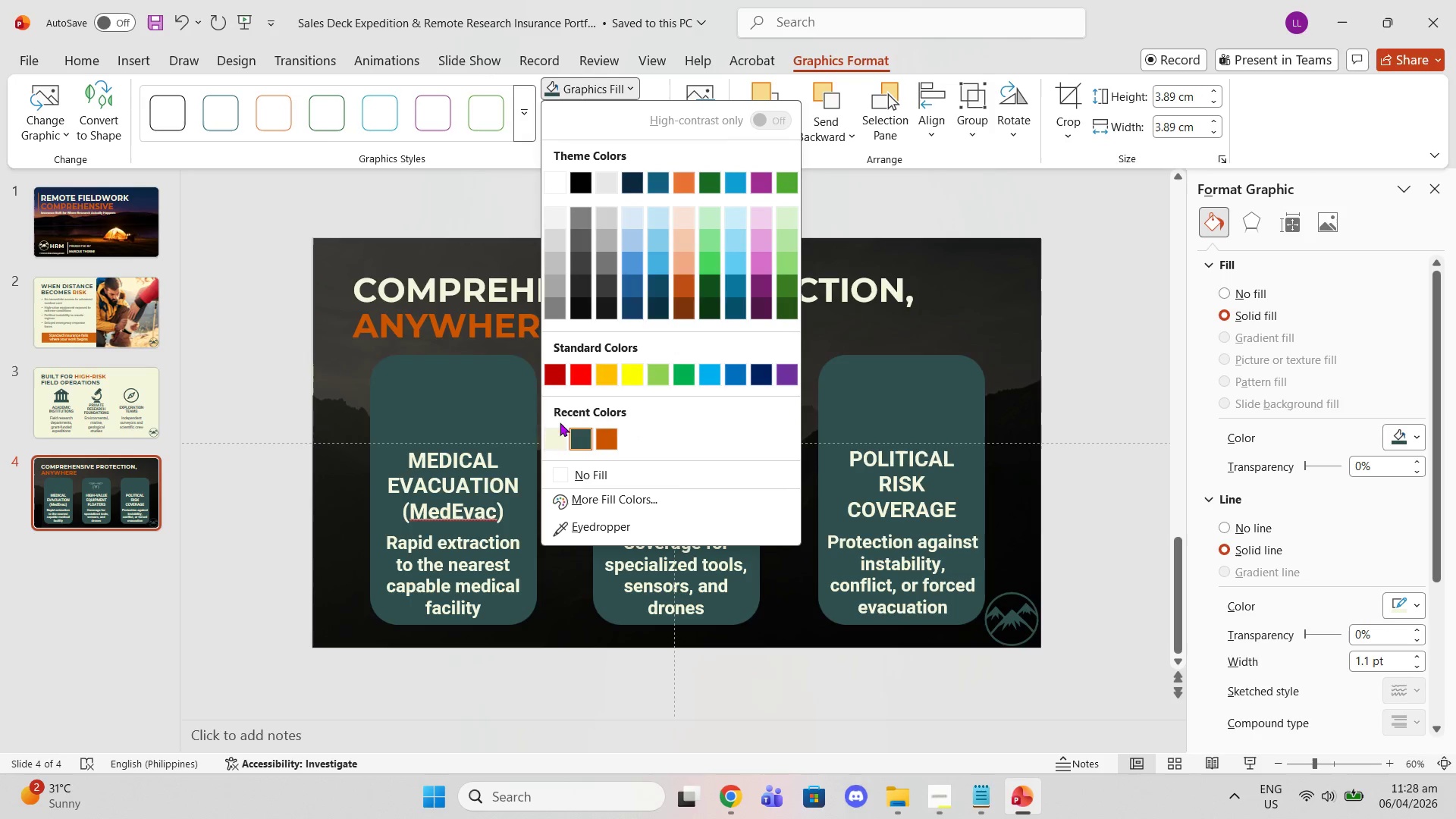 
left_click([552, 435])
 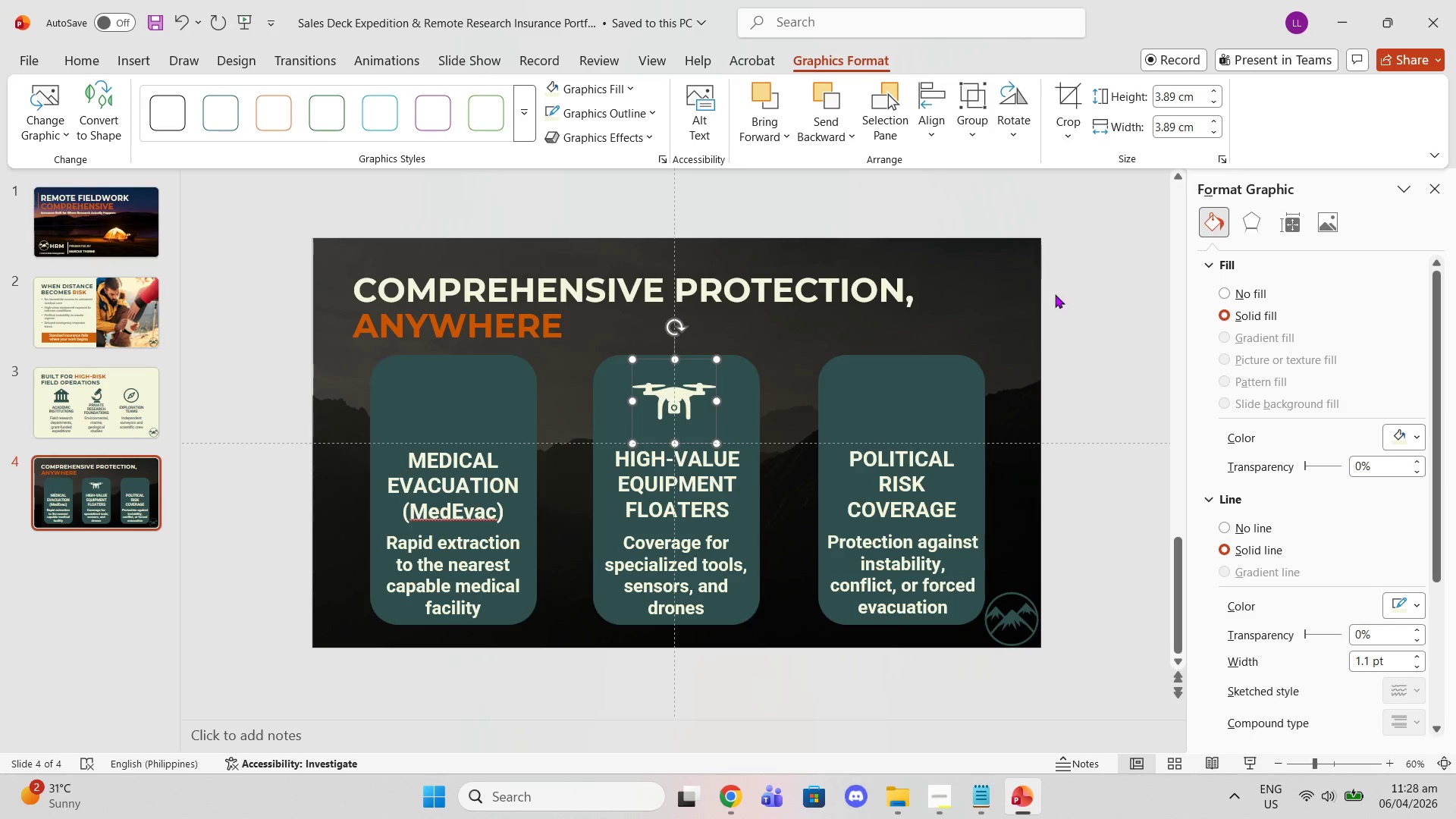 
left_click([1069, 306])
 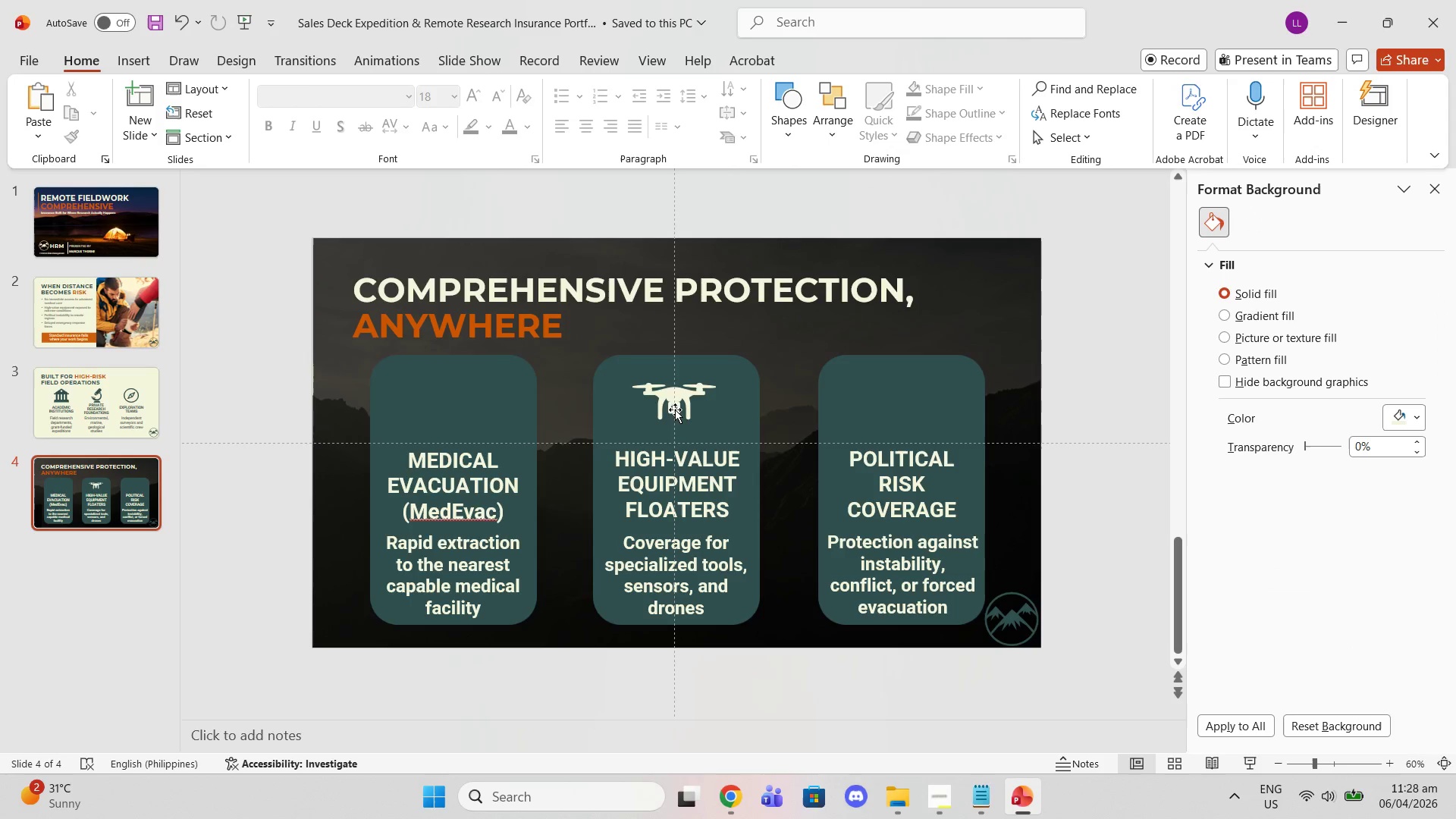 
left_click([672, 400])
 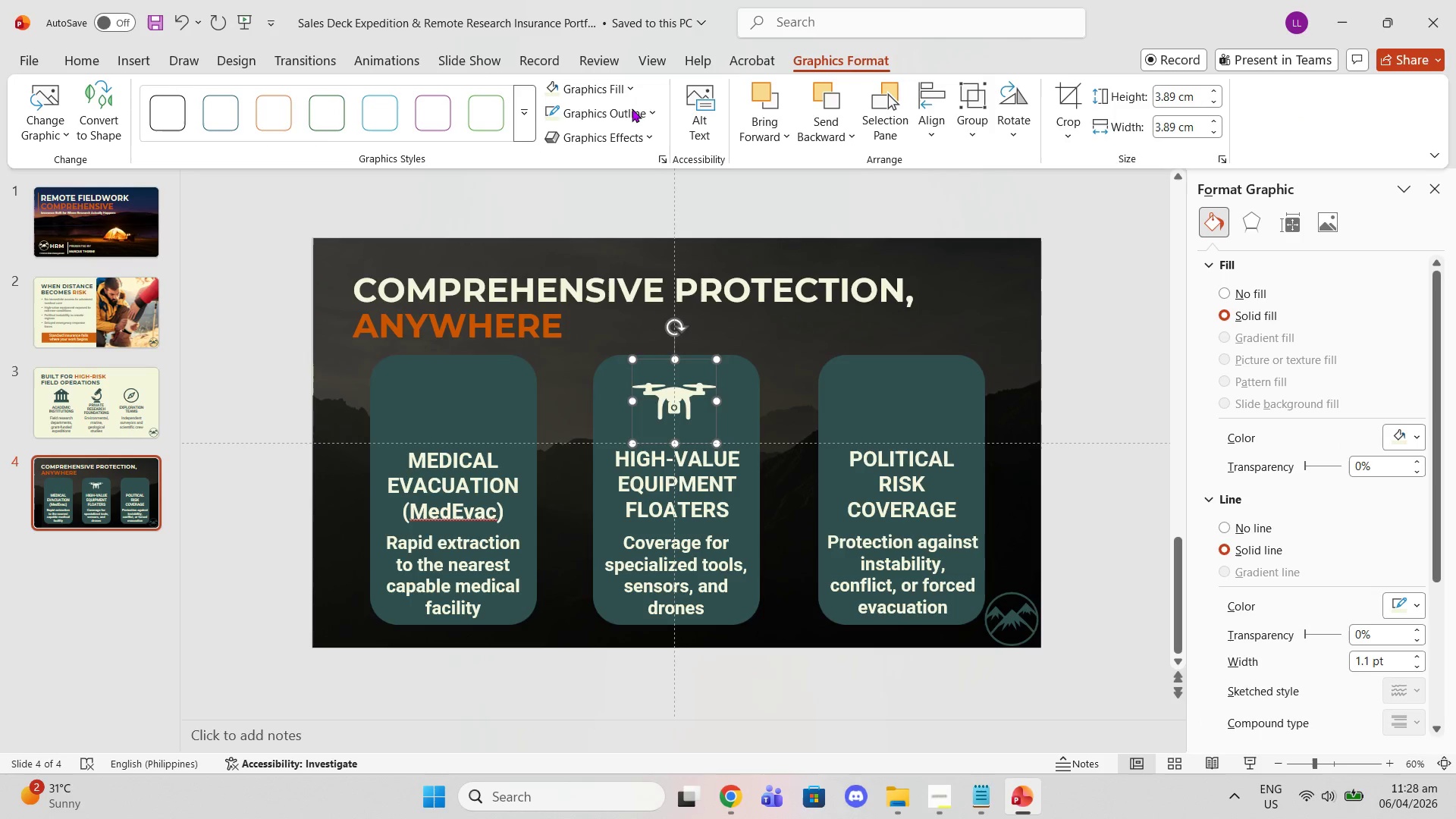 
left_click([646, 110])
 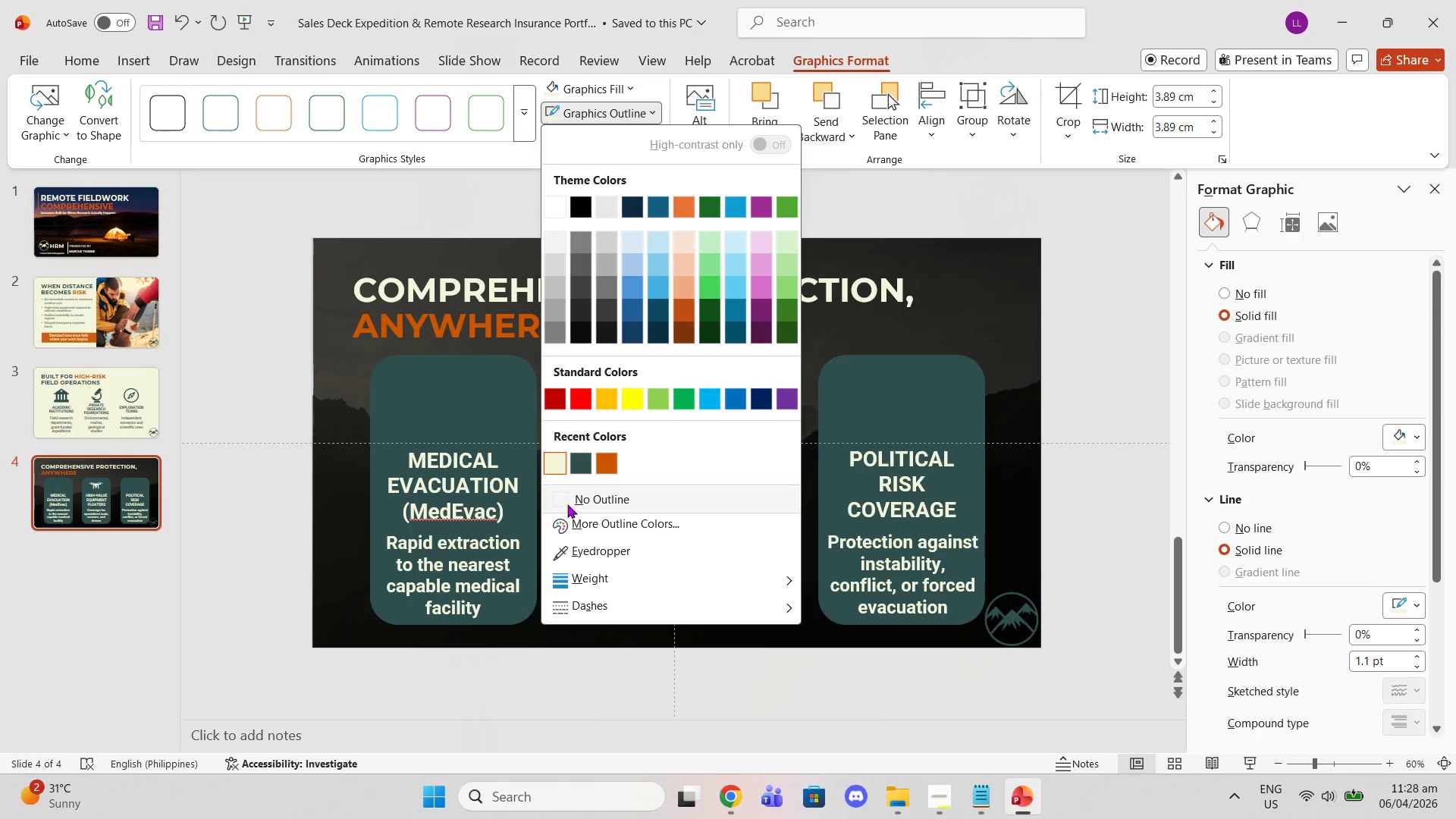 
left_click([577, 505])
 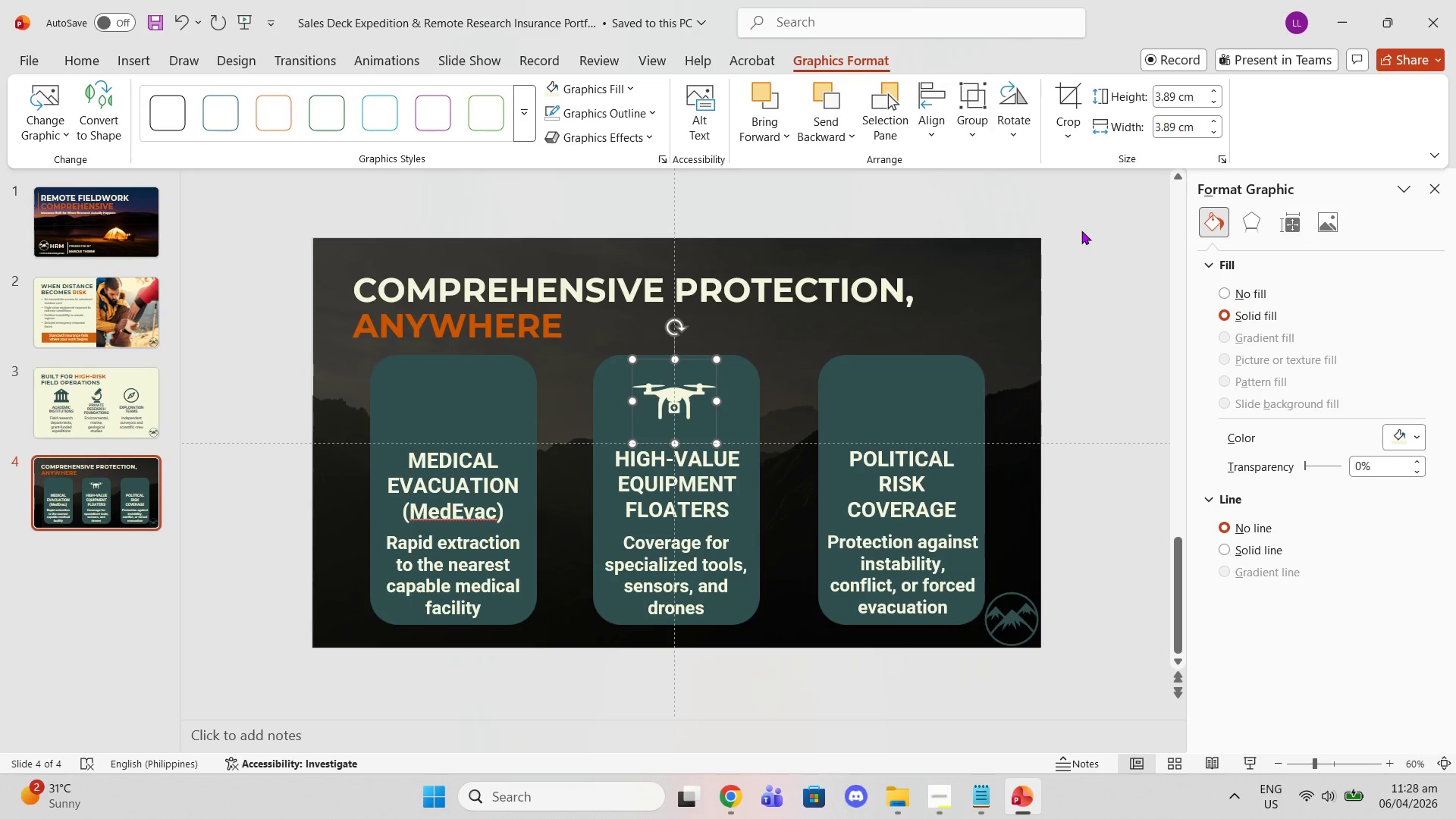 
left_click([1081, 230])
 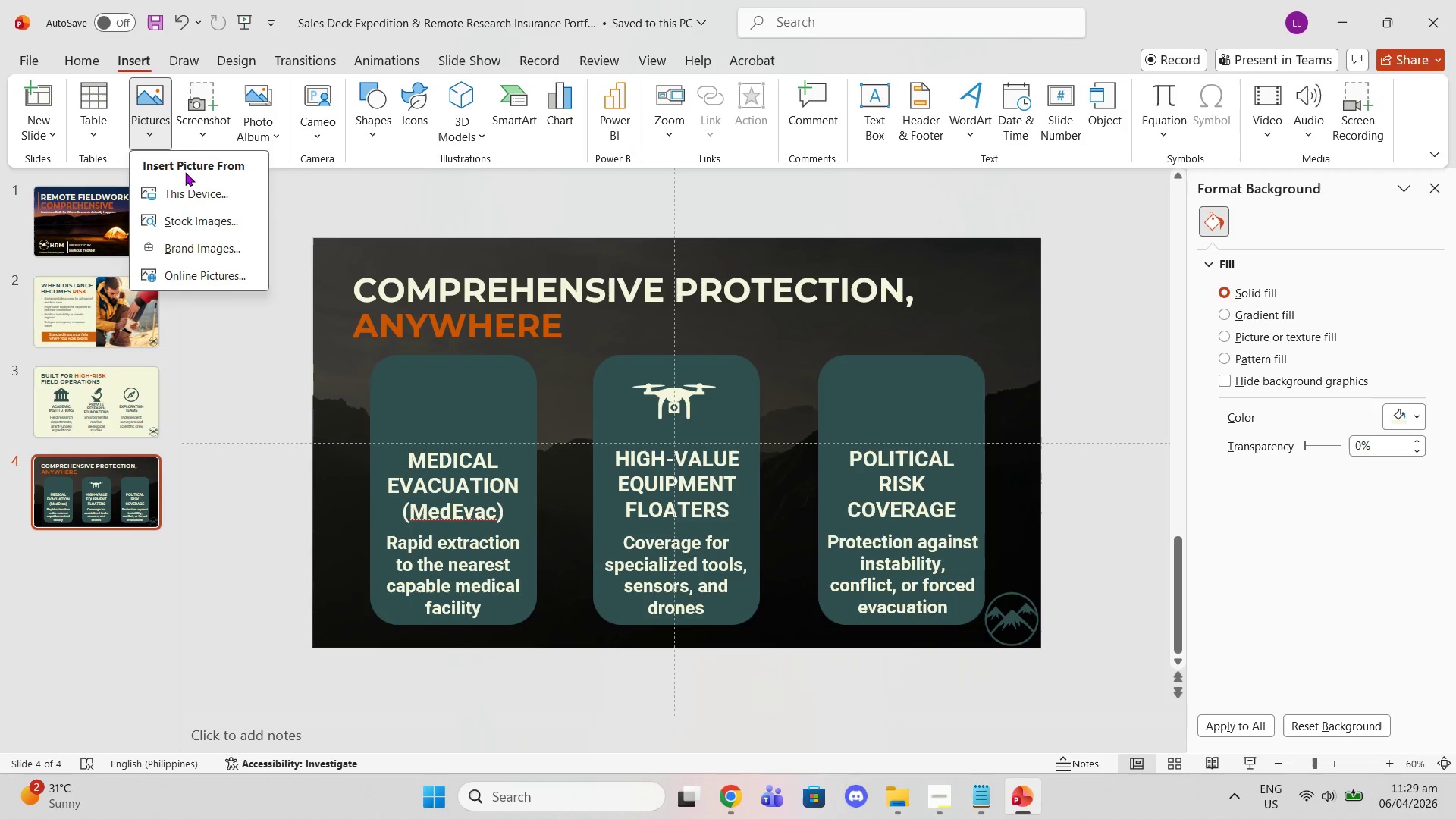 
wait(5.11)
 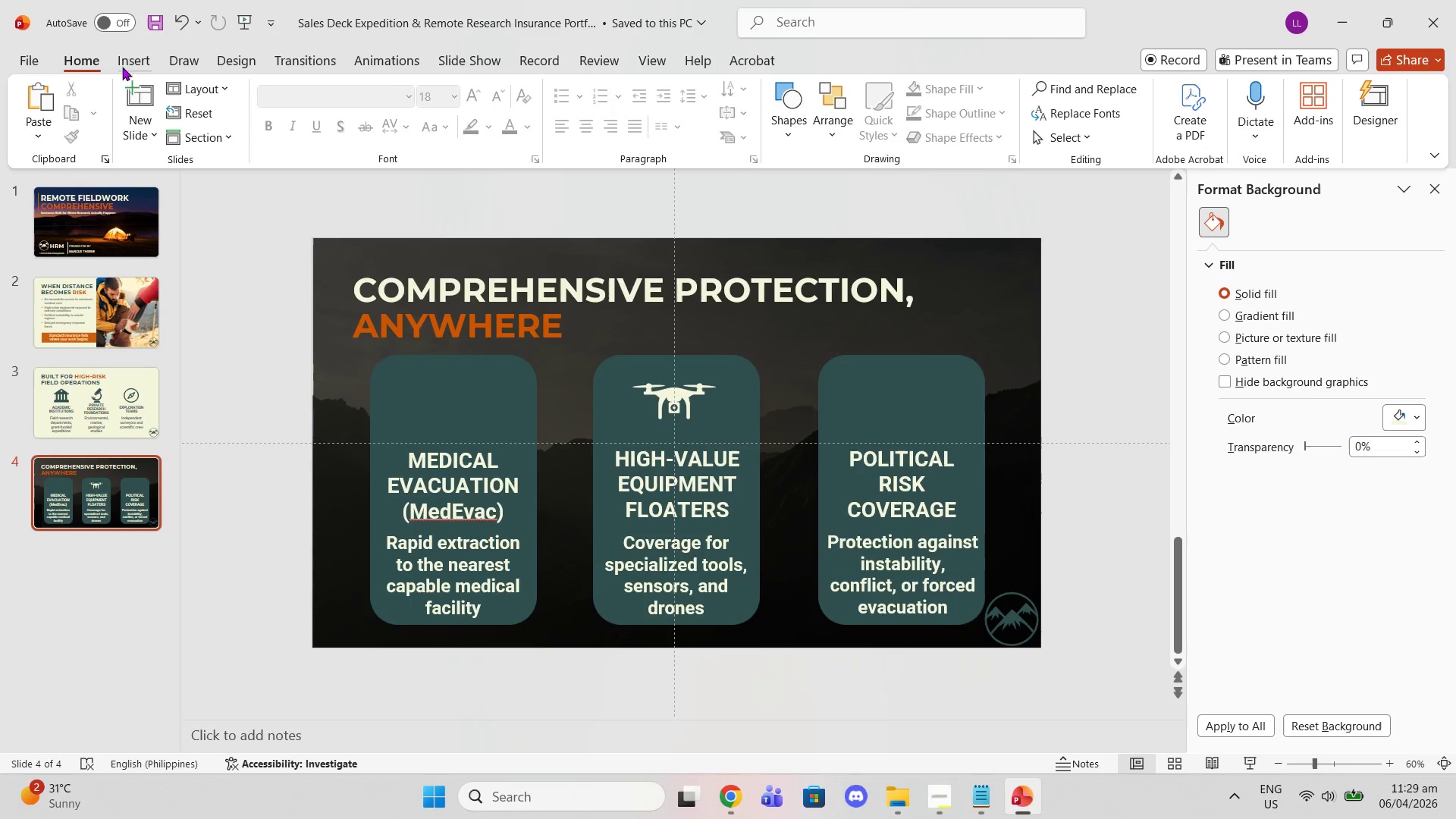 
mouse_move([394, 147])
 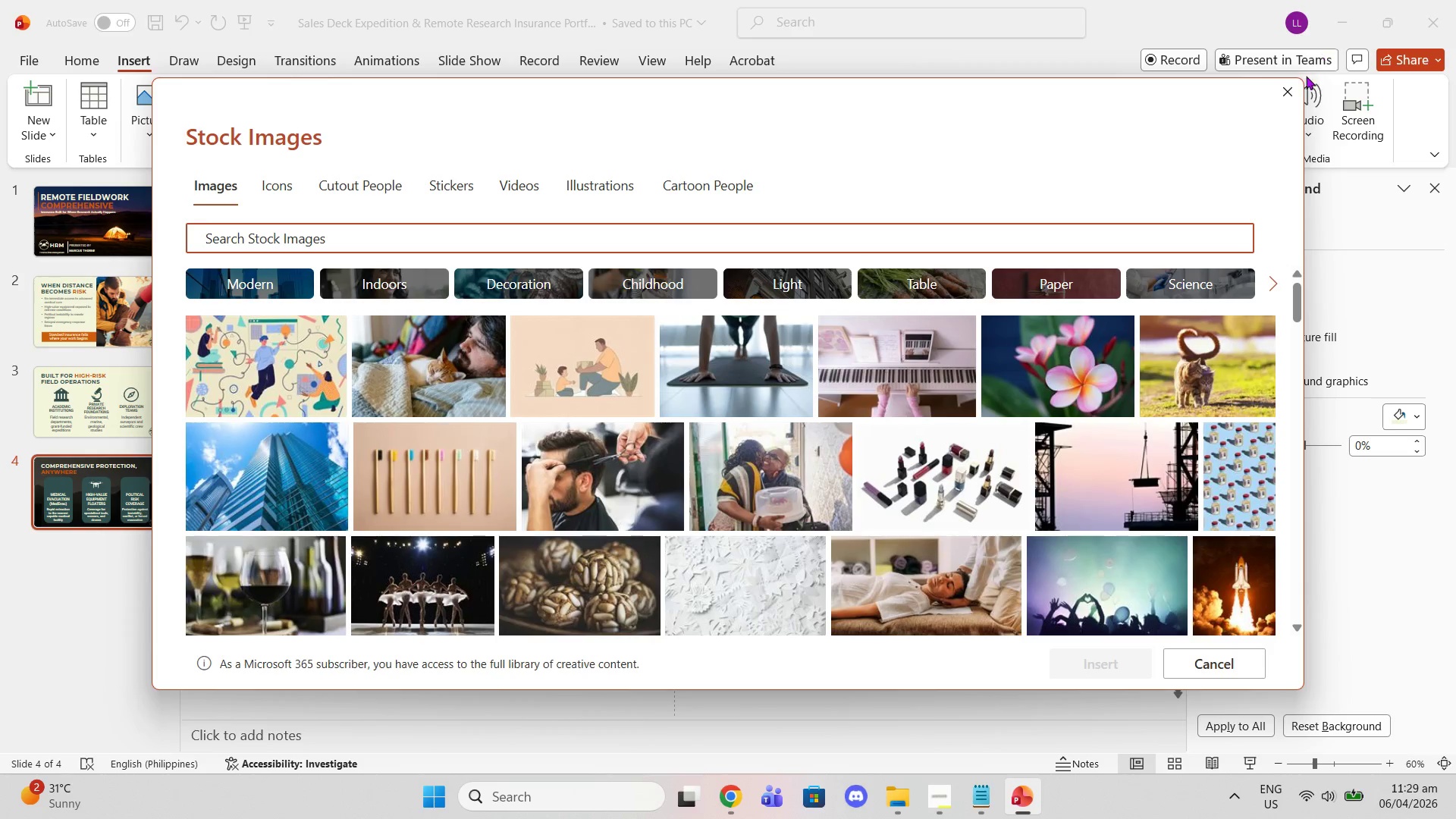 
left_click([1288, 93])
 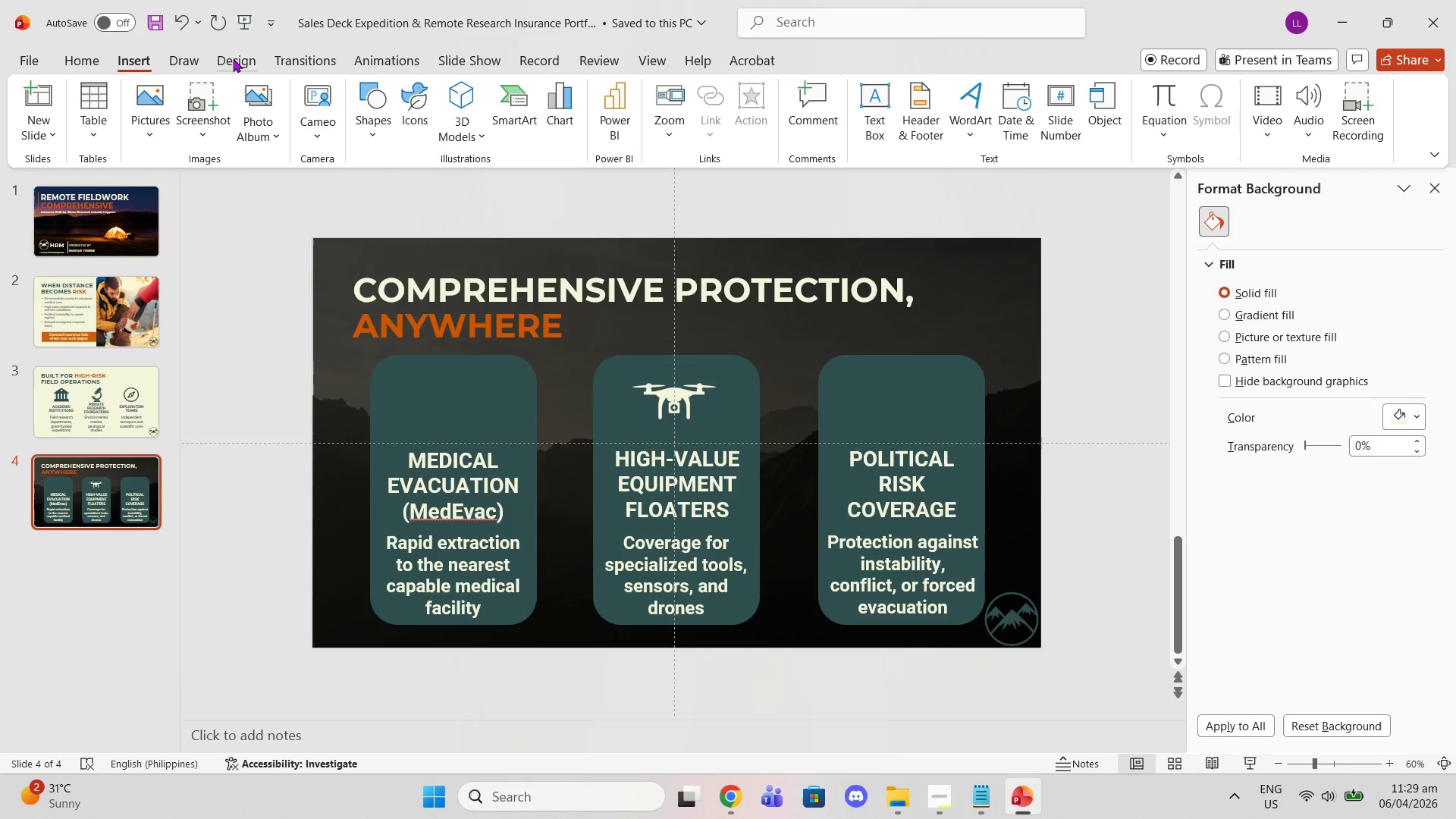 
left_click([137, 121])
 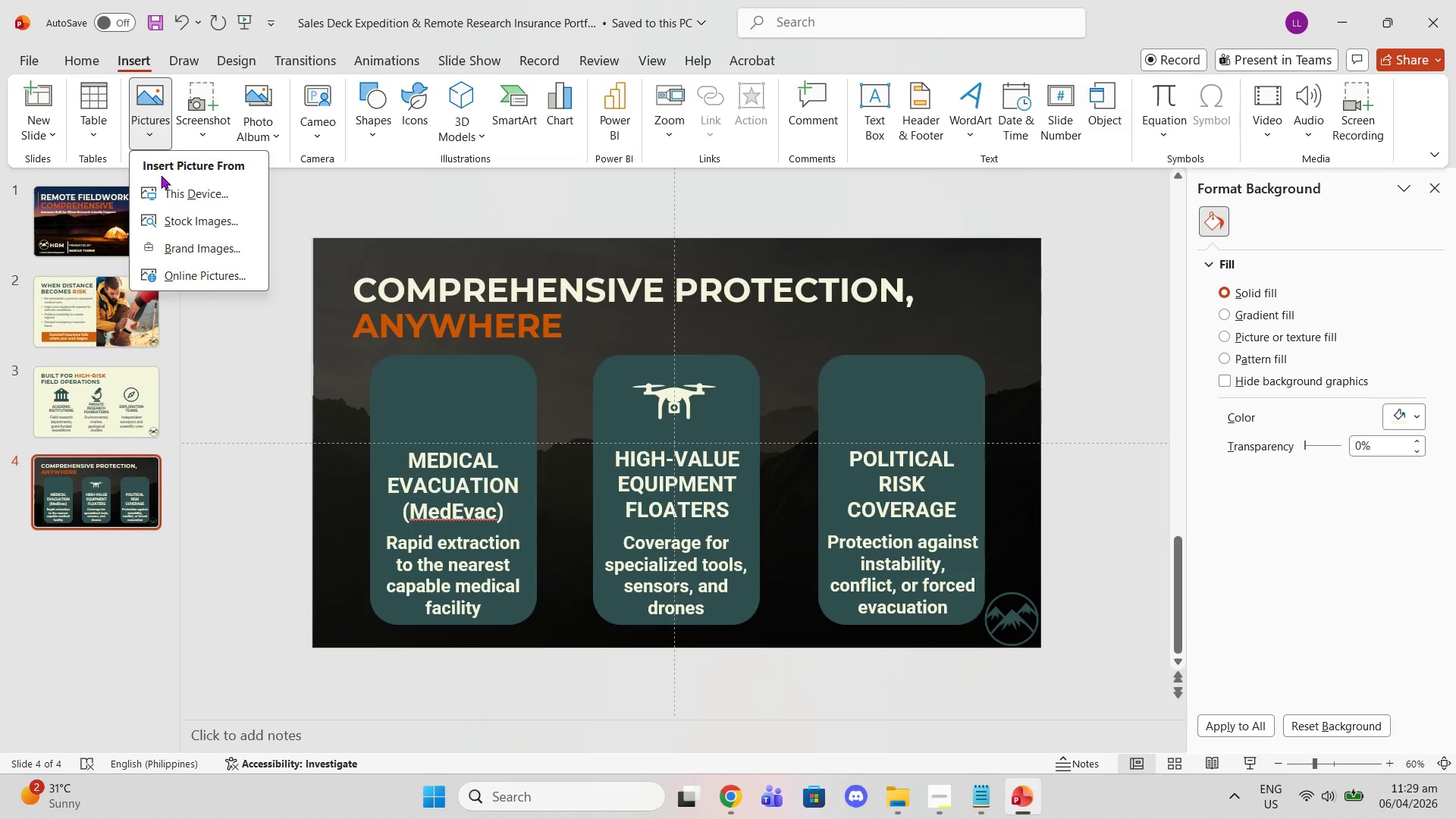 
left_click([164, 184])
 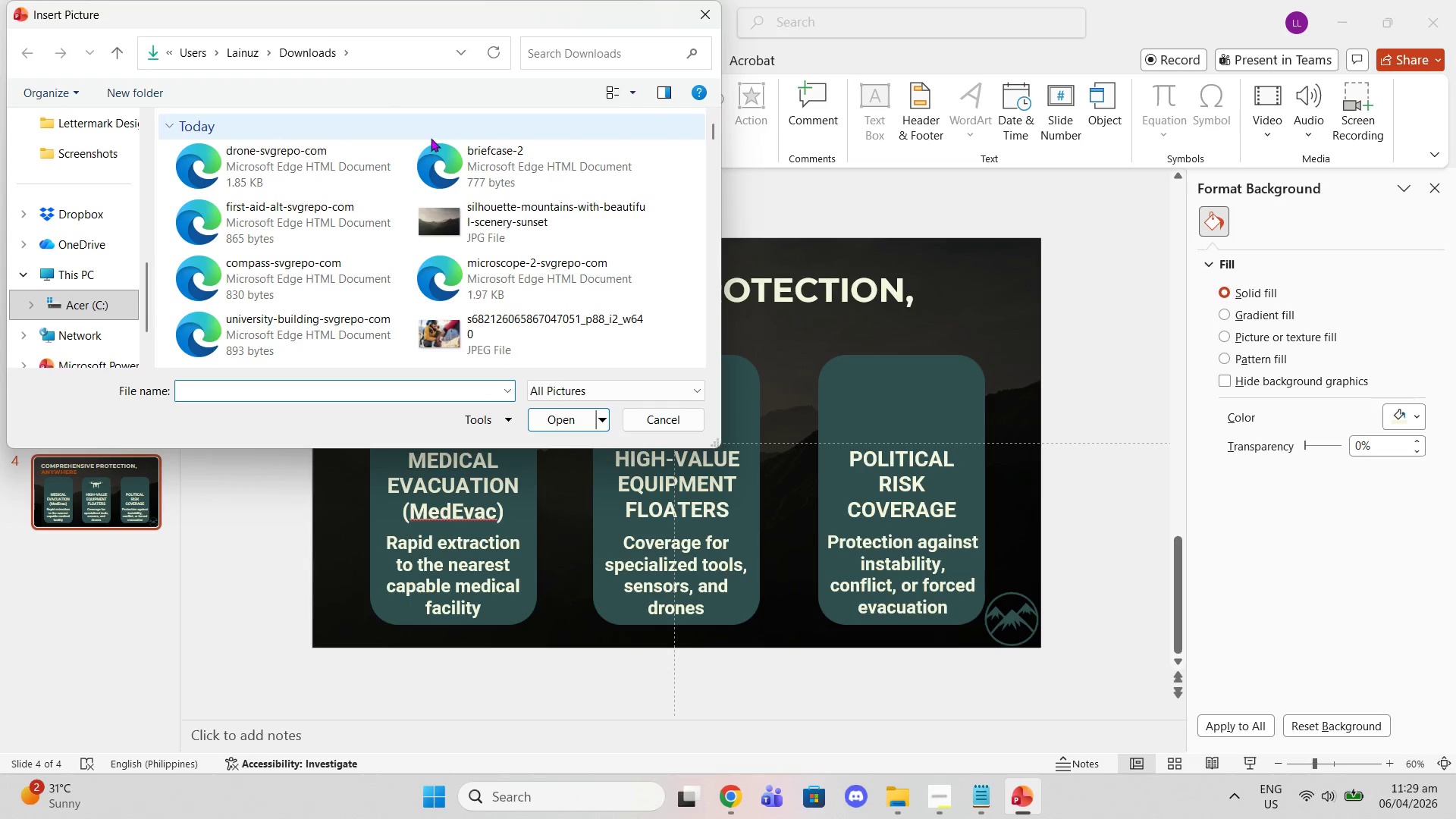 
left_click([295, 233])
 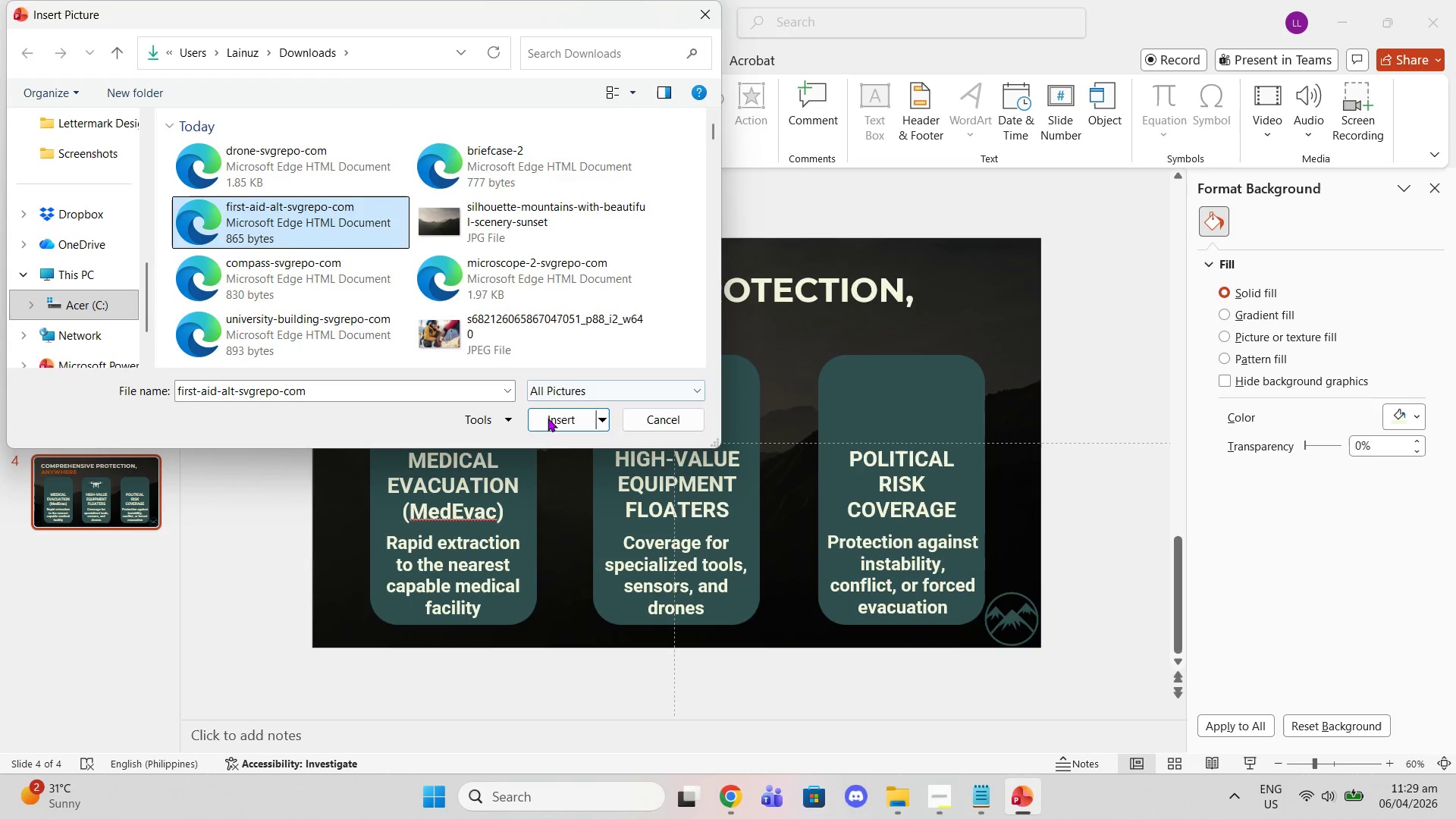 
left_click([550, 421])
 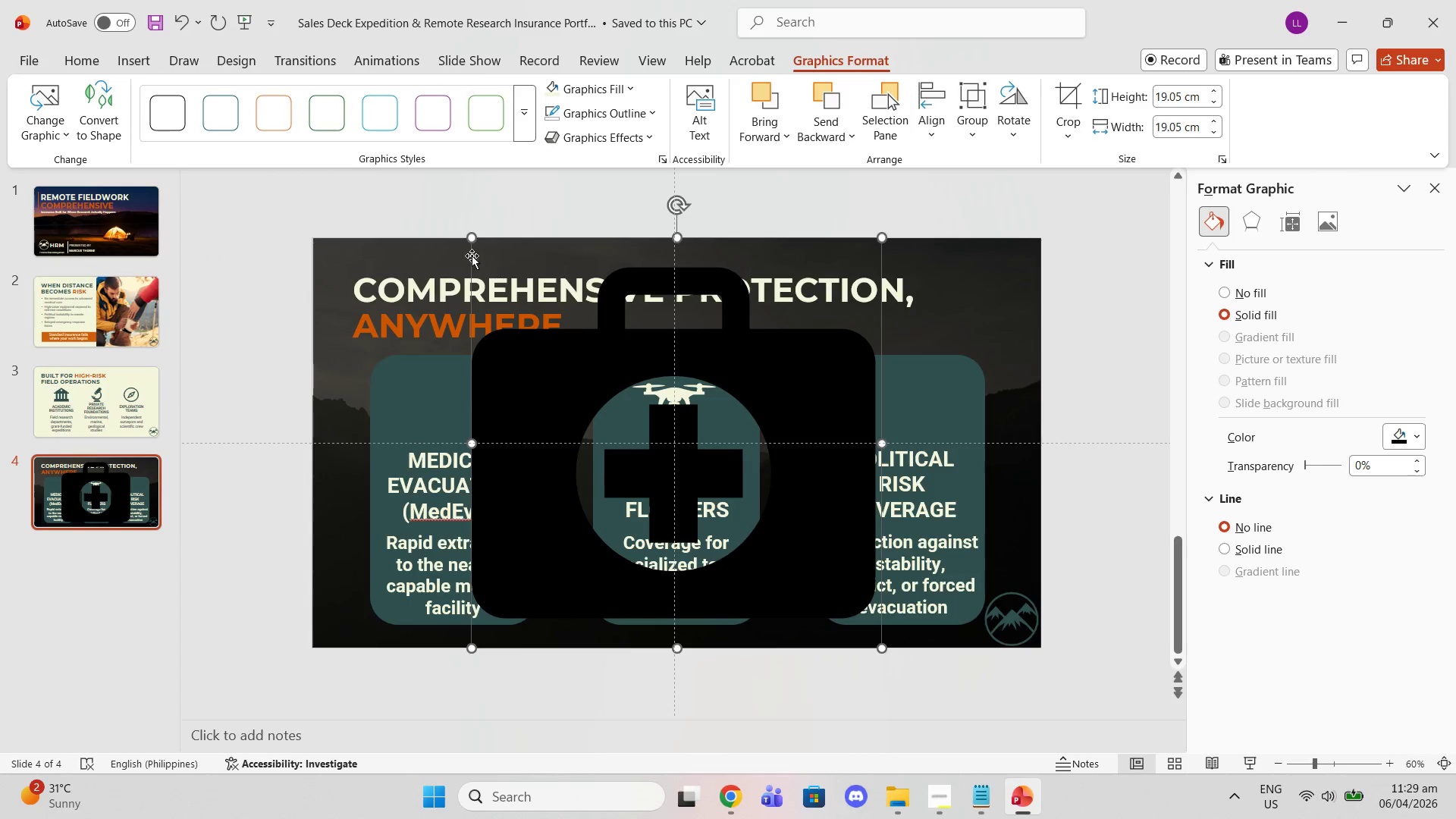 
left_click_drag(start_coordinate=[471, 237], to_coordinate=[864, 564])
 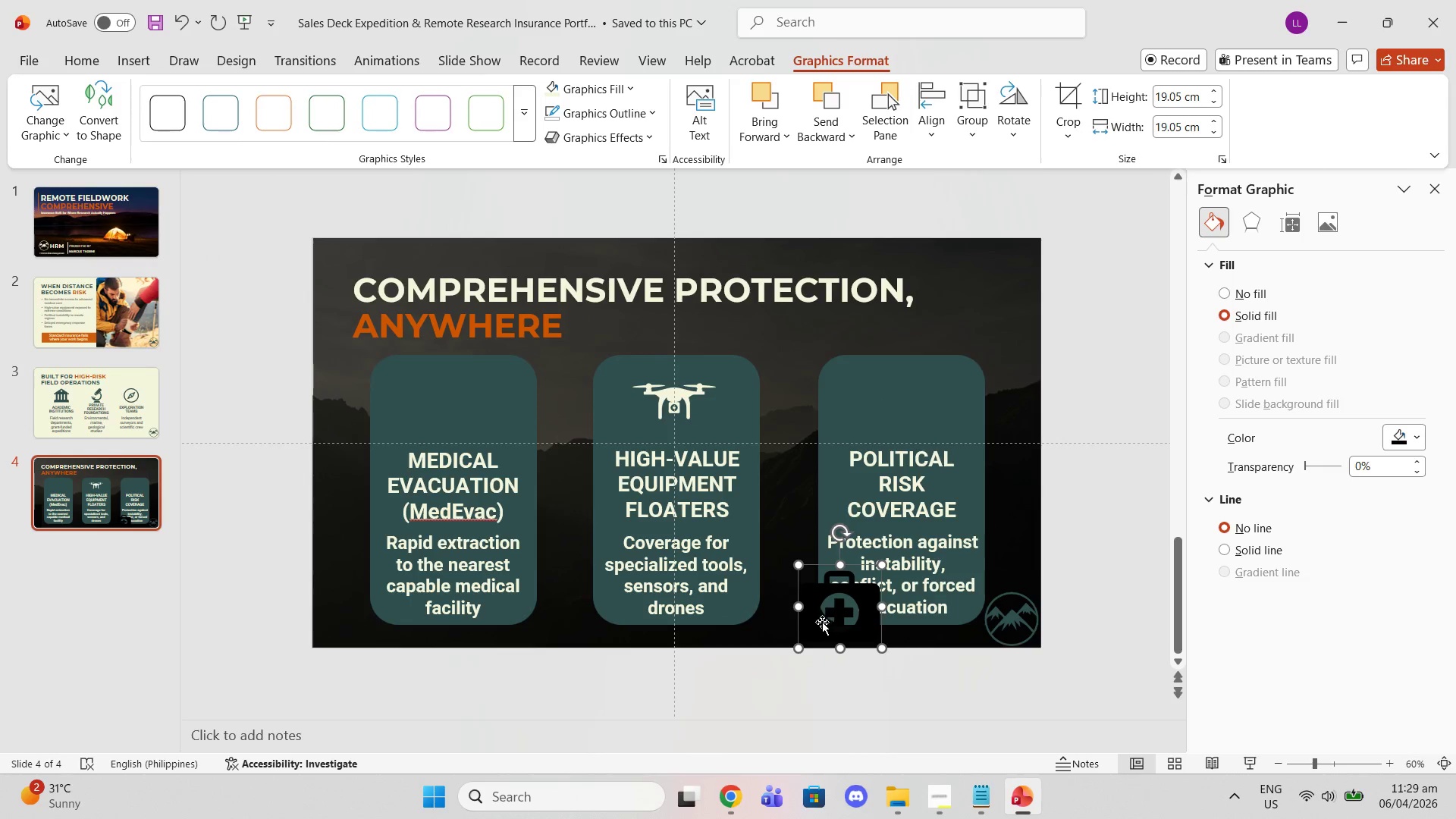 
left_click_drag(start_coordinate=[819, 626], to_coordinate=[431, 414])
 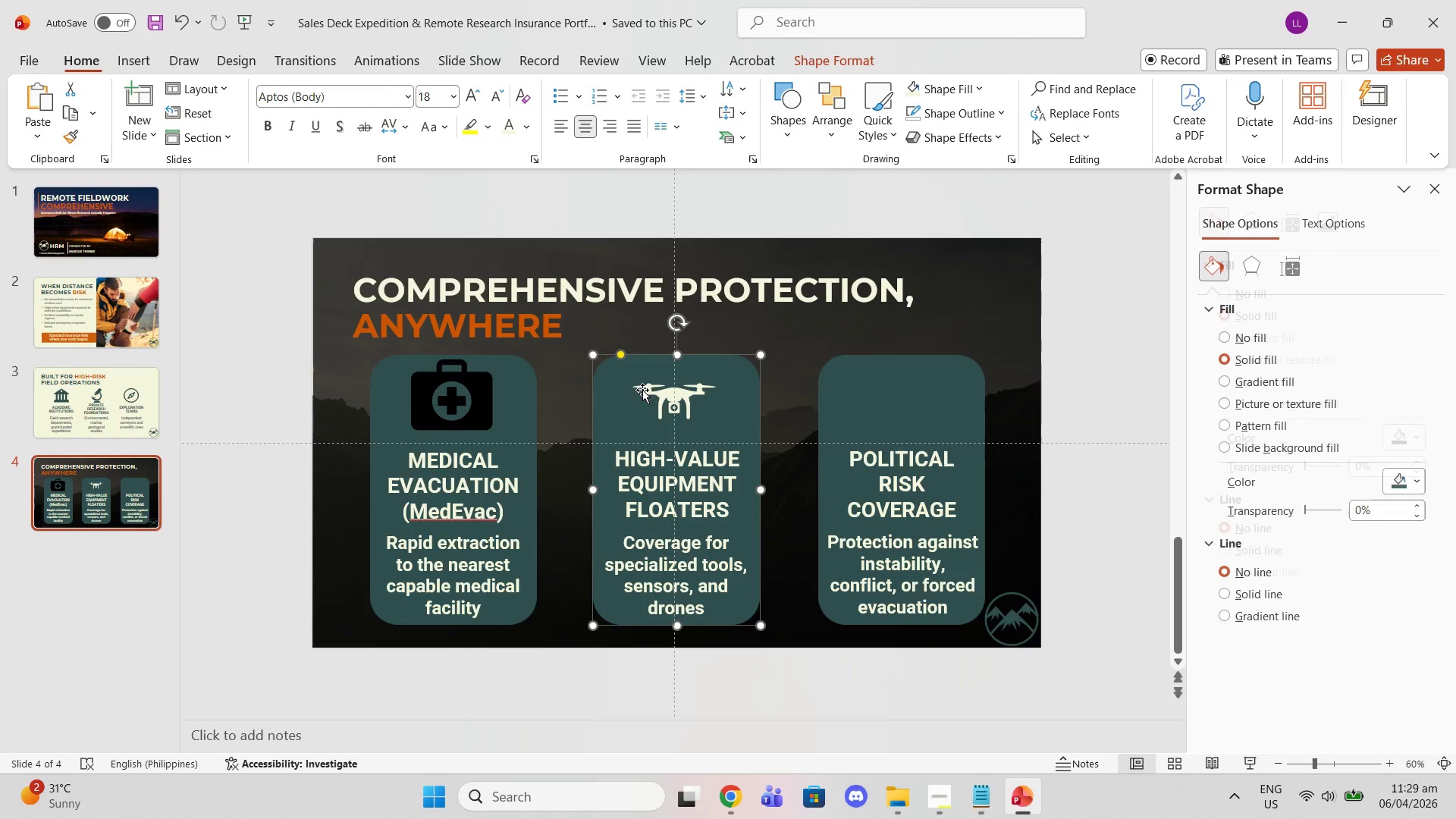 
double_click([658, 409])
 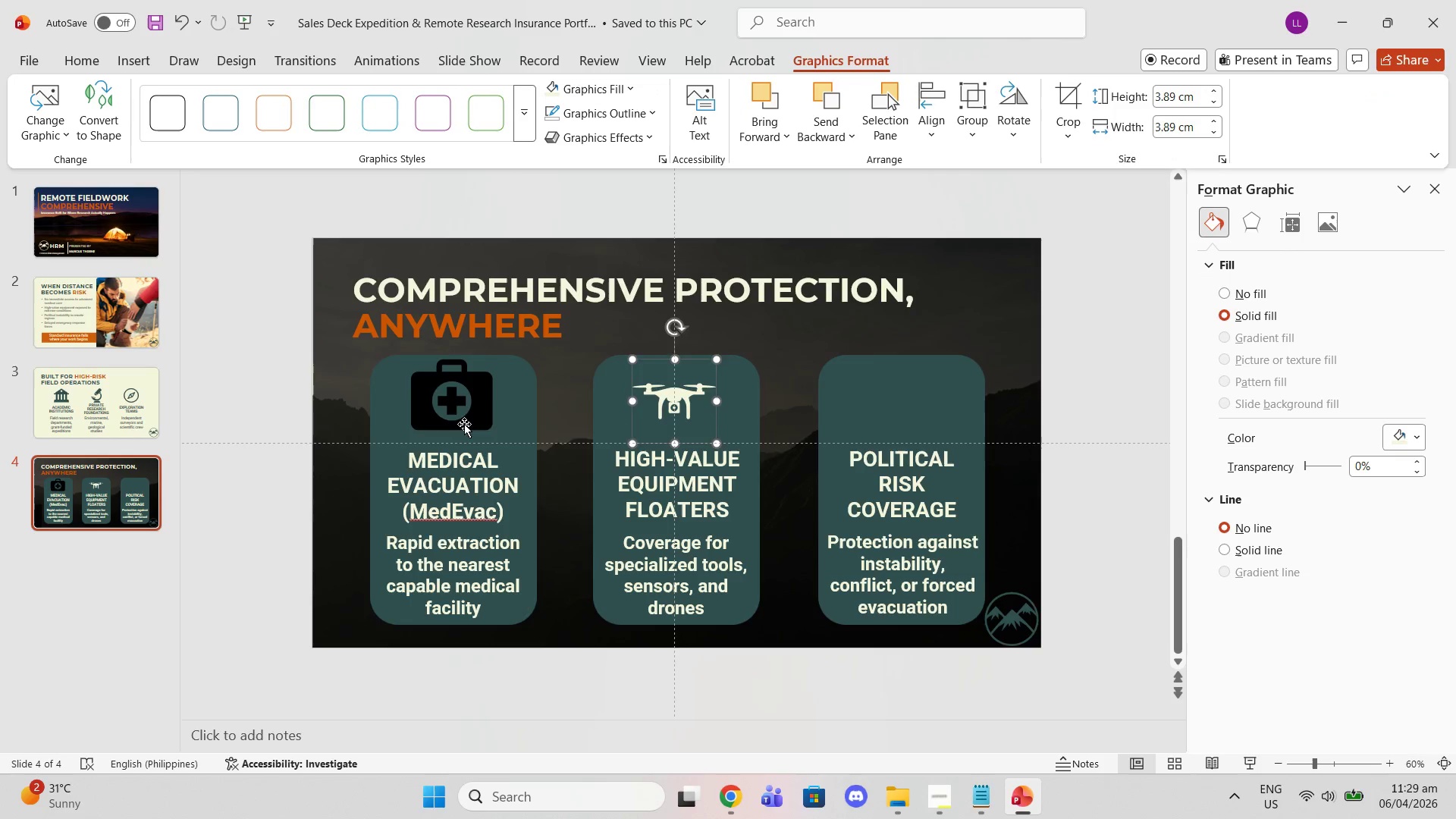 
left_click([469, 417])
 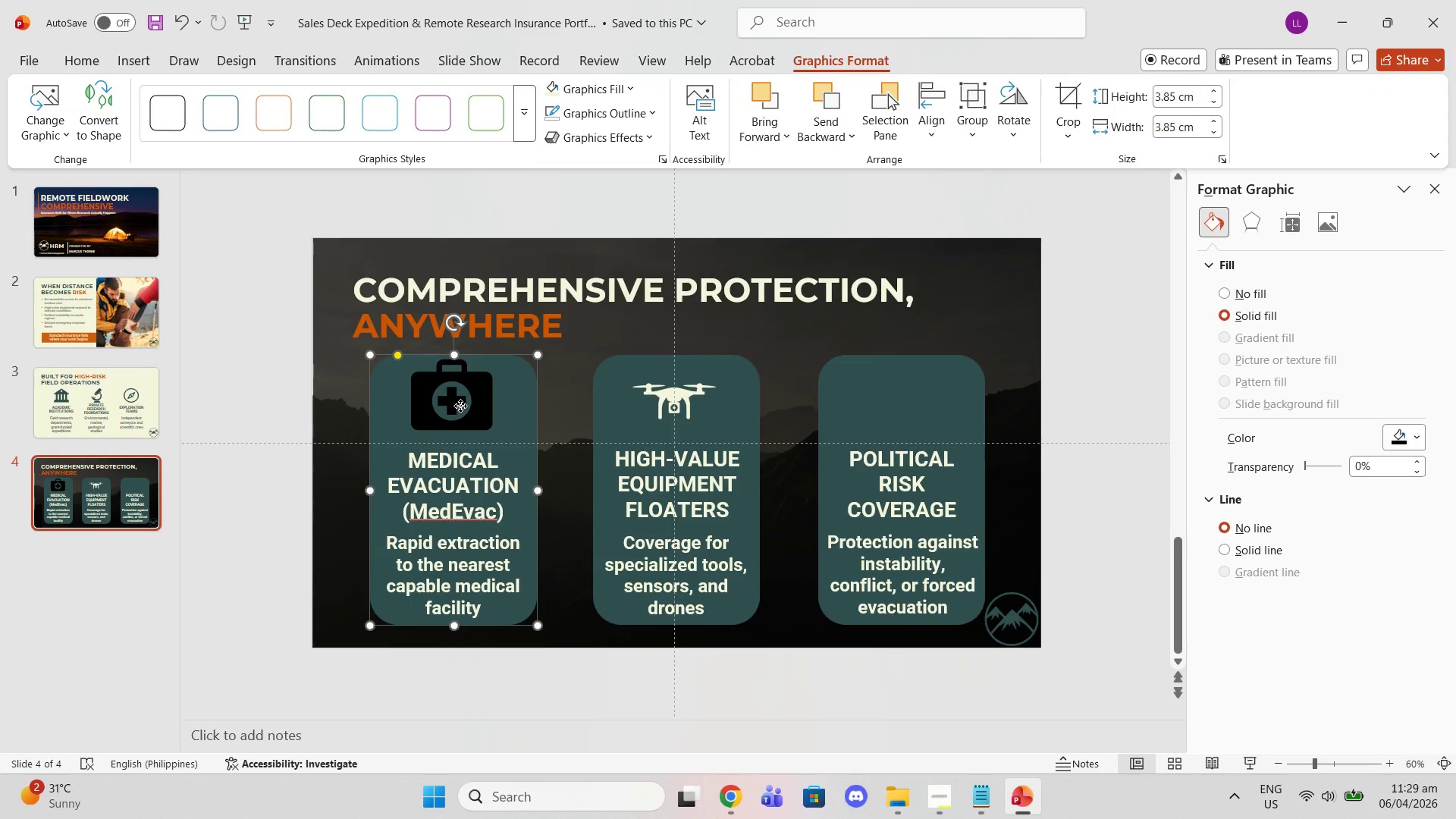 
left_click_drag(start_coordinate=[460, 406], to_coordinate=[463, 414])
 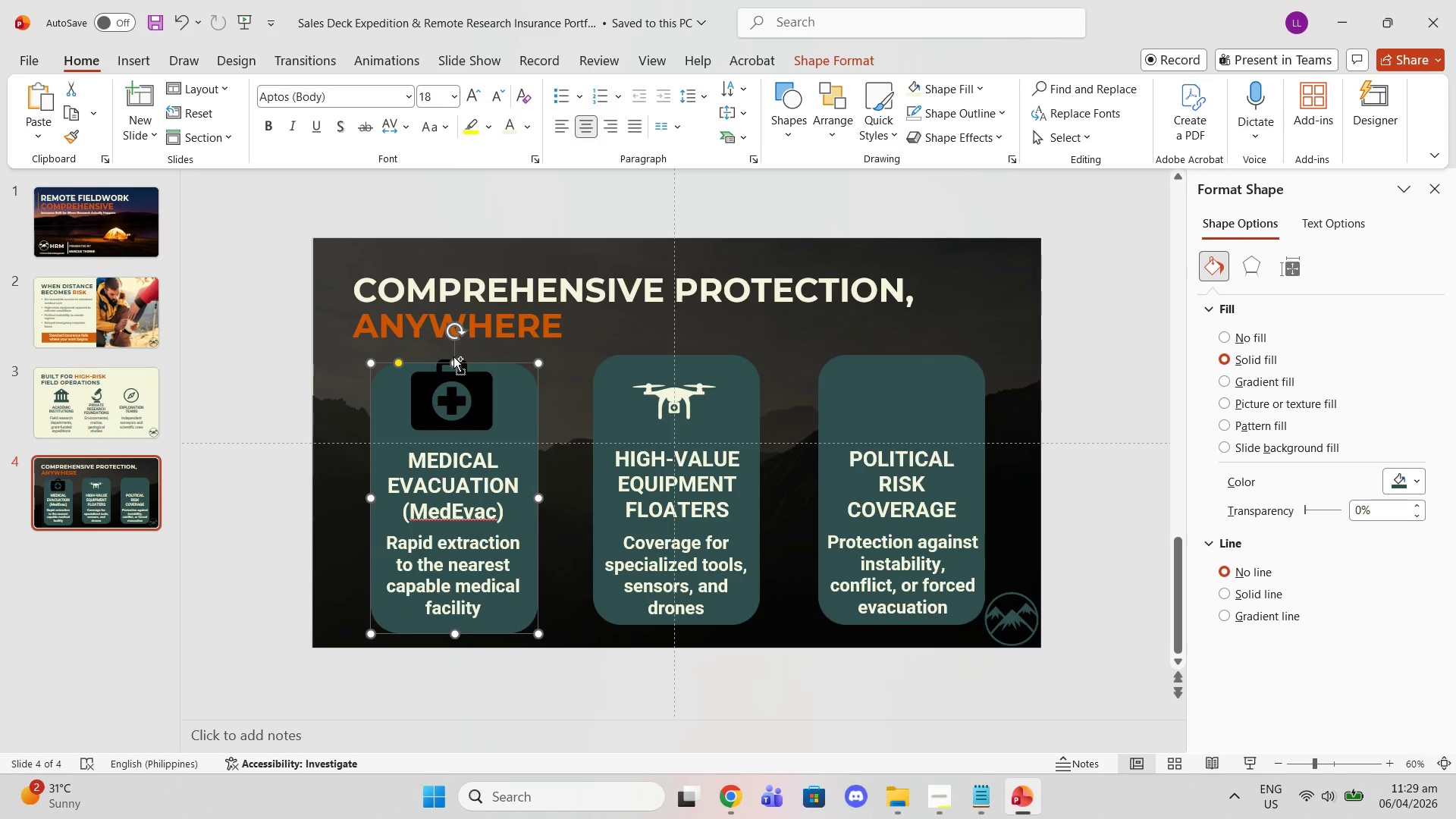 
key(Control+Z)
 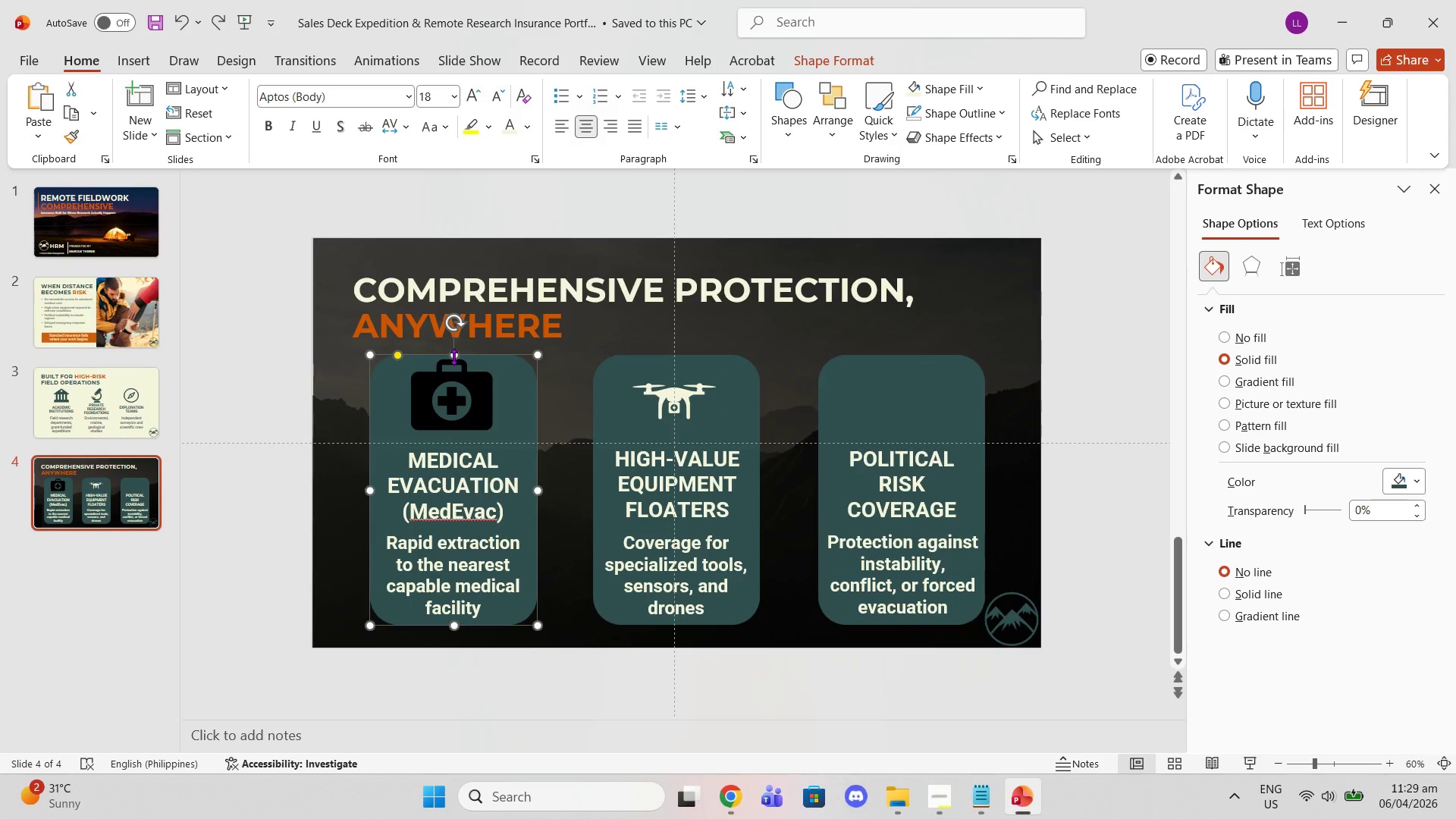 
left_click([427, 428])
 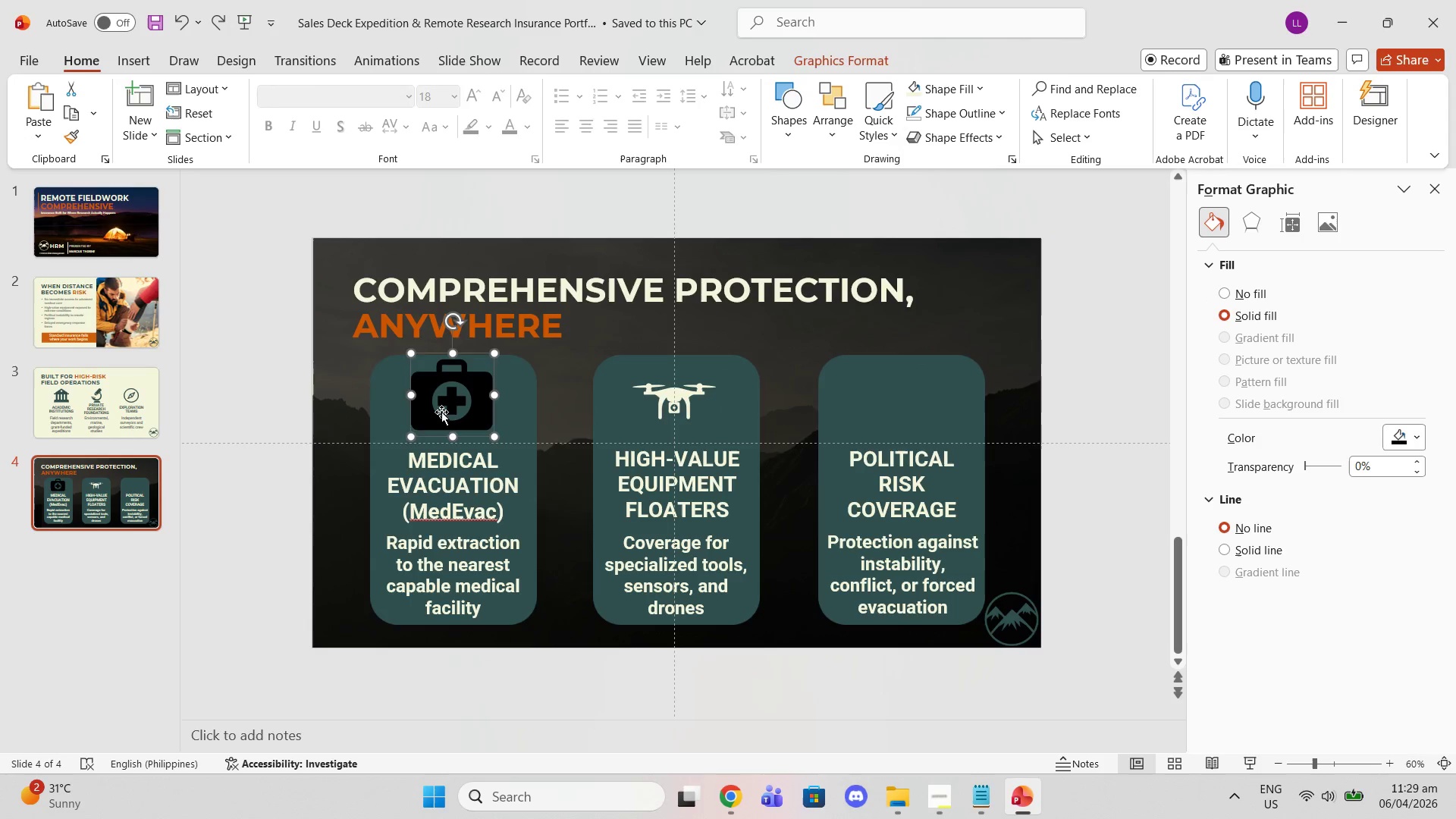 
left_click_drag(start_coordinate=[441, 412], to_coordinate=[441, 416])
 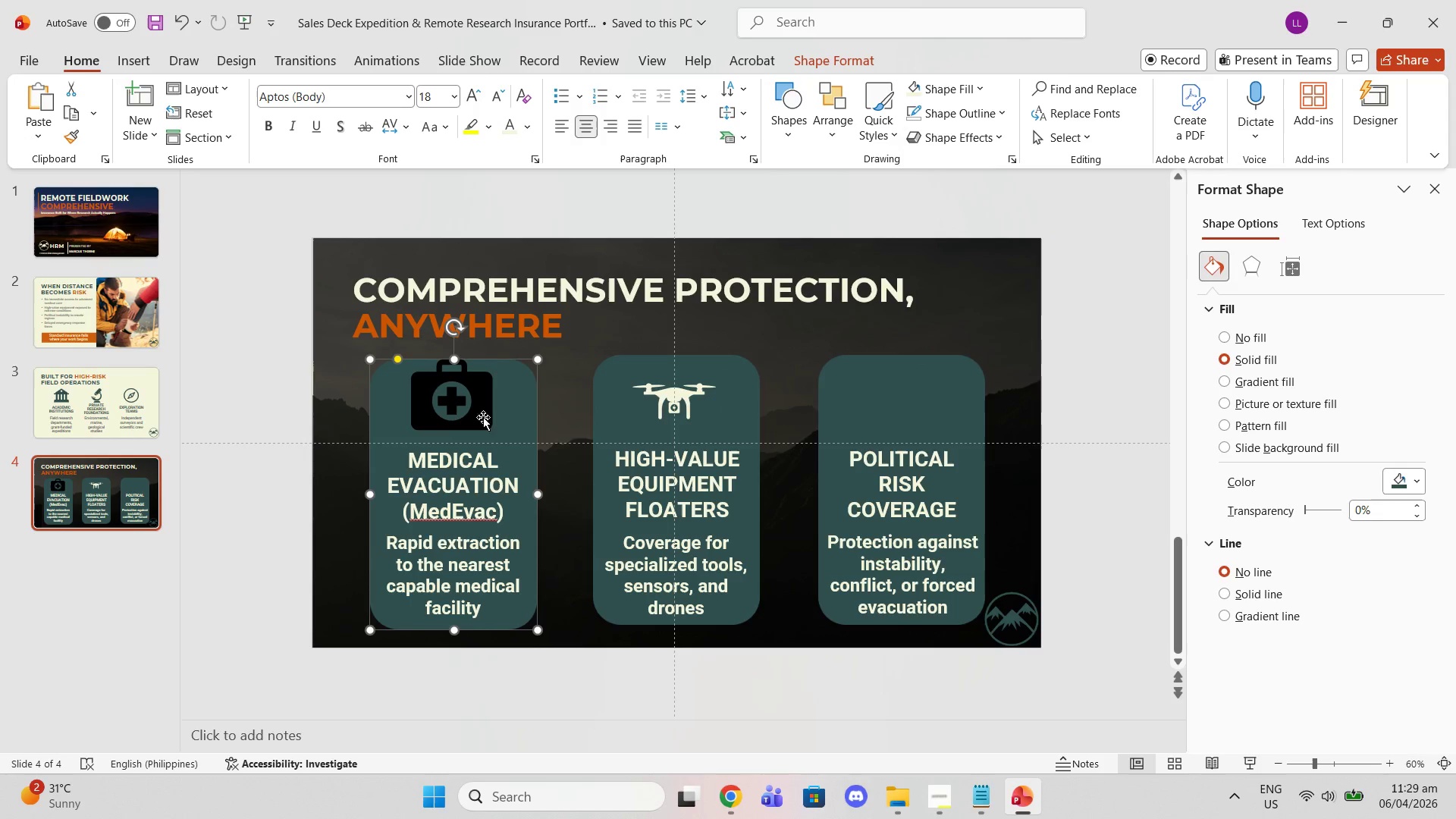 
key(Control+Z)
 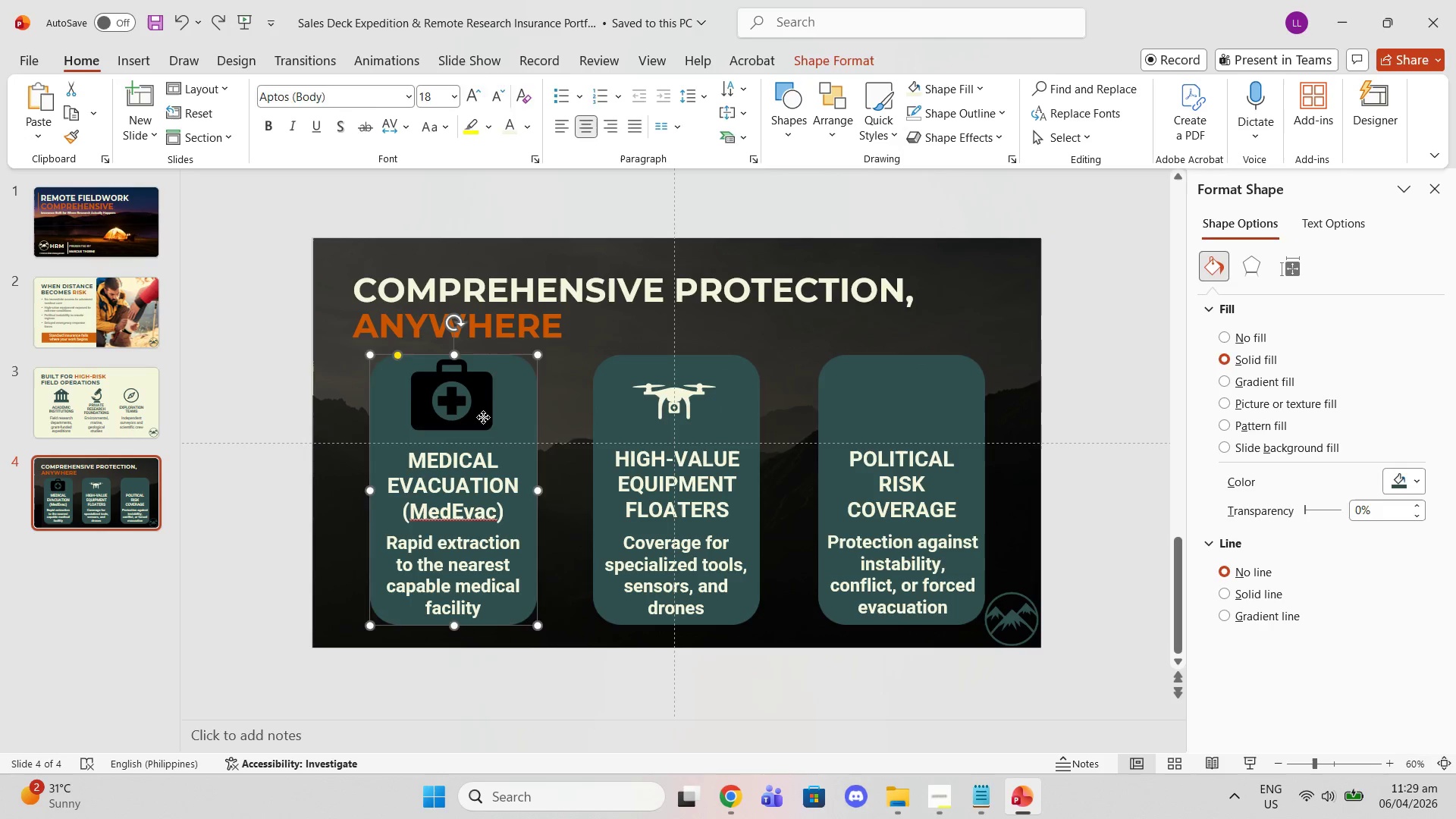 
left_click([483, 417])
 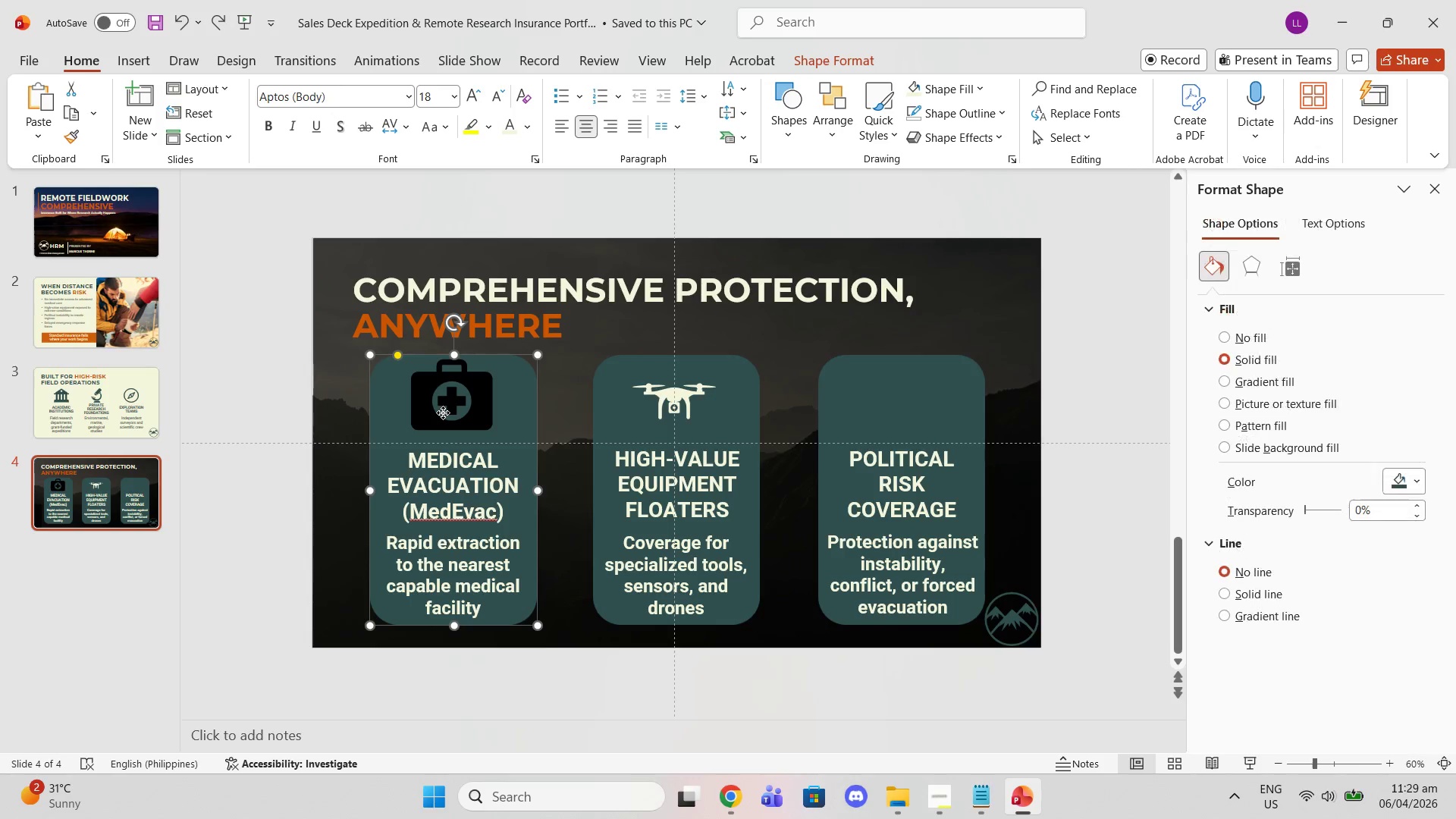 
left_click([443, 413])
 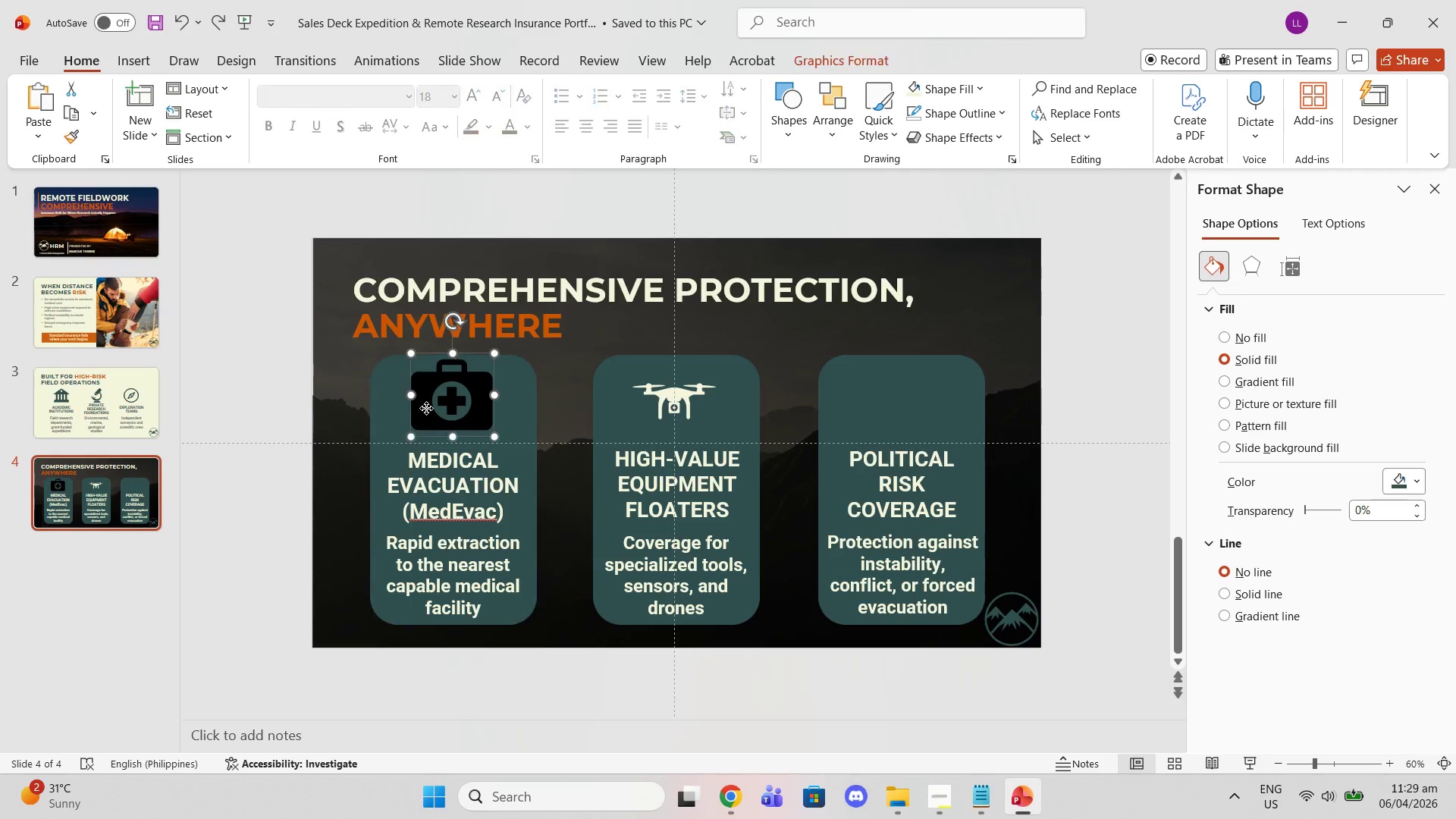 
left_click([426, 408])
 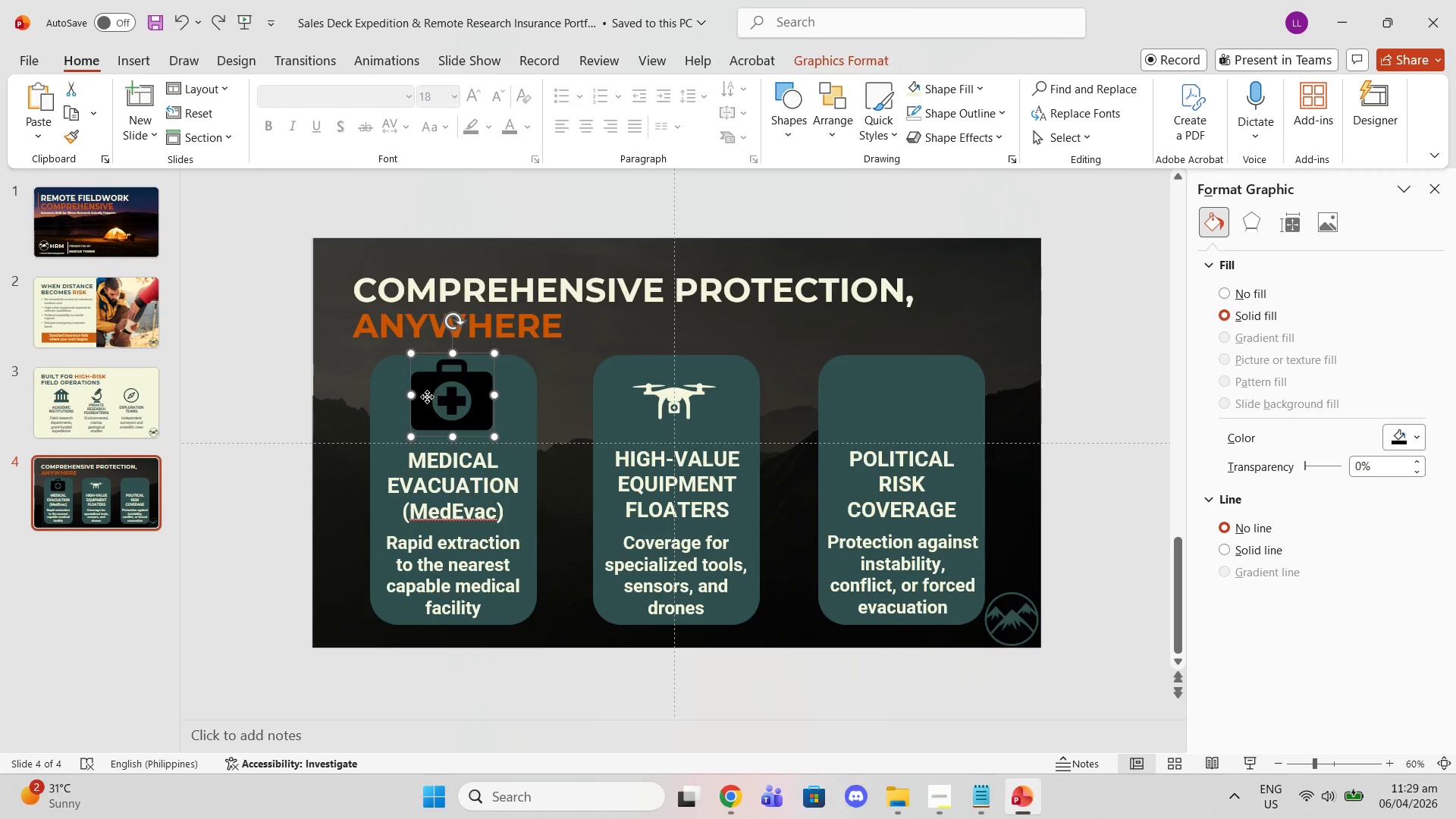 
left_click_drag(start_coordinate=[427, 397], to_coordinate=[428, 403])
 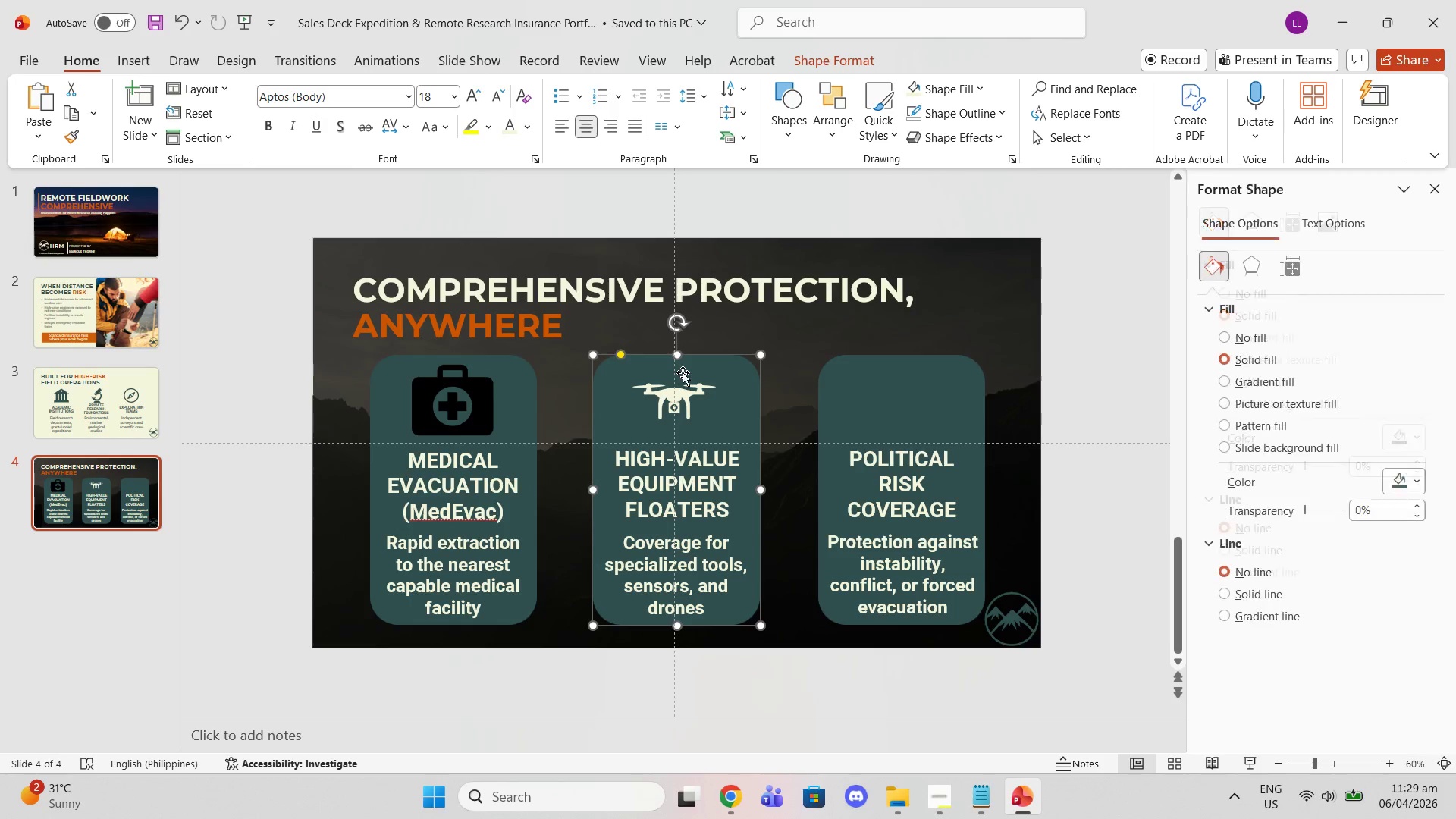 
double_click([670, 384])
 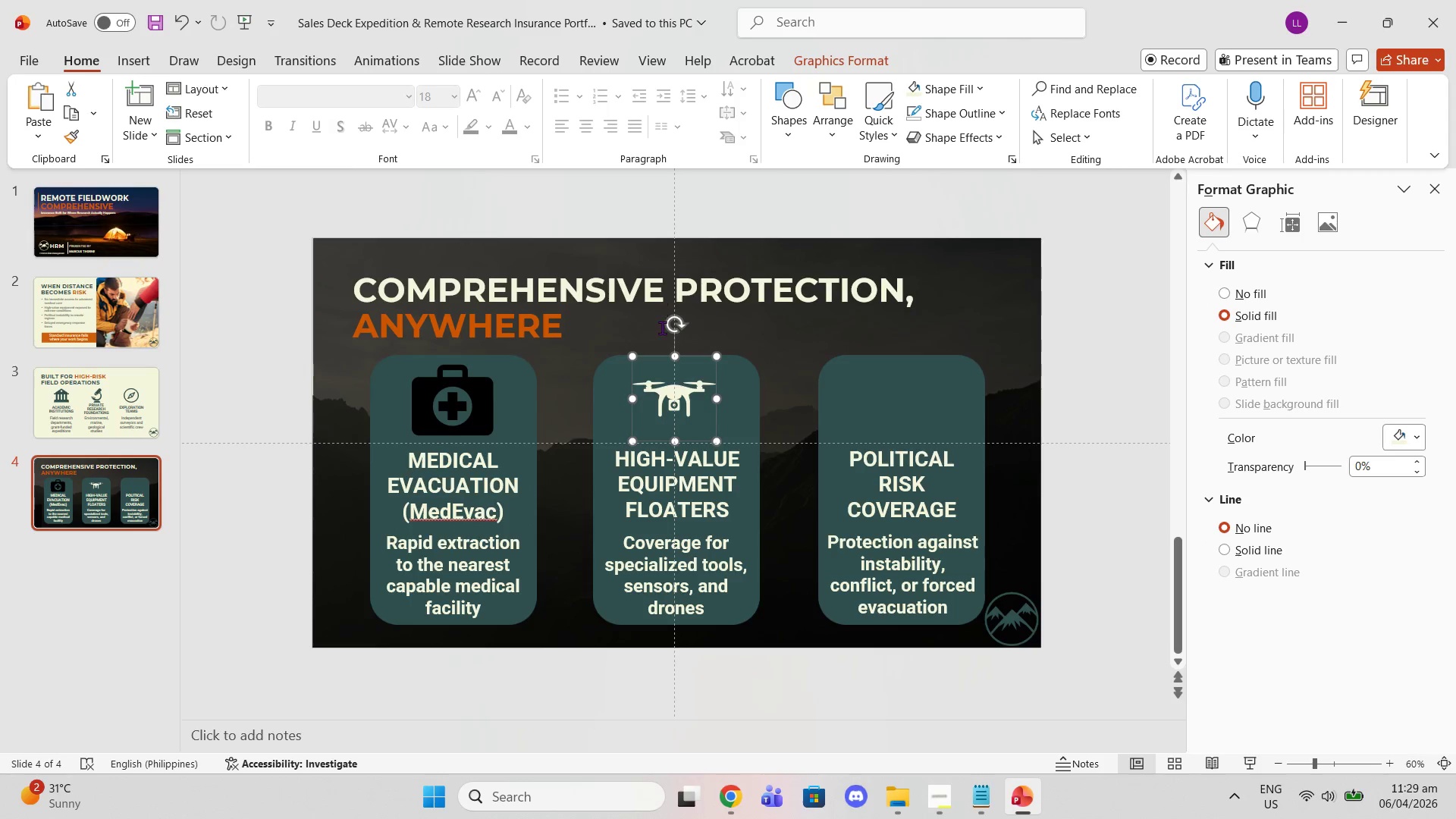 
key(Control+Z)
 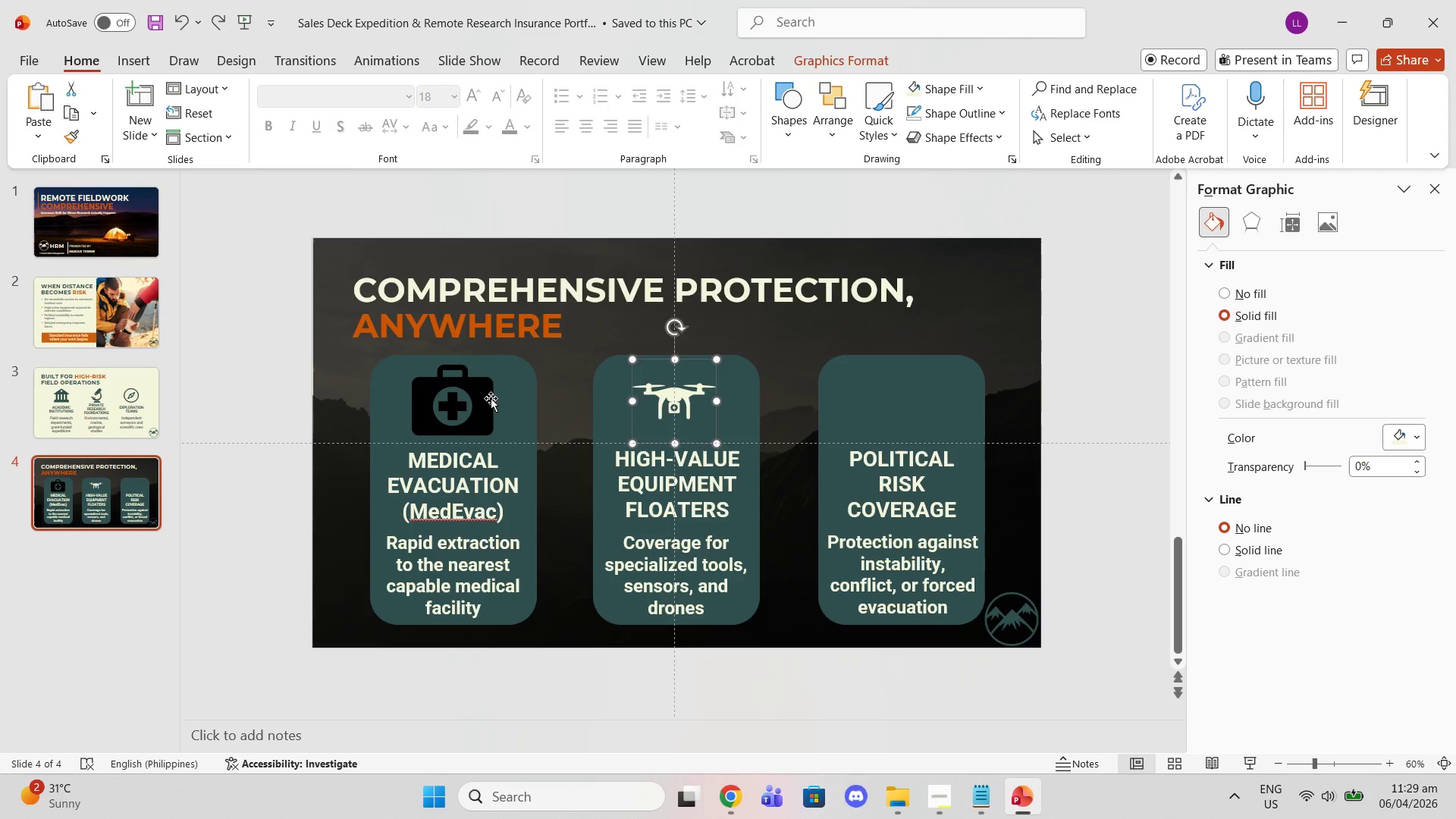 
left_click([491, 398])
 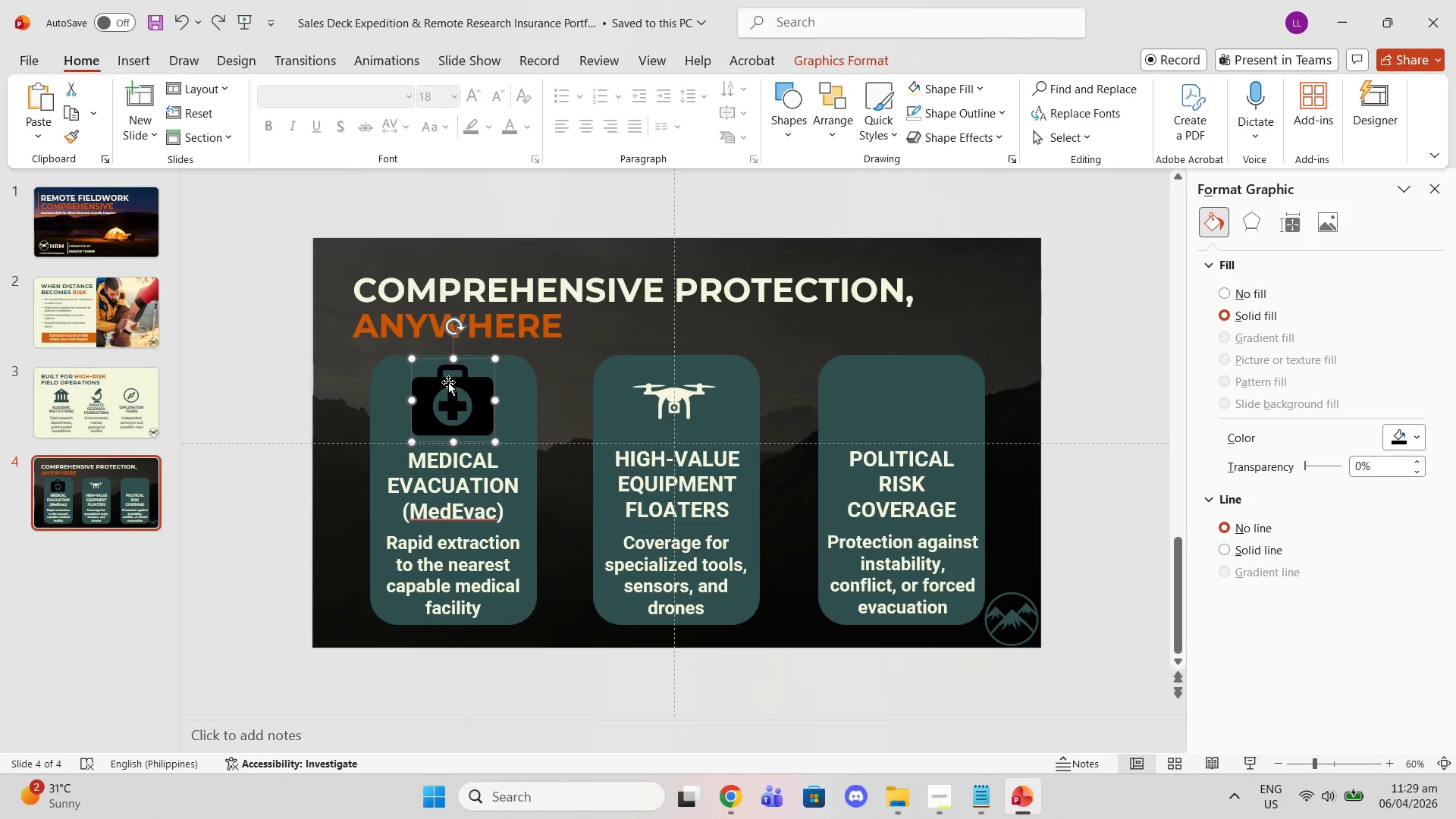 
left_click_drag(start_coordinate=[448, 384], to_coordinate=[436, 375])
 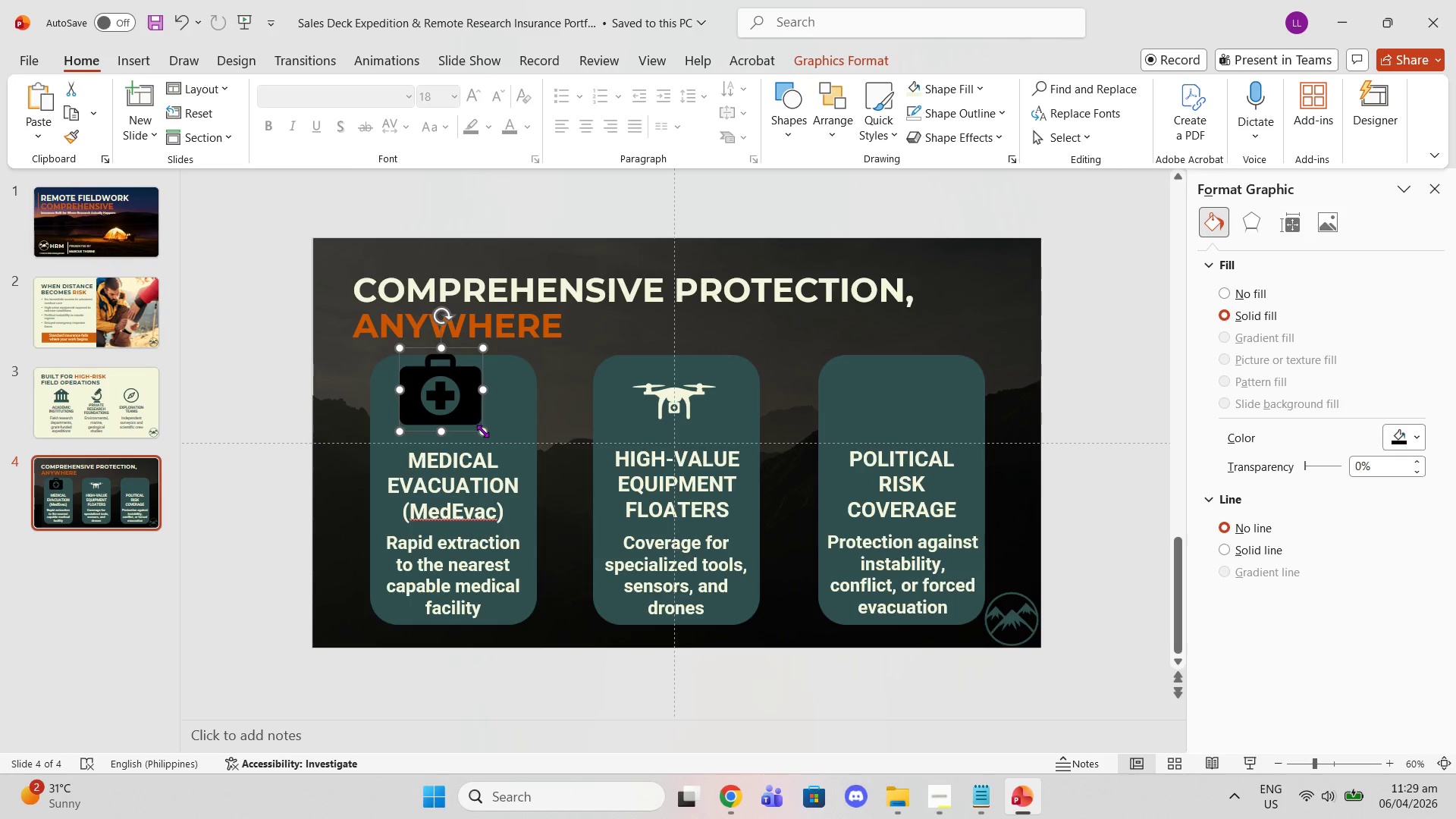 
left_click_drag(start_coordinate=[484, 435], to_coordinate=[493, 427])
 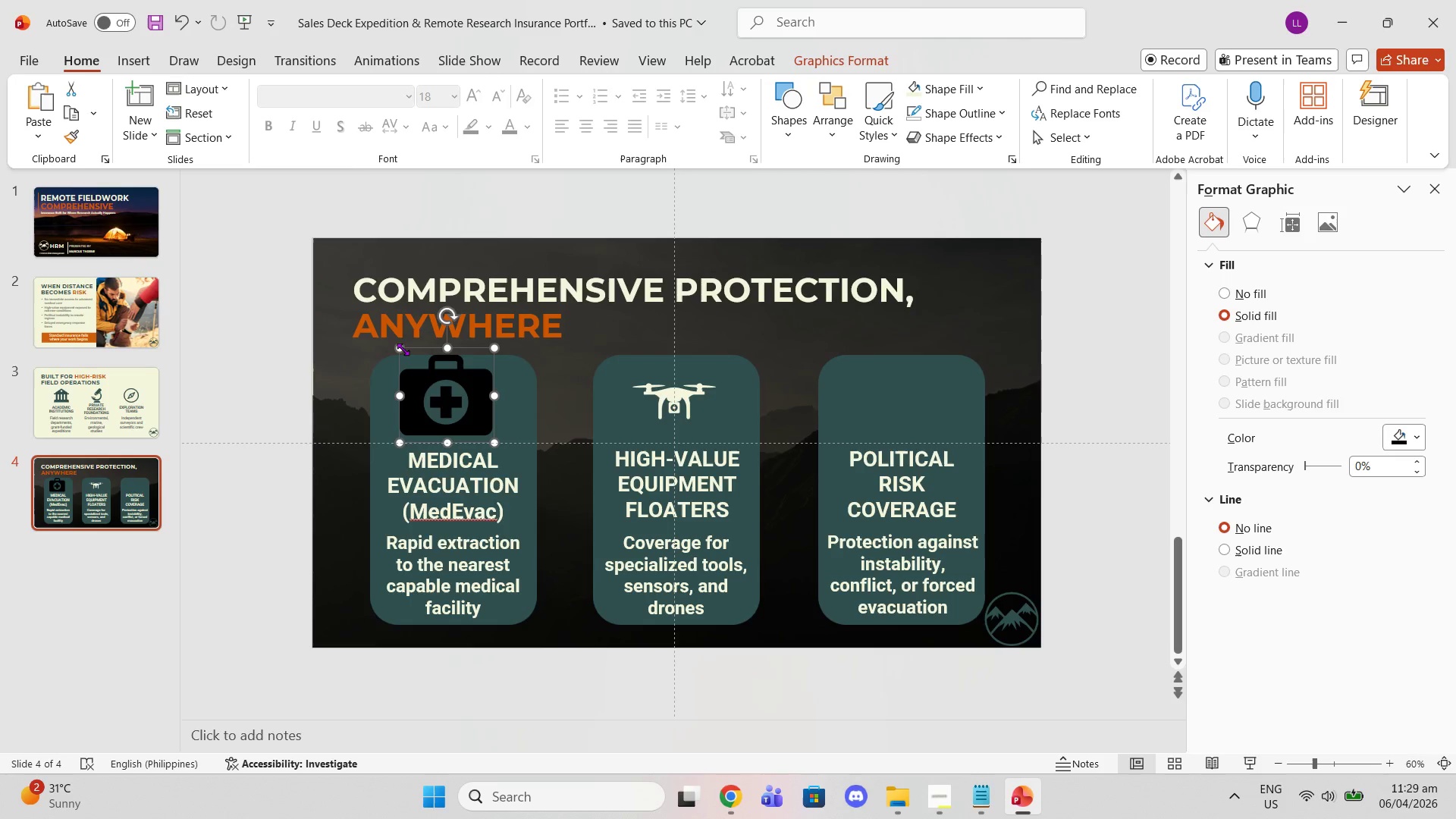 
left_click_drag(start_coordinate=[403, 349], to_coordinate=[410, 364])
 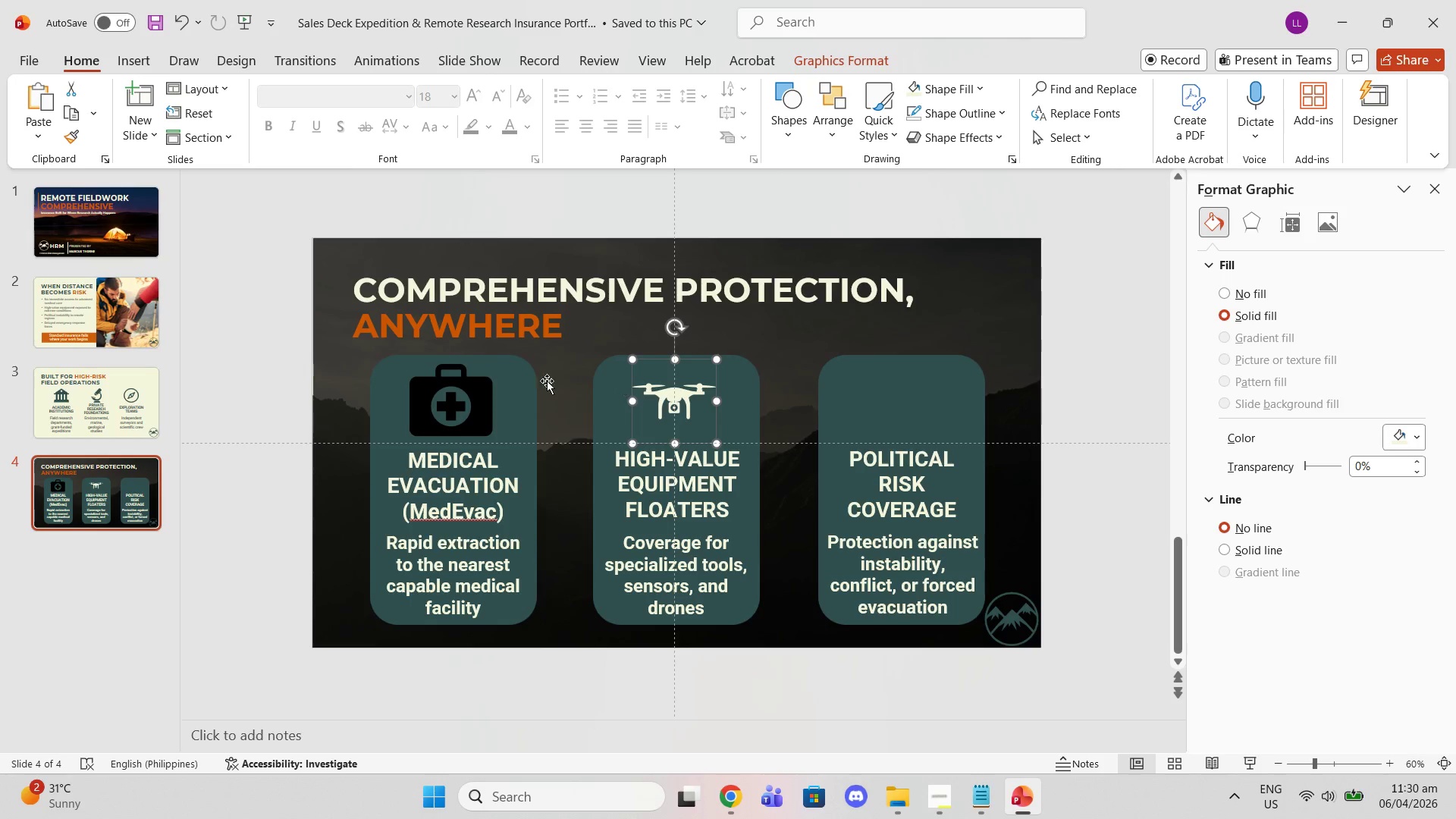 
left_click([466, 381])
 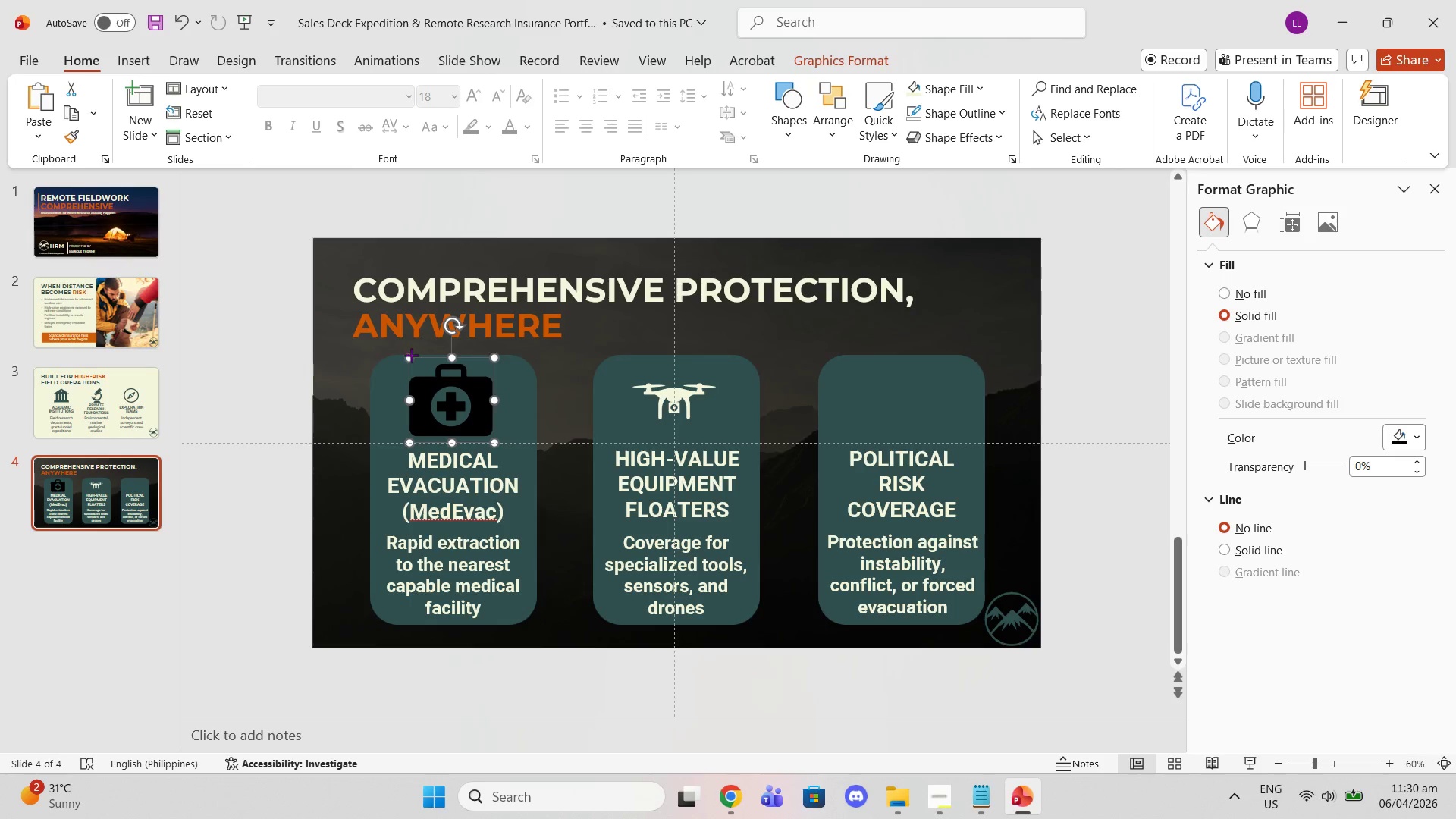 
left_click_drag(start_coordinate=[411, 355], to_coordinate=[418, 359])
 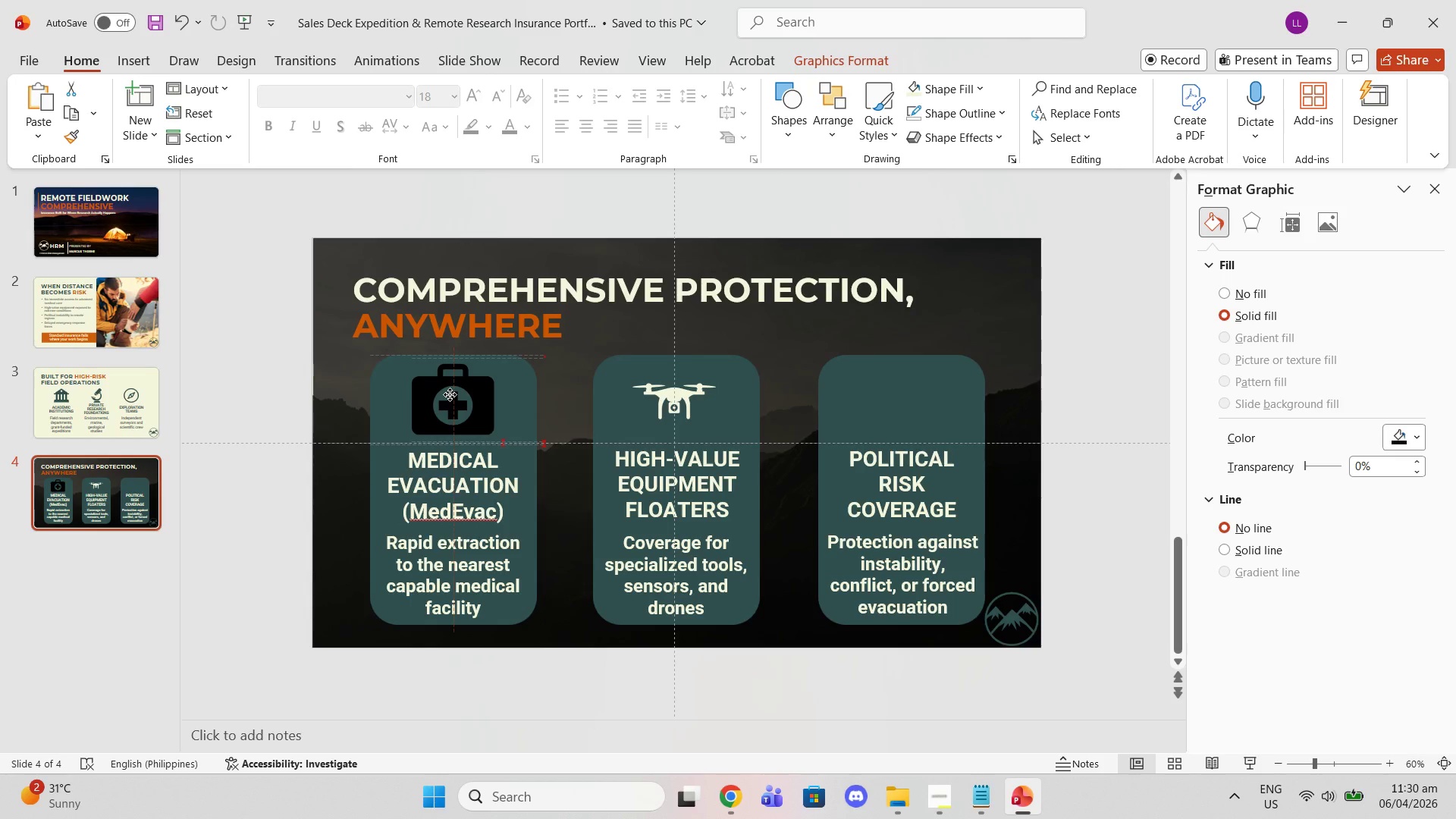 
wait(9.61)
 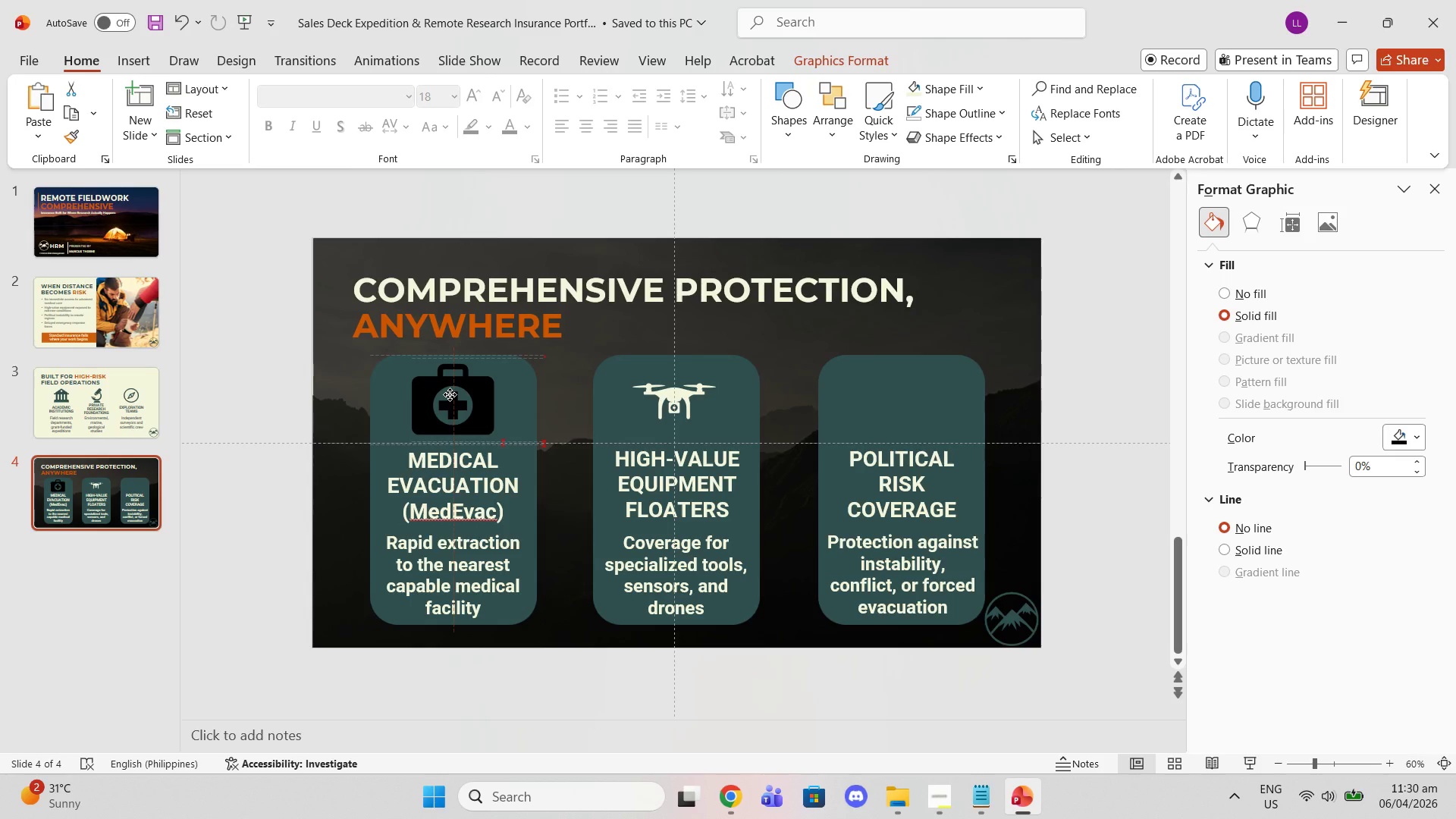 
left_click([910, 93])
 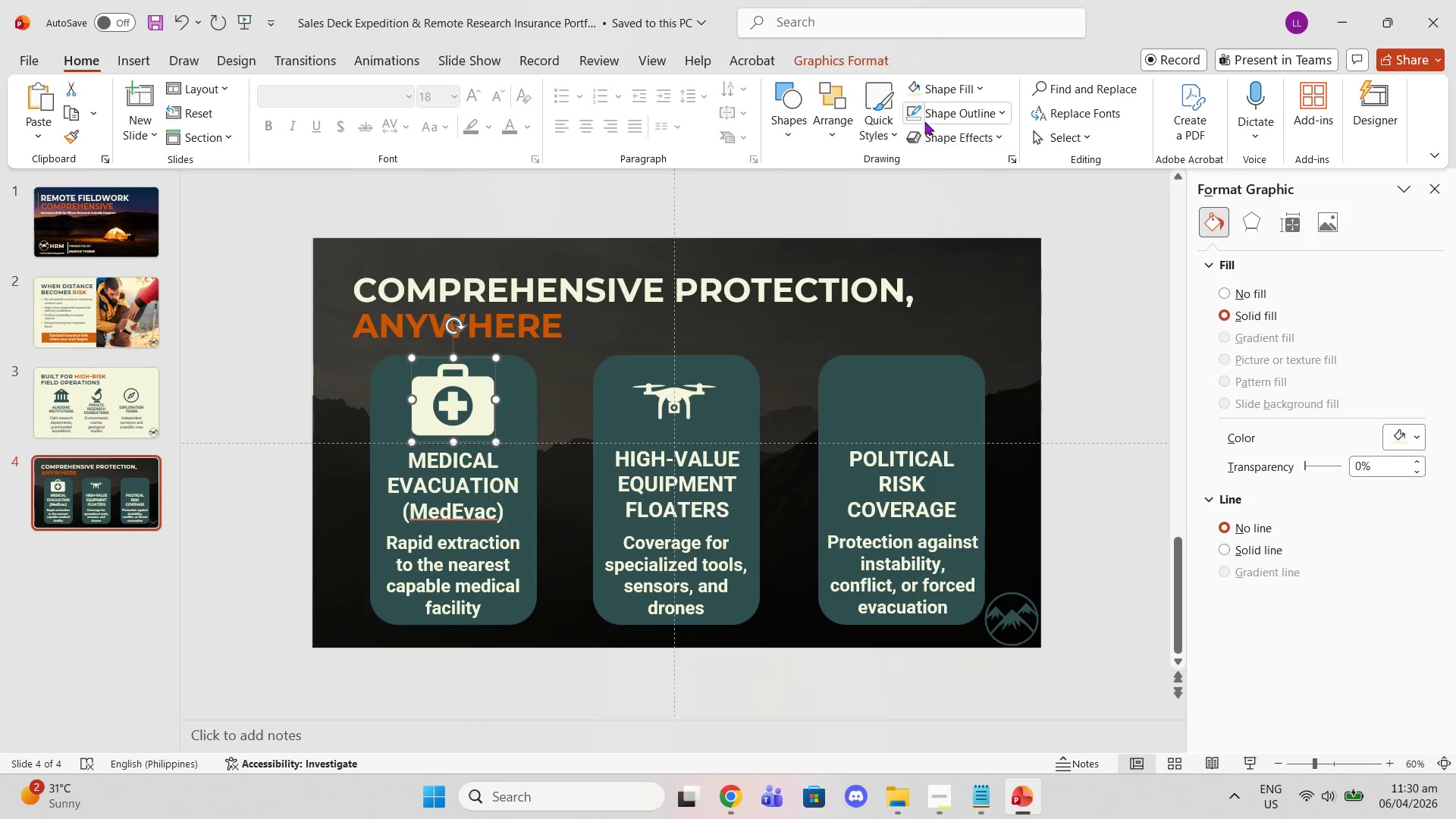 
left_click([945, 113])
 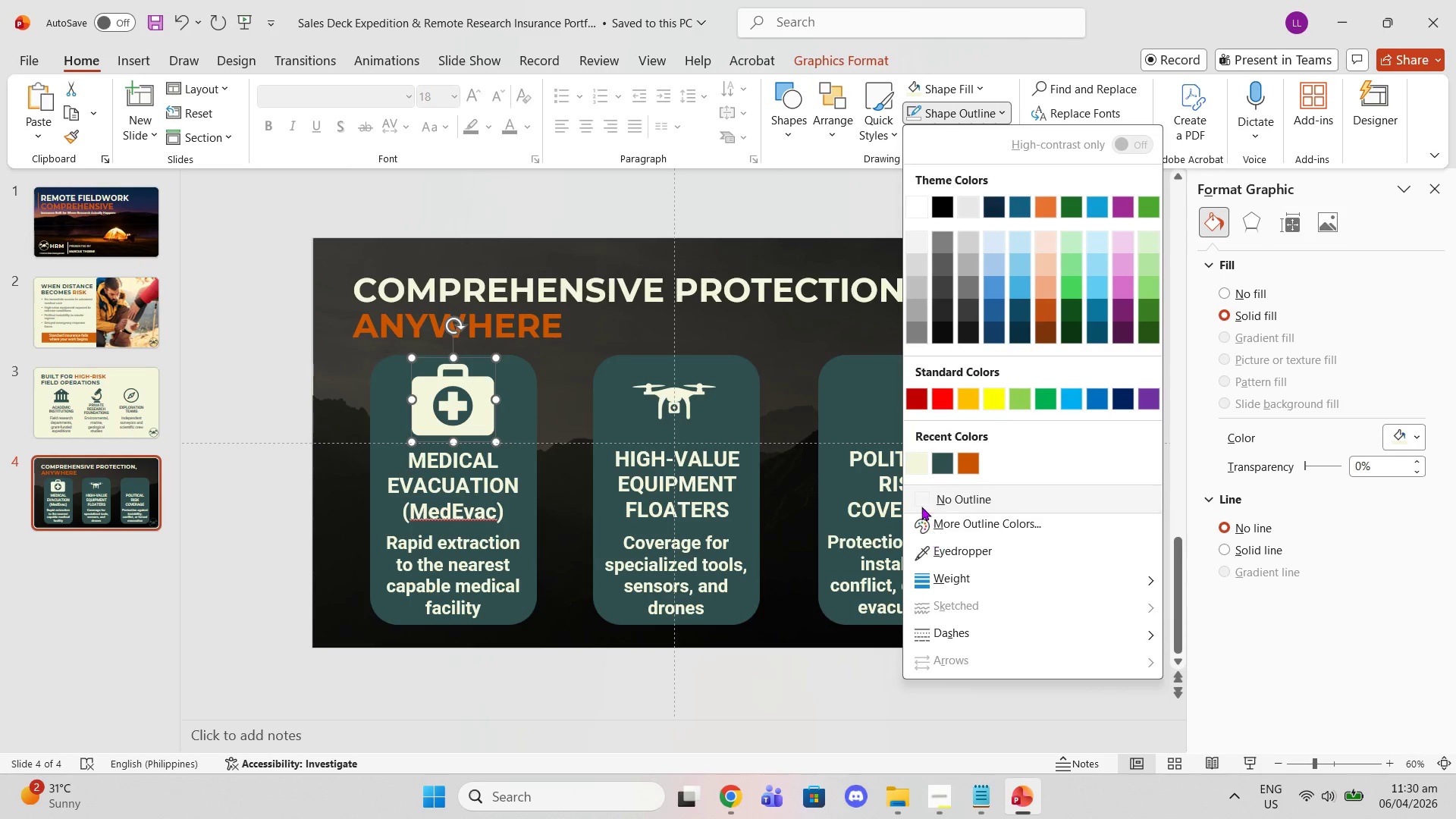 
left_click([917, 501])
 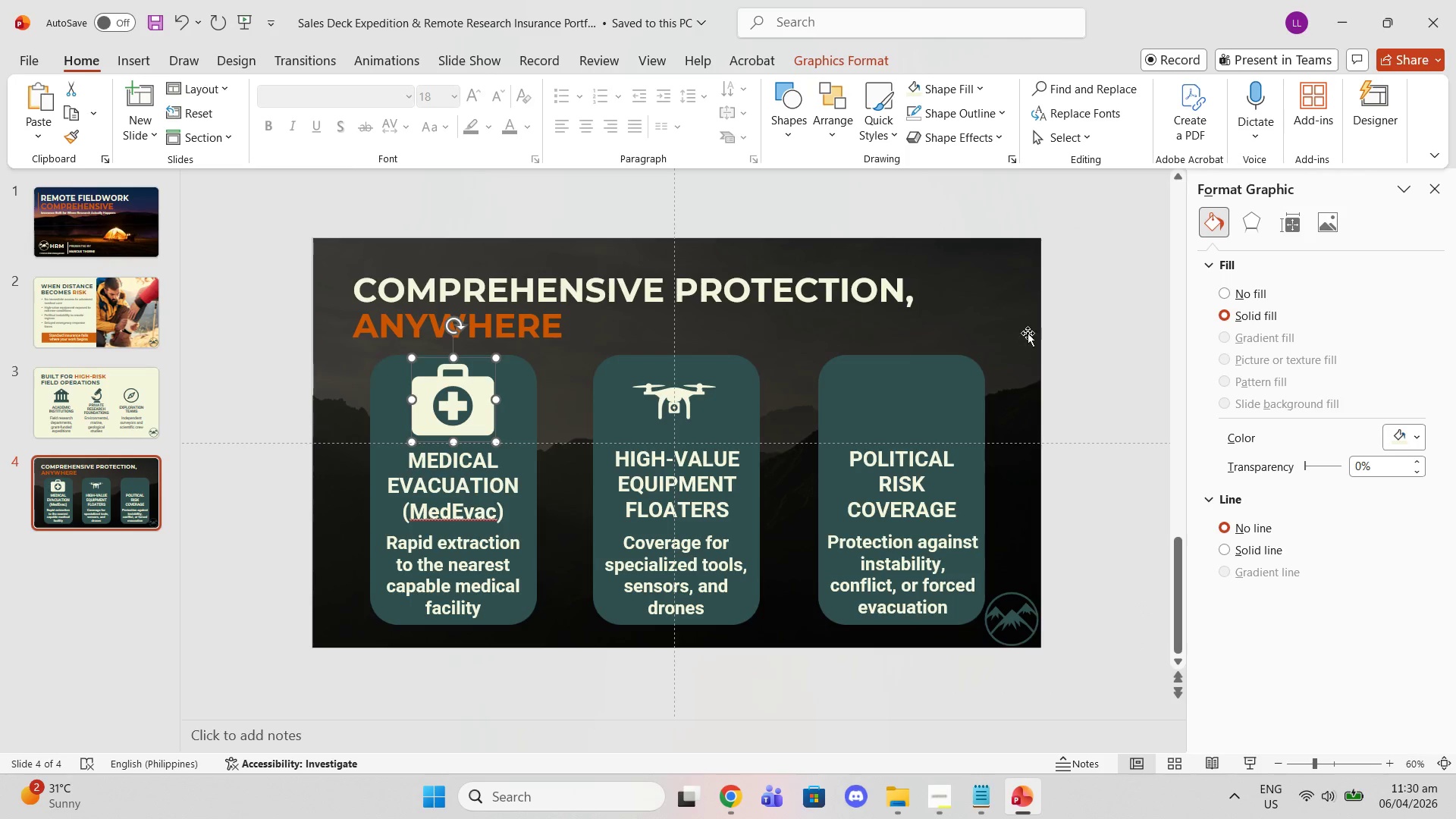 
left_click([1079, 312])
 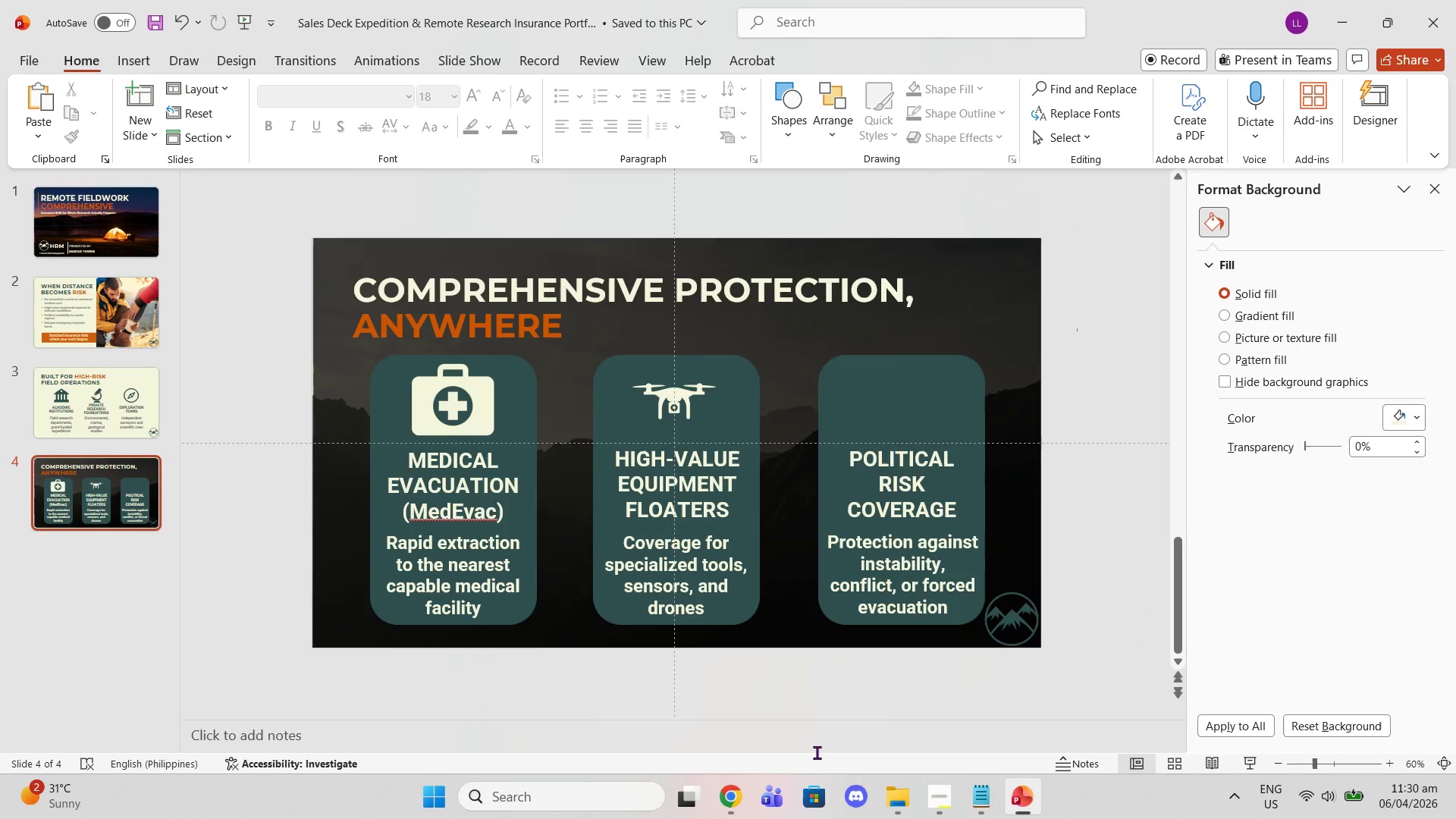 
wait(17.3)
 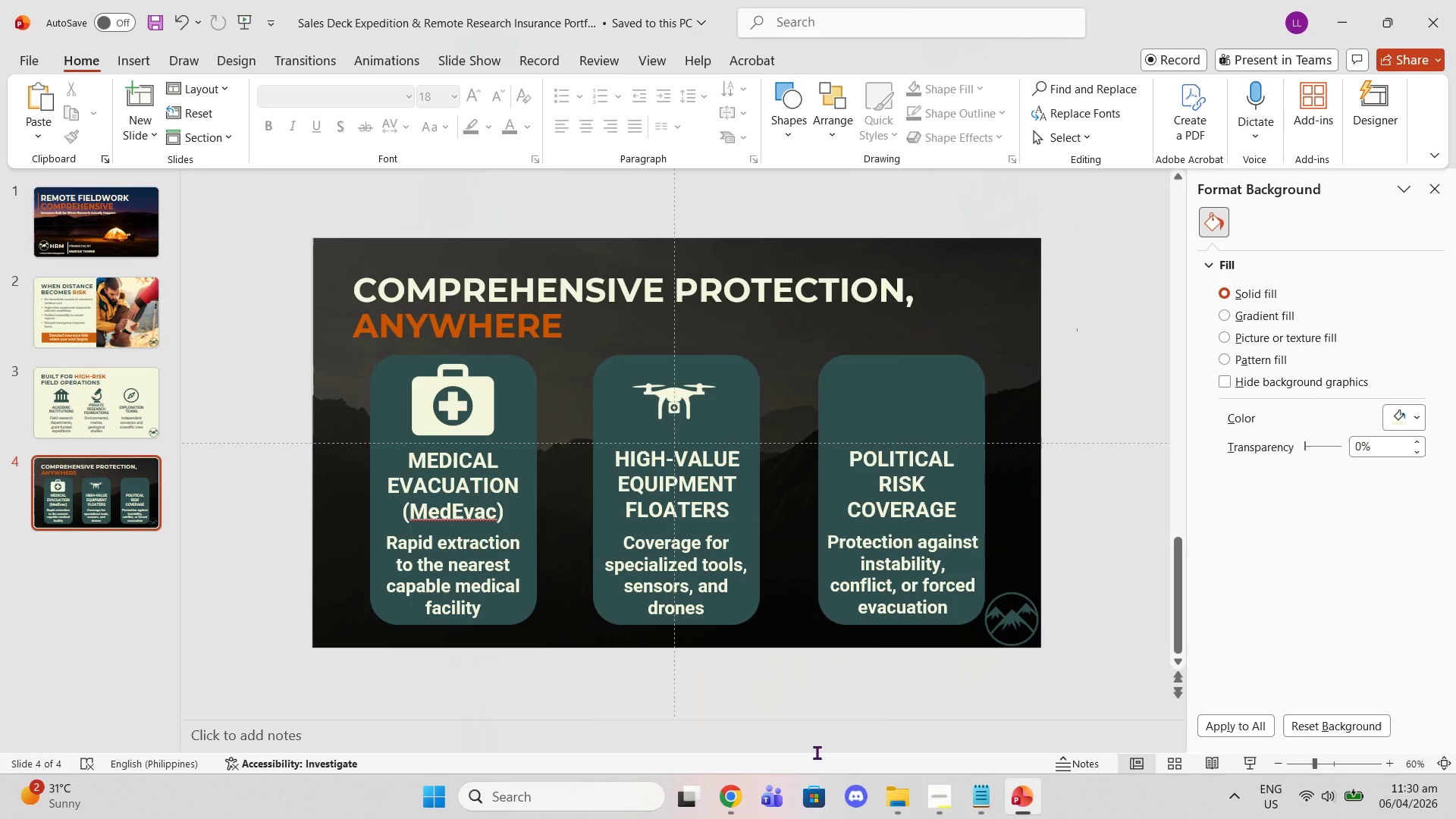 
left_click([717, 802])
 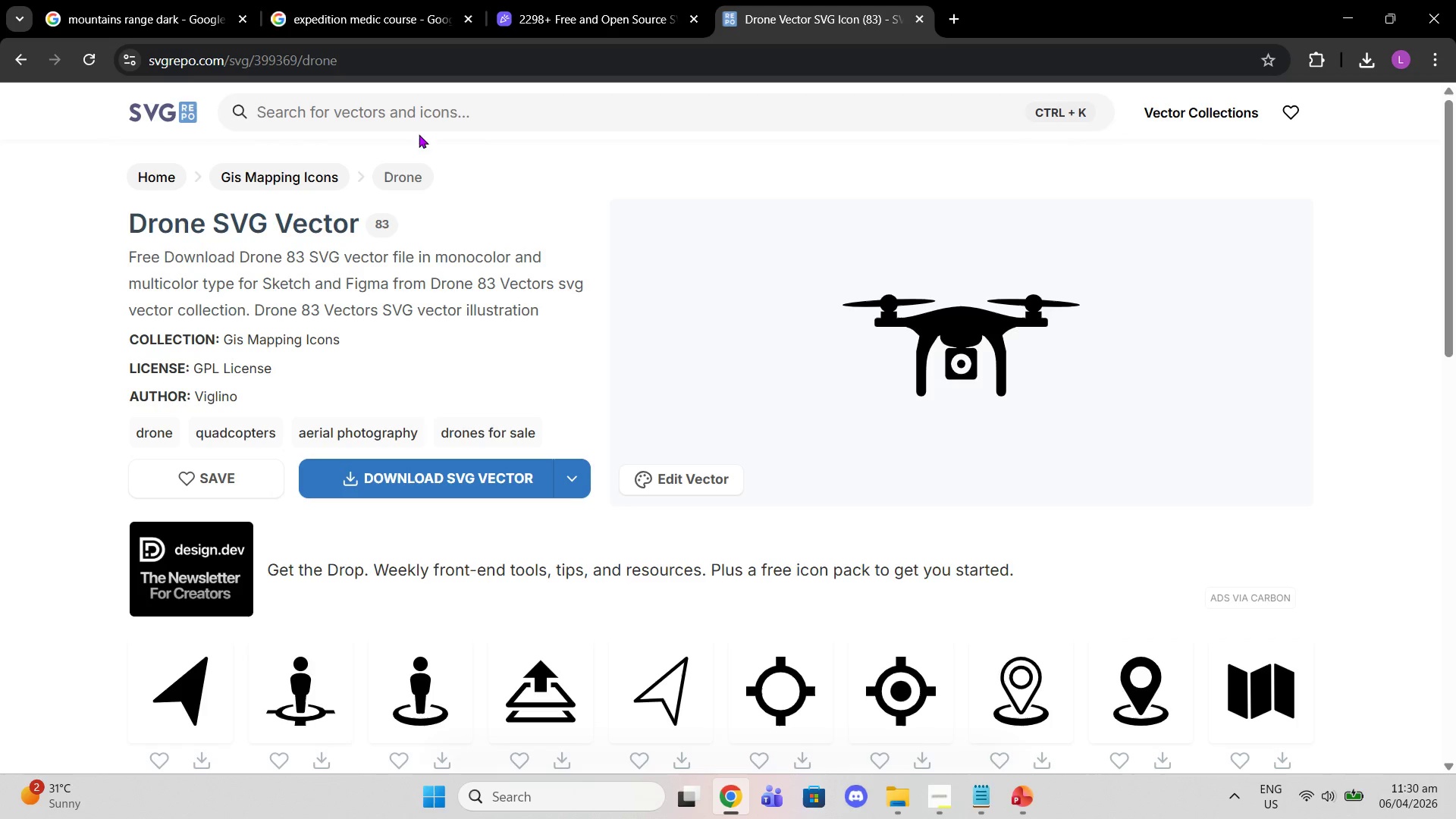 
left_click([413, 122])
 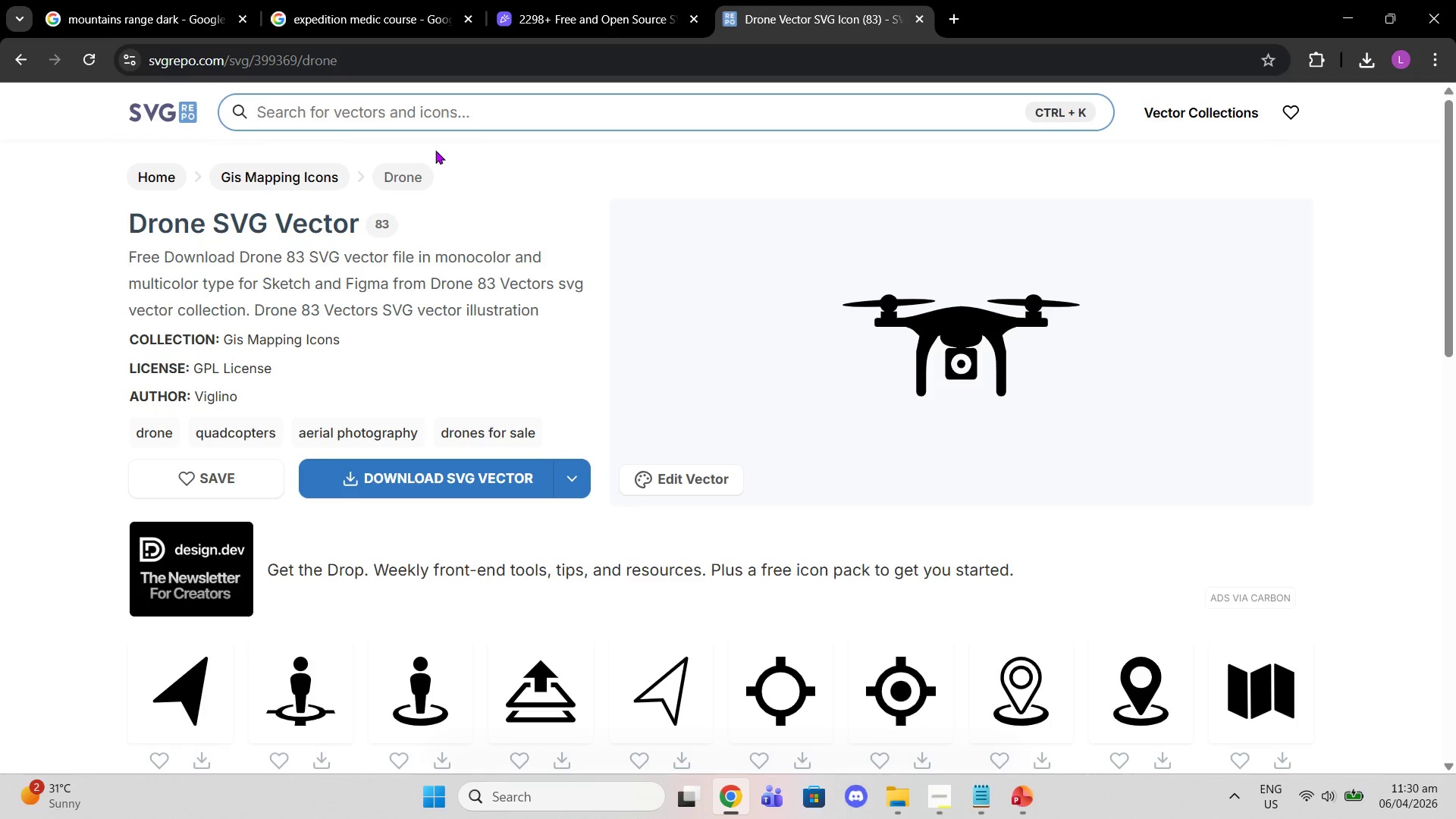 
type(shiled)
key(Backspace)
key(Backspace)
key(Backspace)
type(eld globe)
 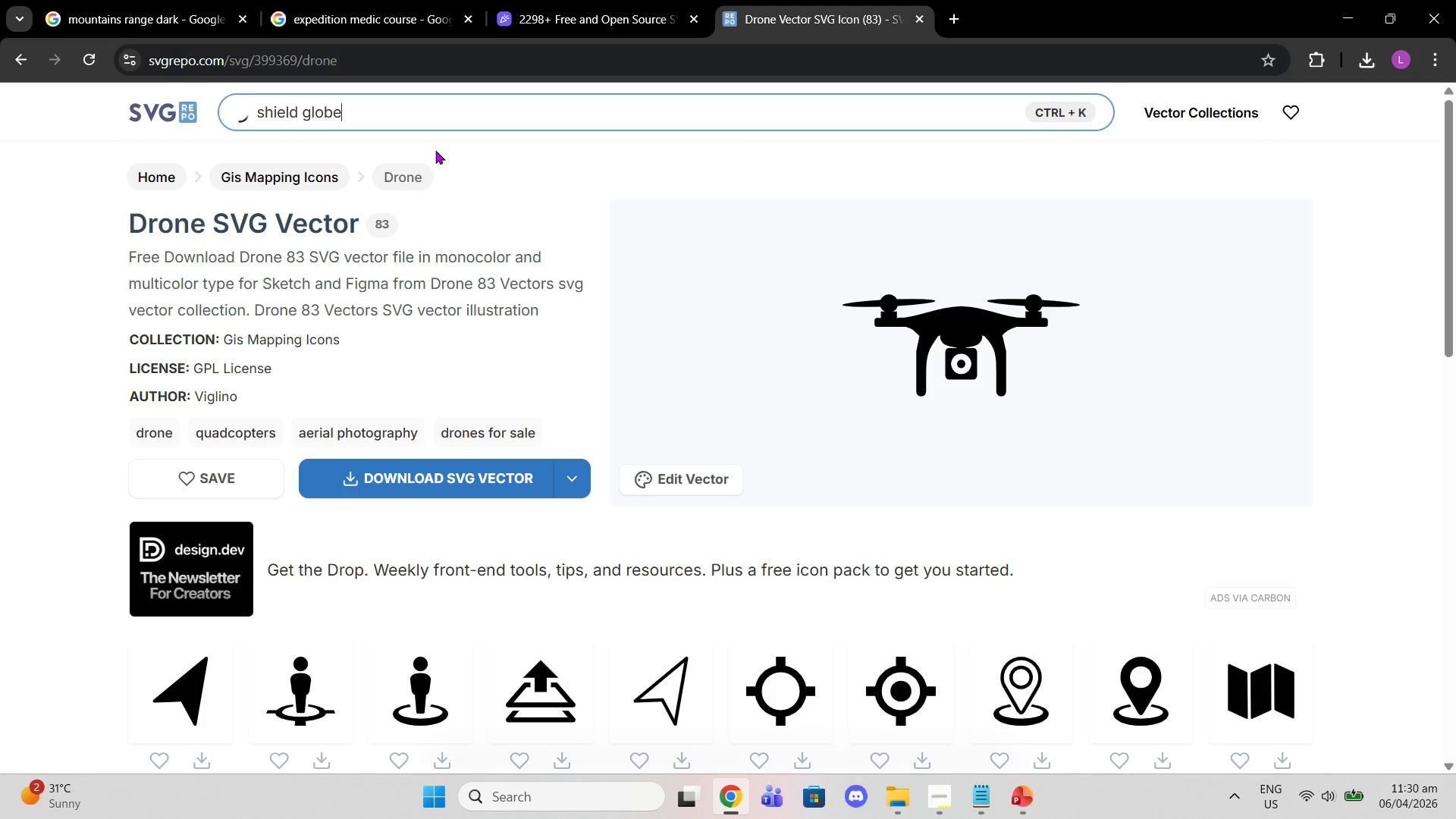 
key(Enter)
 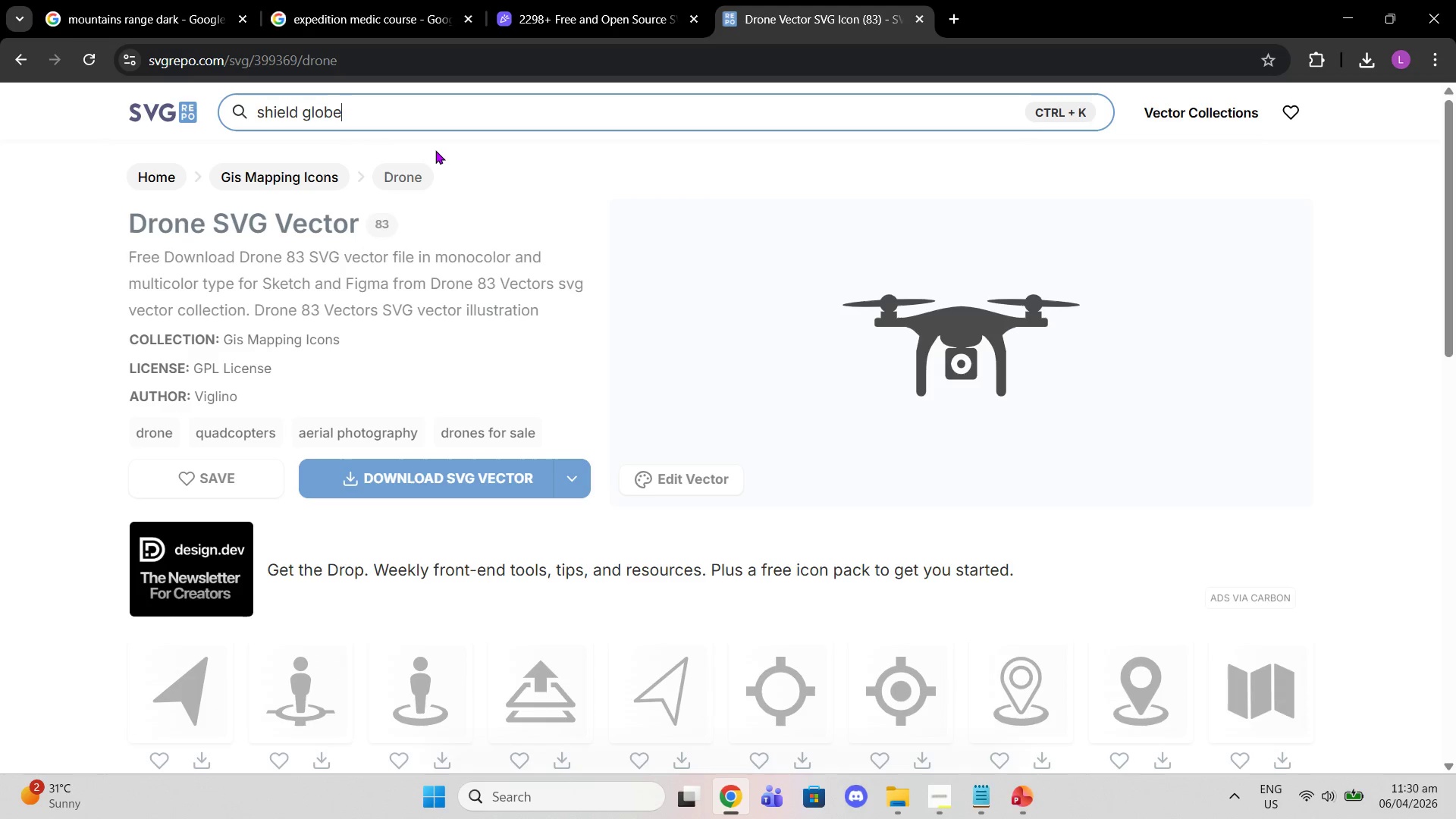 
wait(9.03)
 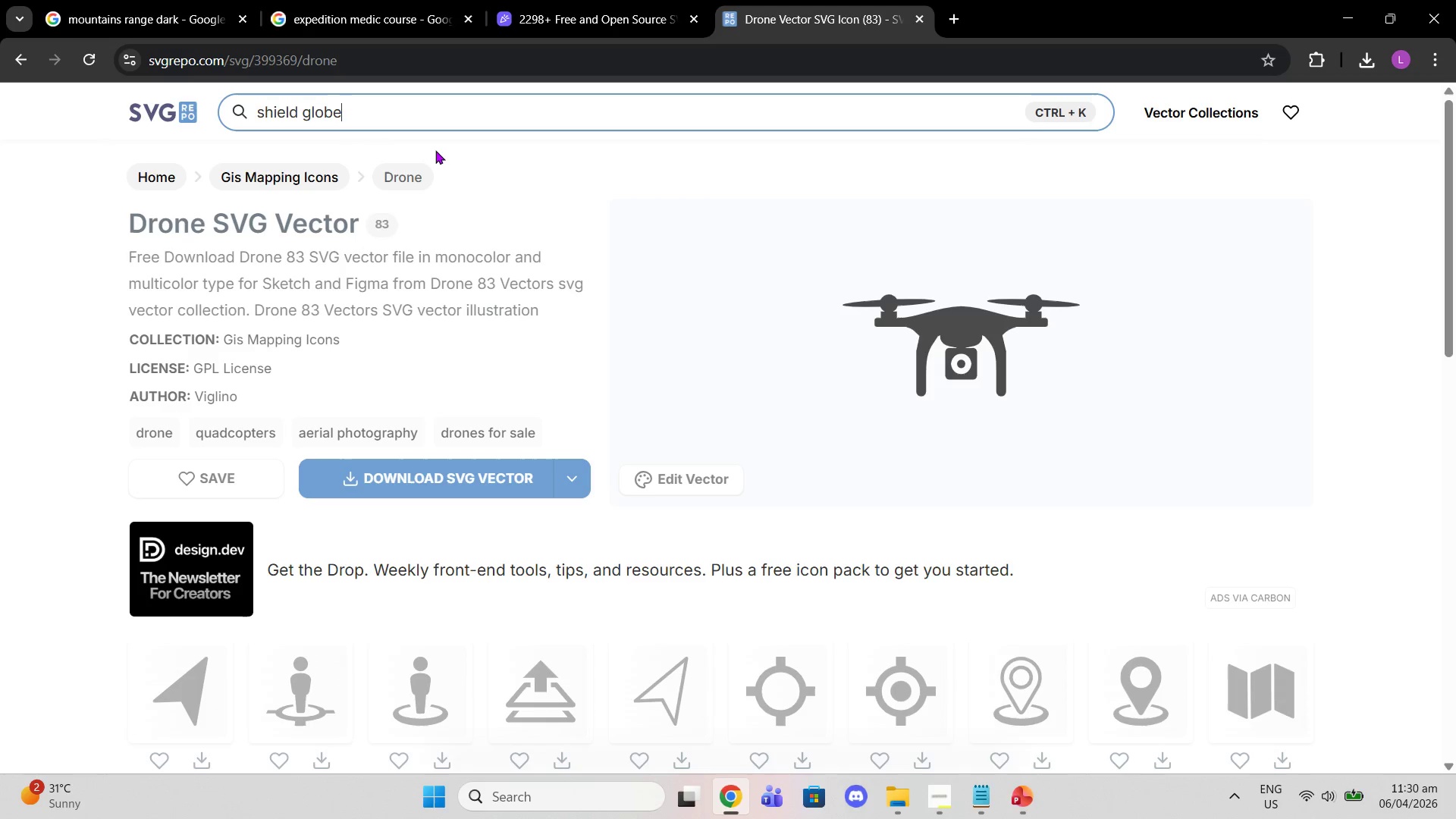 
left_click([479, 206])
 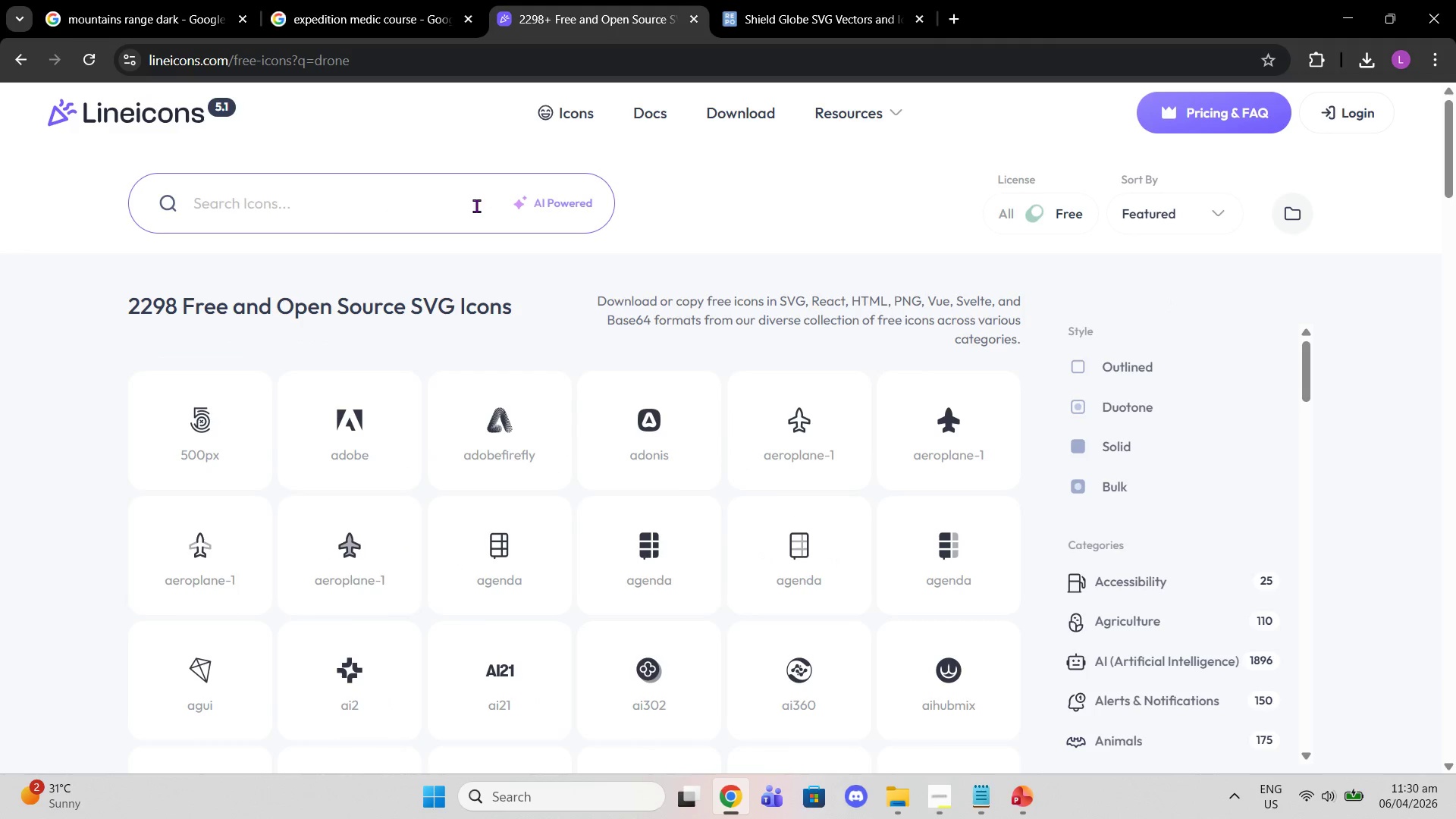 
type(shiled )
 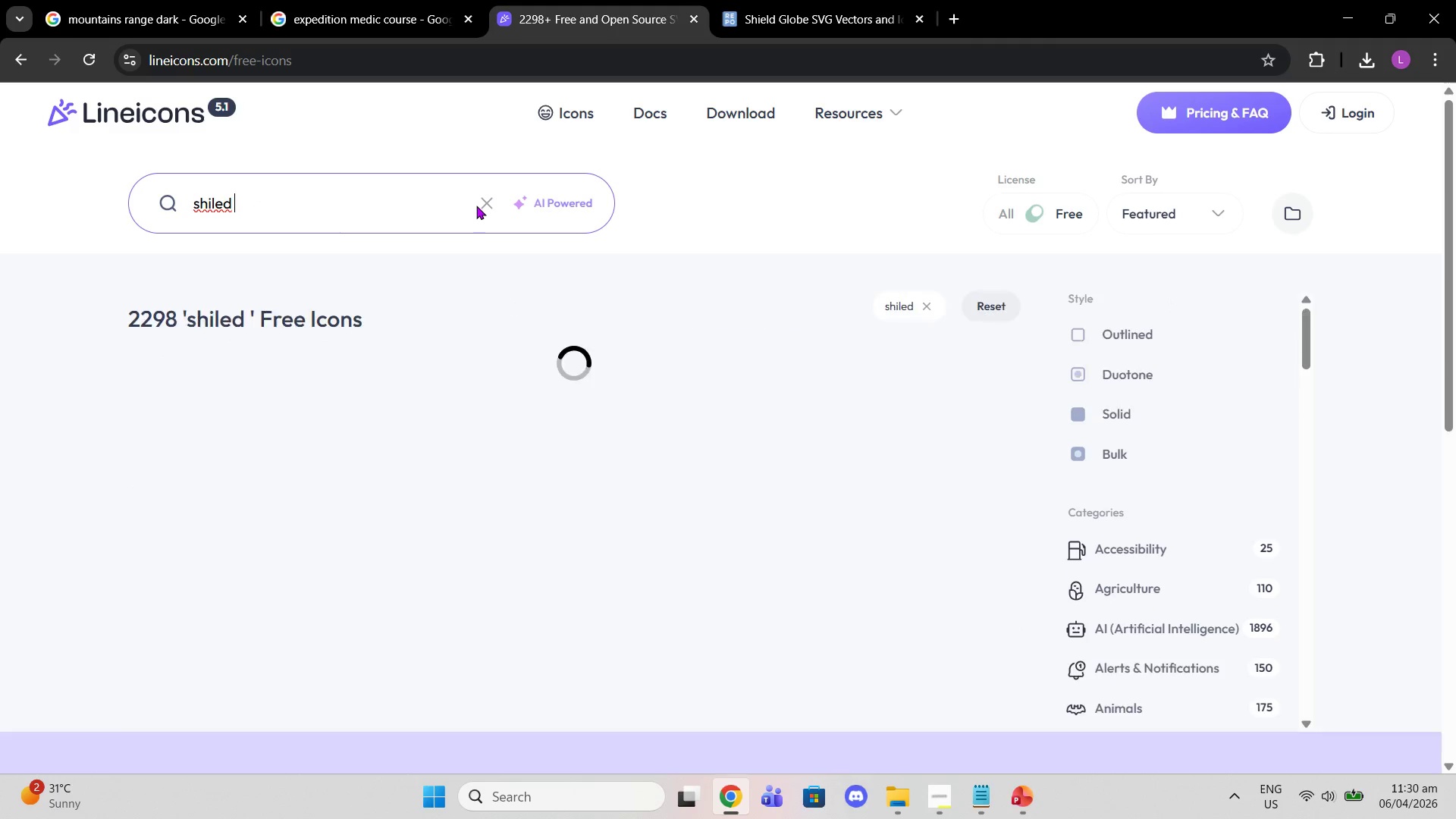 
key(Enter)
 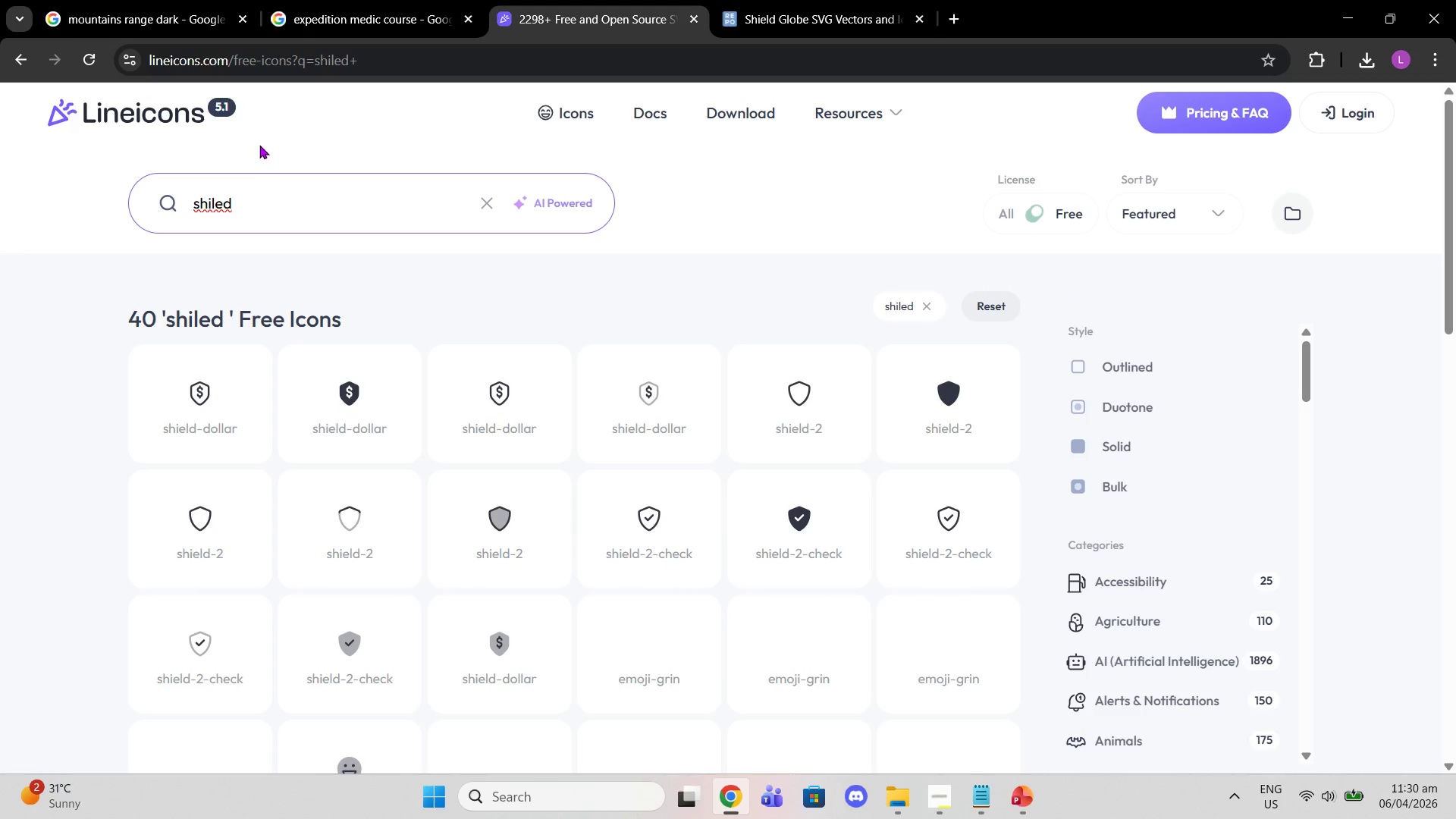 
left_click_drag(start_coordinate=[236, 194], to_coordinate=[124, 198])
 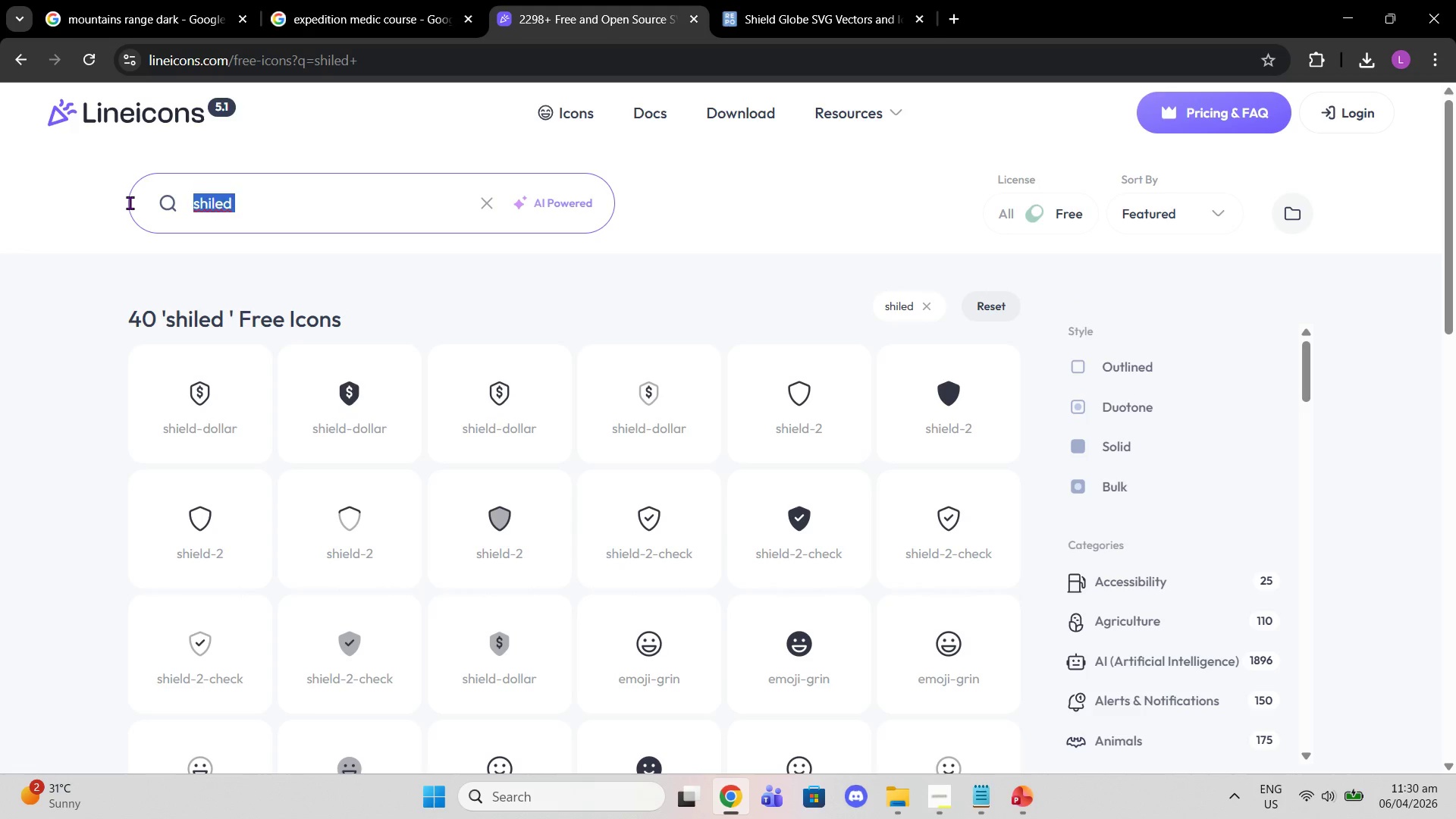 
type(shield)
 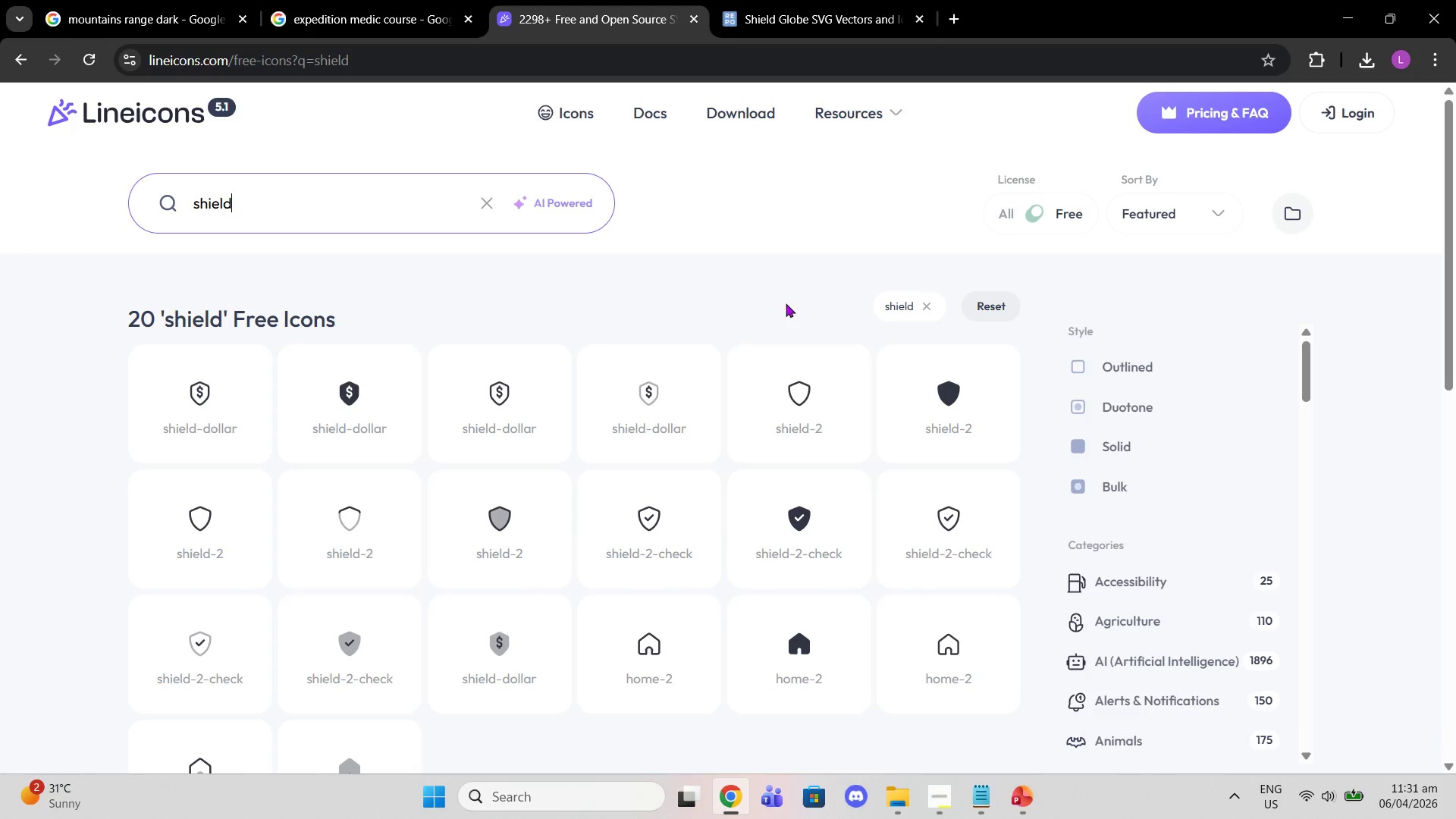 
scroll: coordinate [855, 432], scroll_direction: down, amount: 2.0
 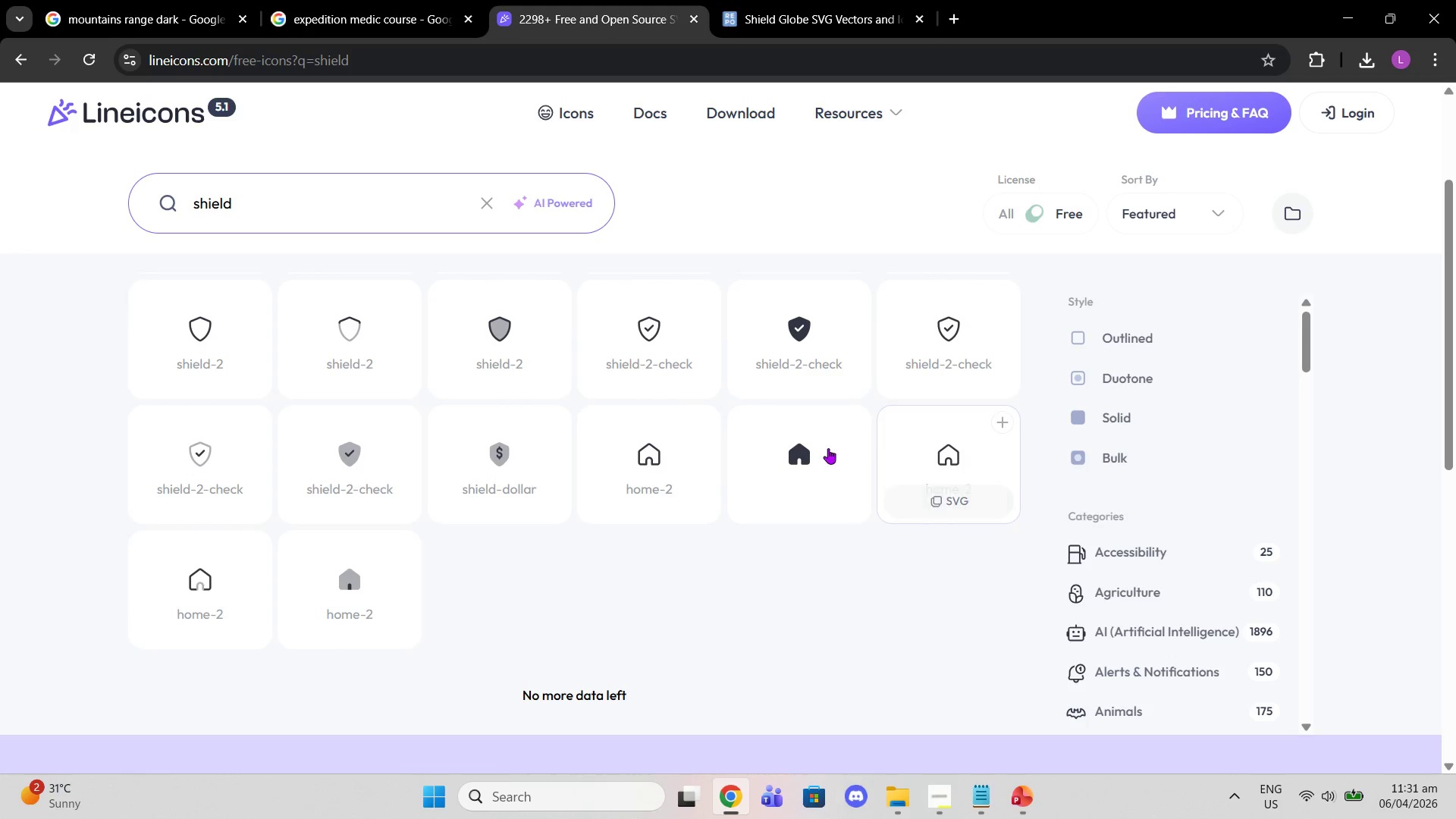 
scroll: coordinate [830, 431], scroll_direction: up, amount: 3.0
 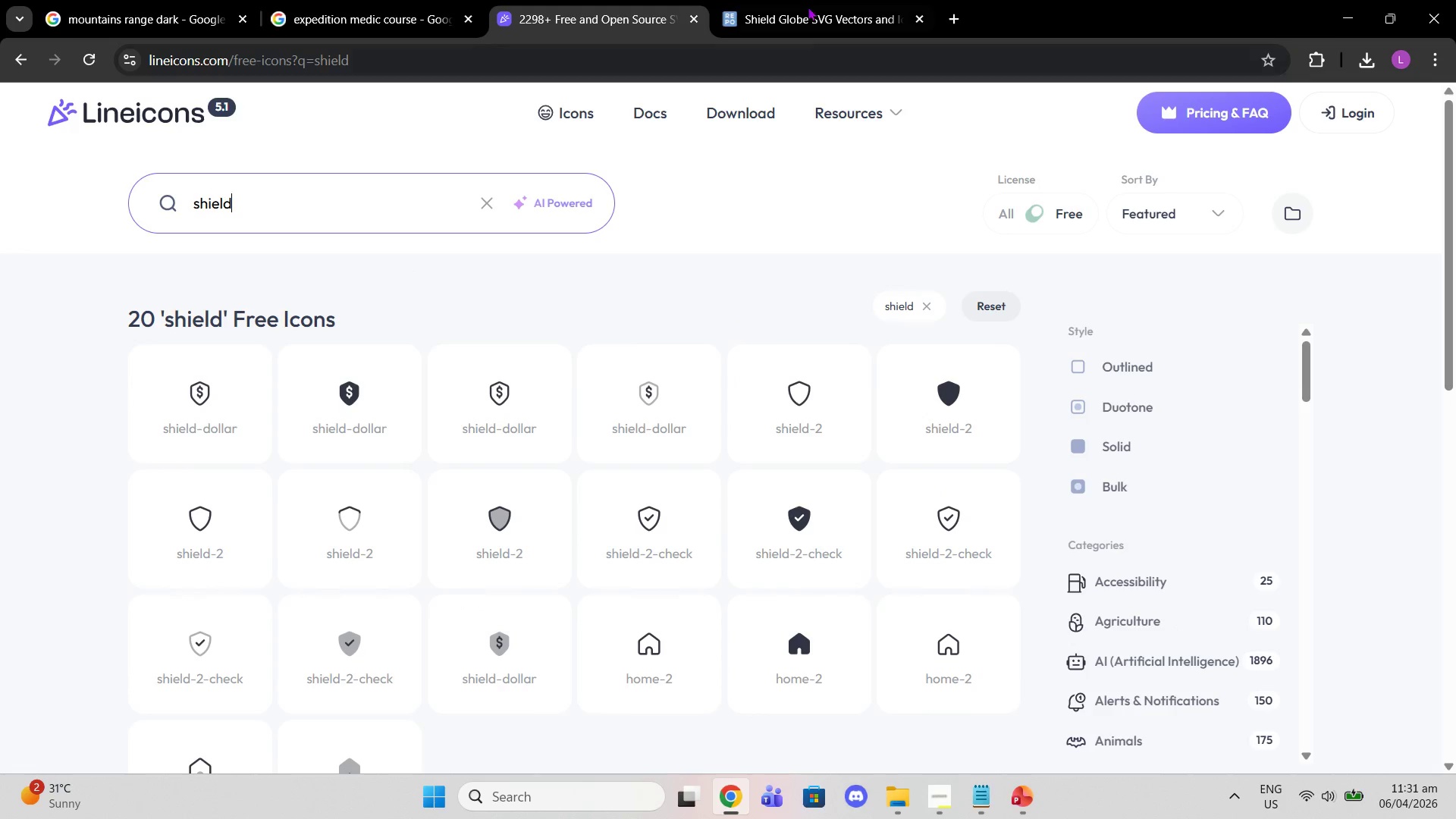 
left_click([805, 2])
 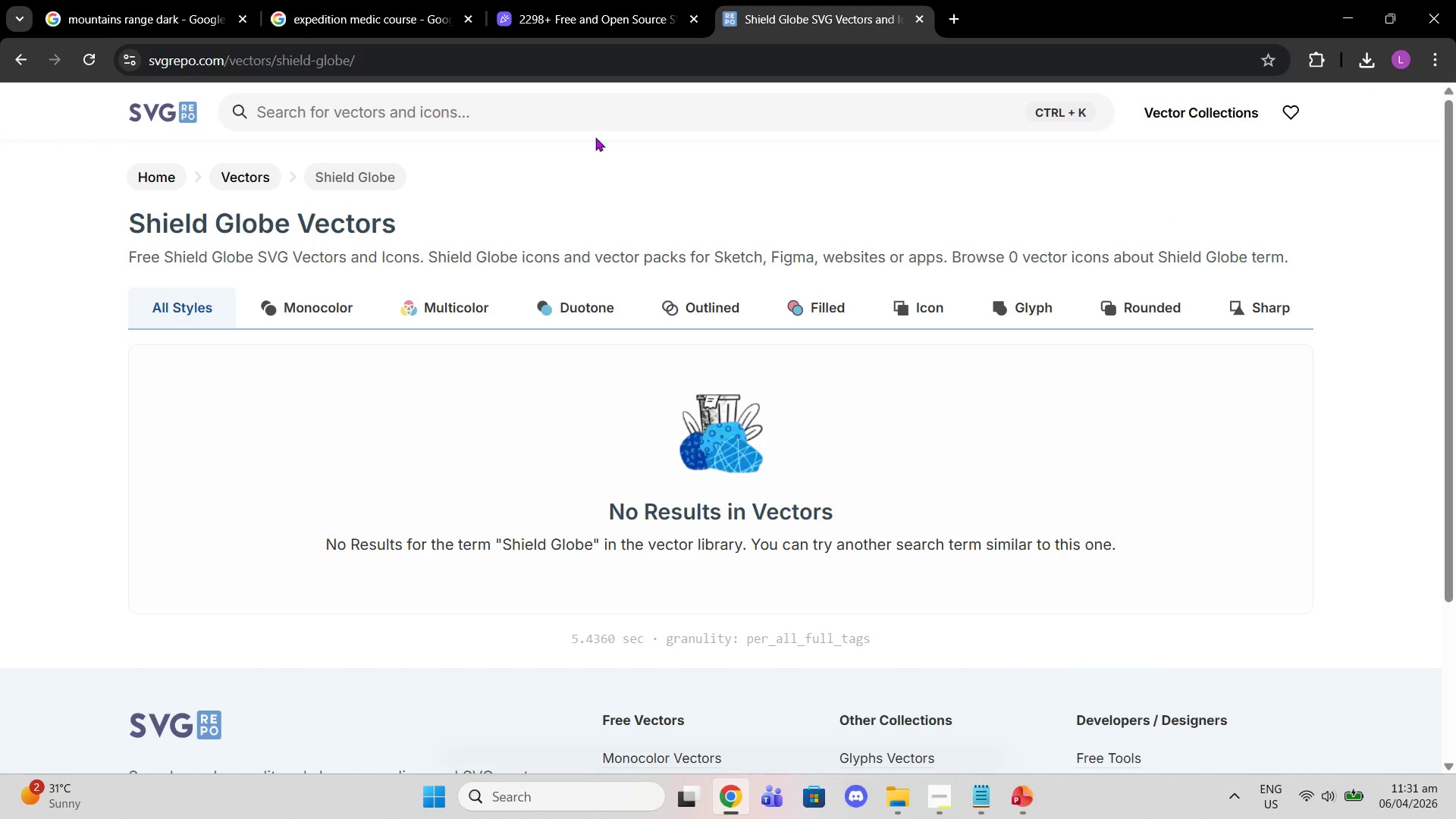 
left_click([587, 127])
 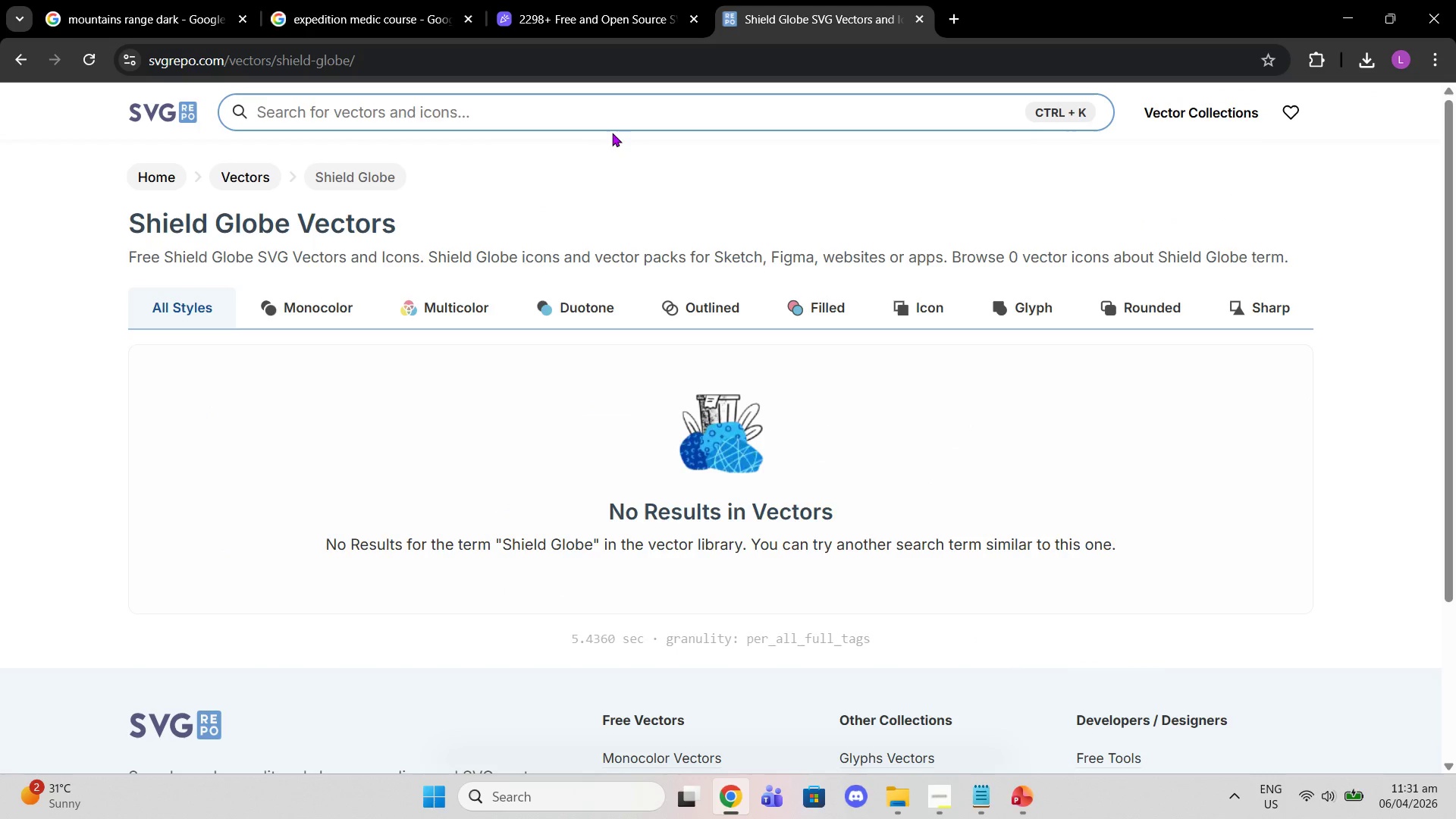 
type(shielfd)
key(Backspace)
key(Backspace)
type(d)
 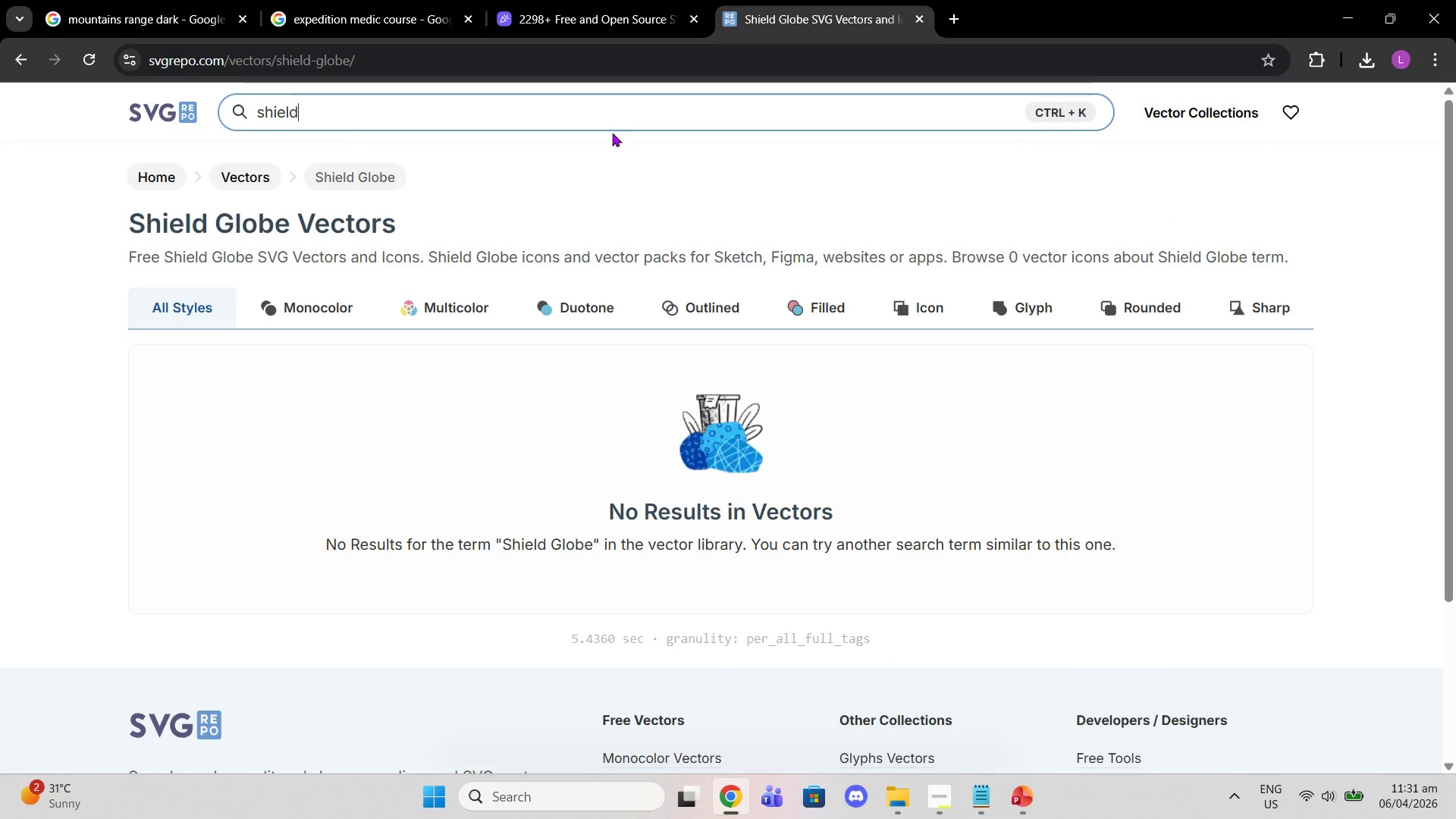 
key(Enter)
 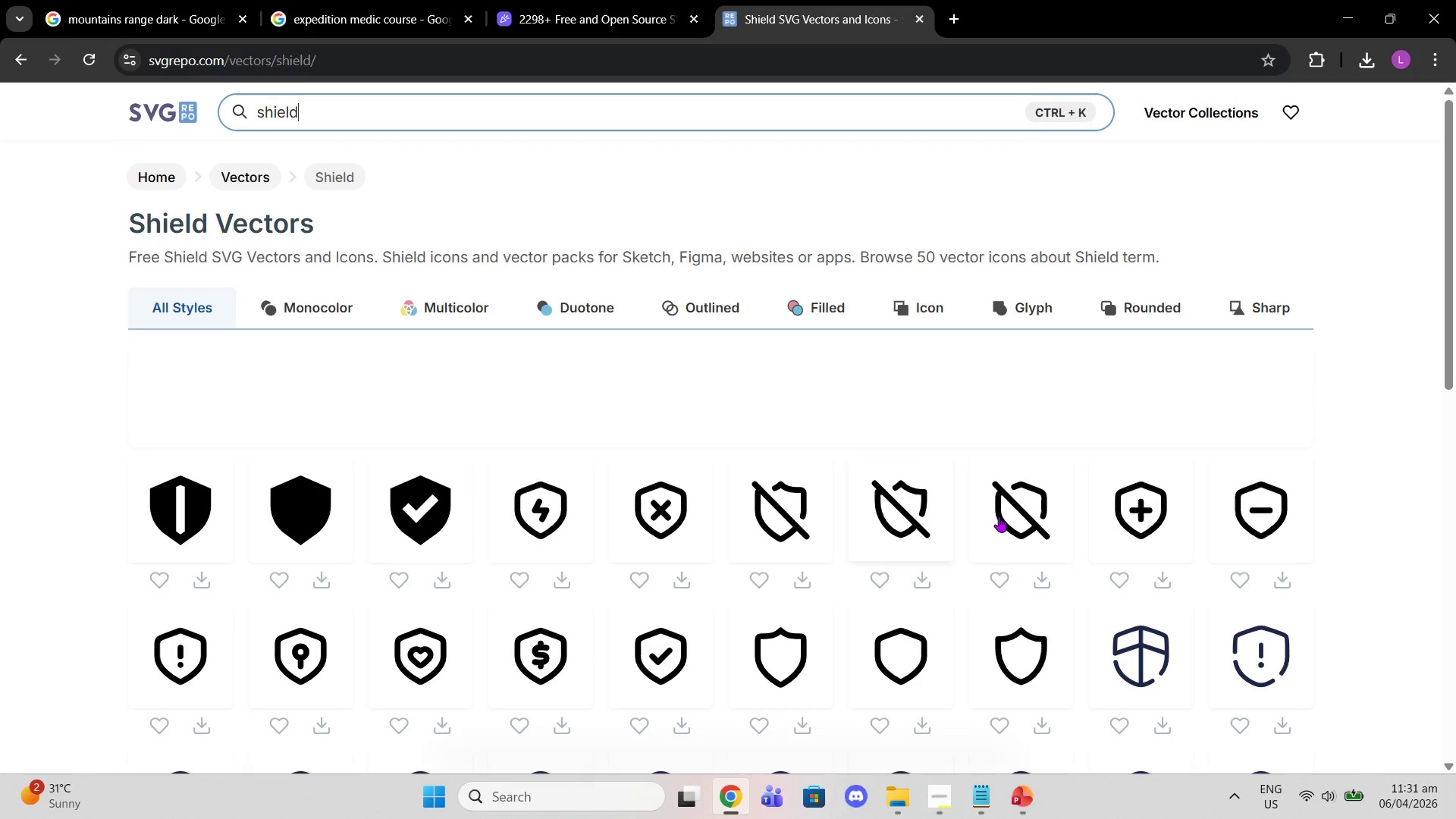 
scroll: coordinate [1221, 634], scroll_direction: down, amount: 4.0
 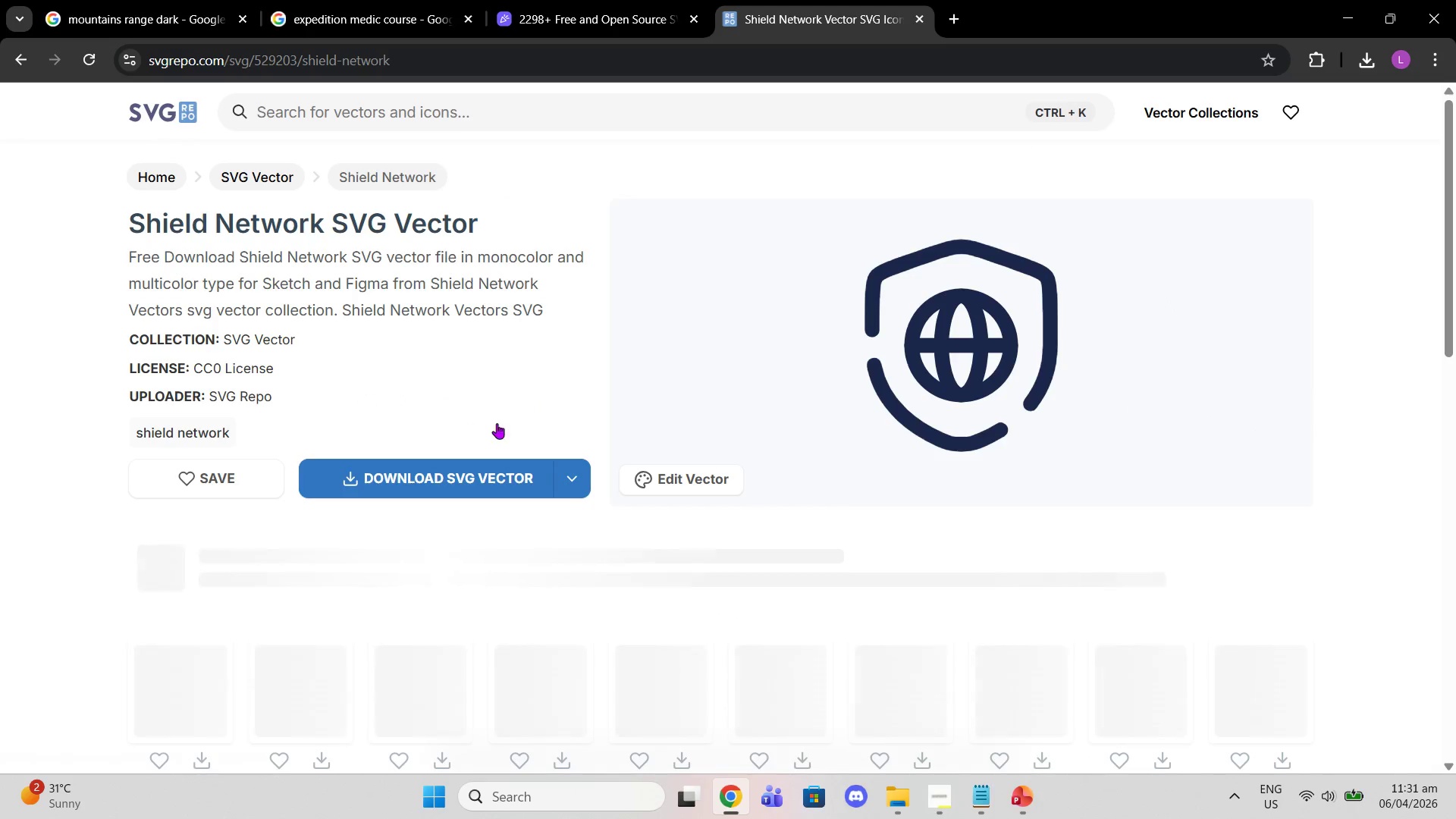 
left_click([516, 489])
 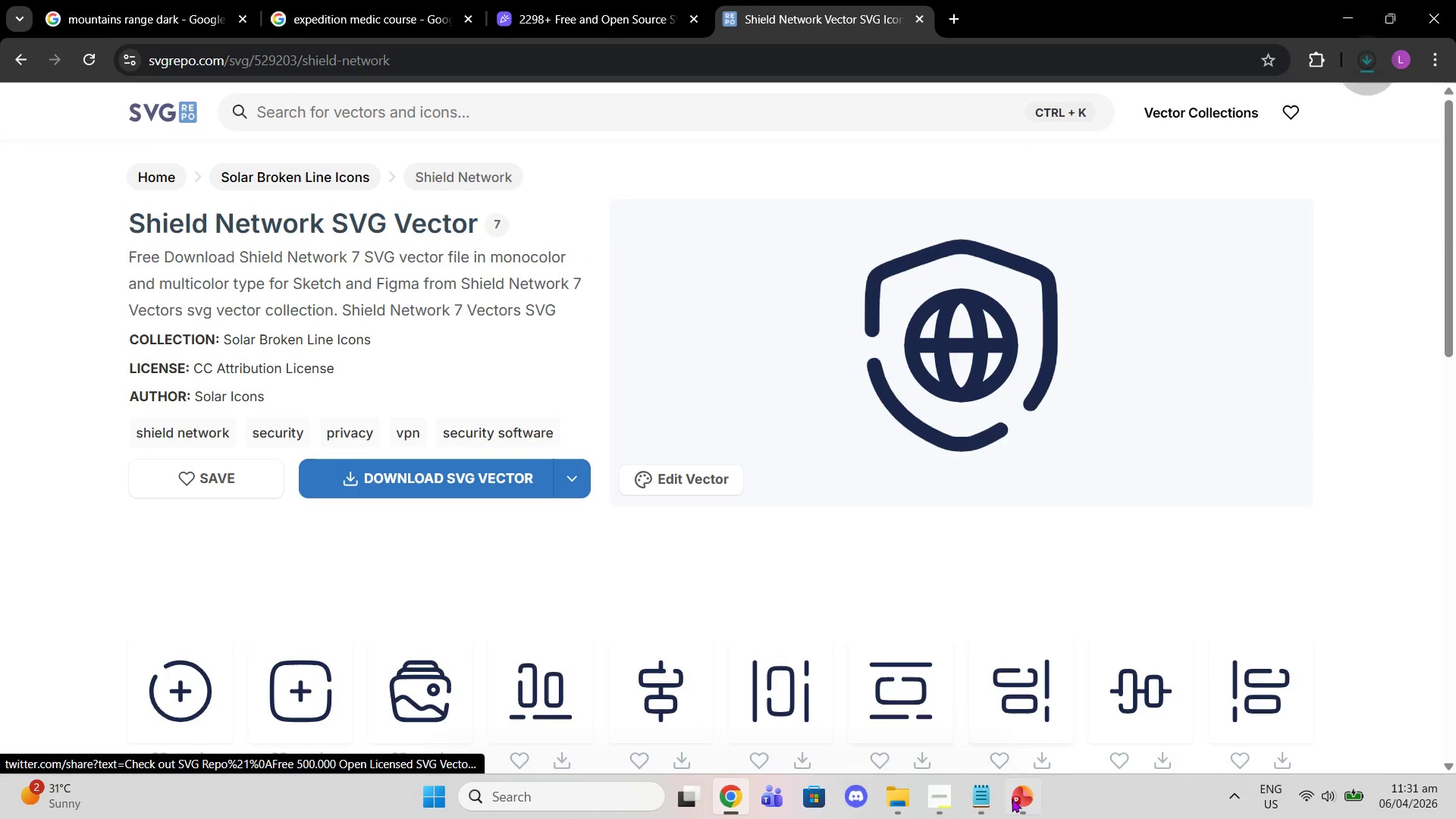 
left_click([1016, 804])
 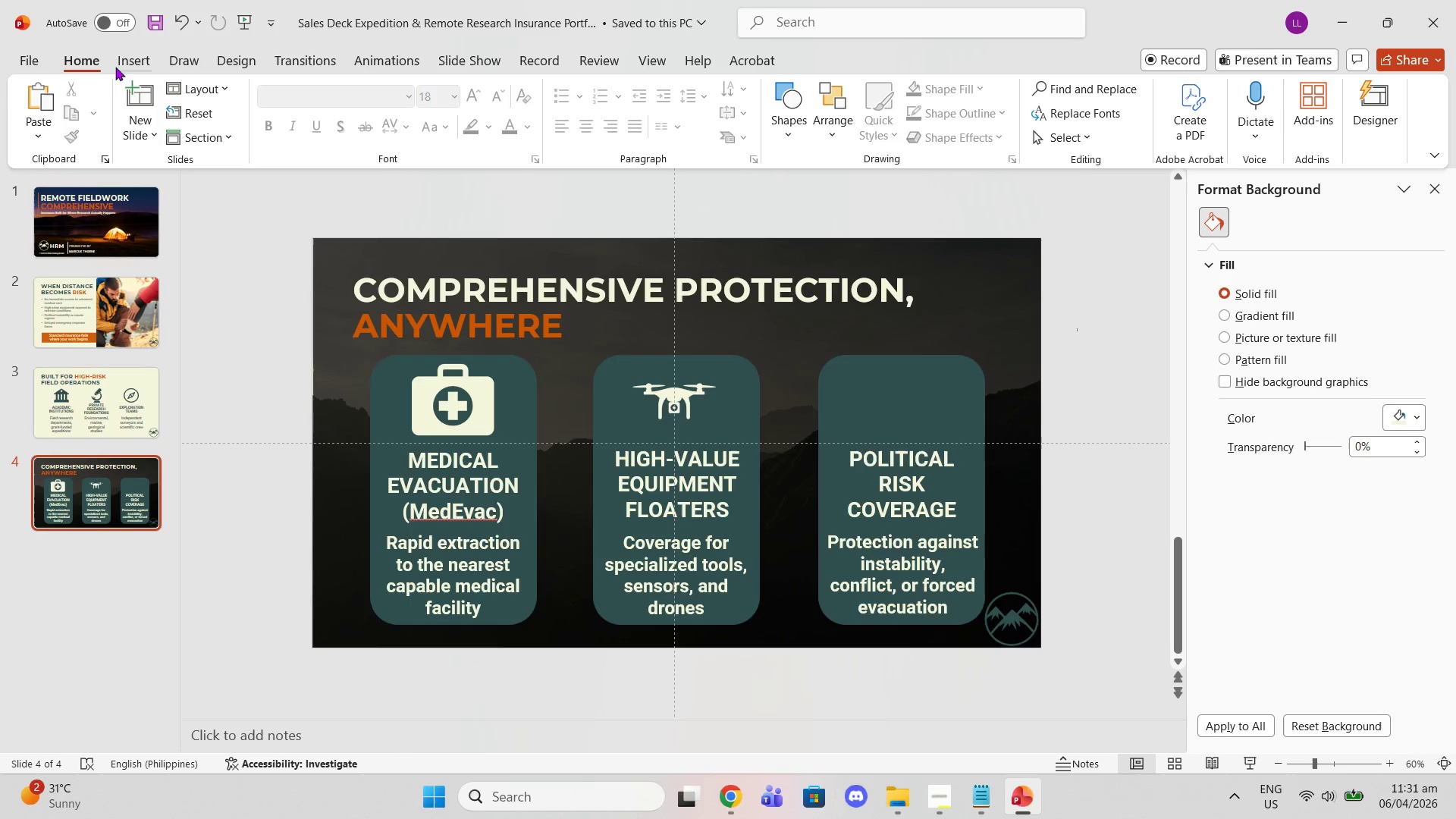 
left_click([122, 54])
 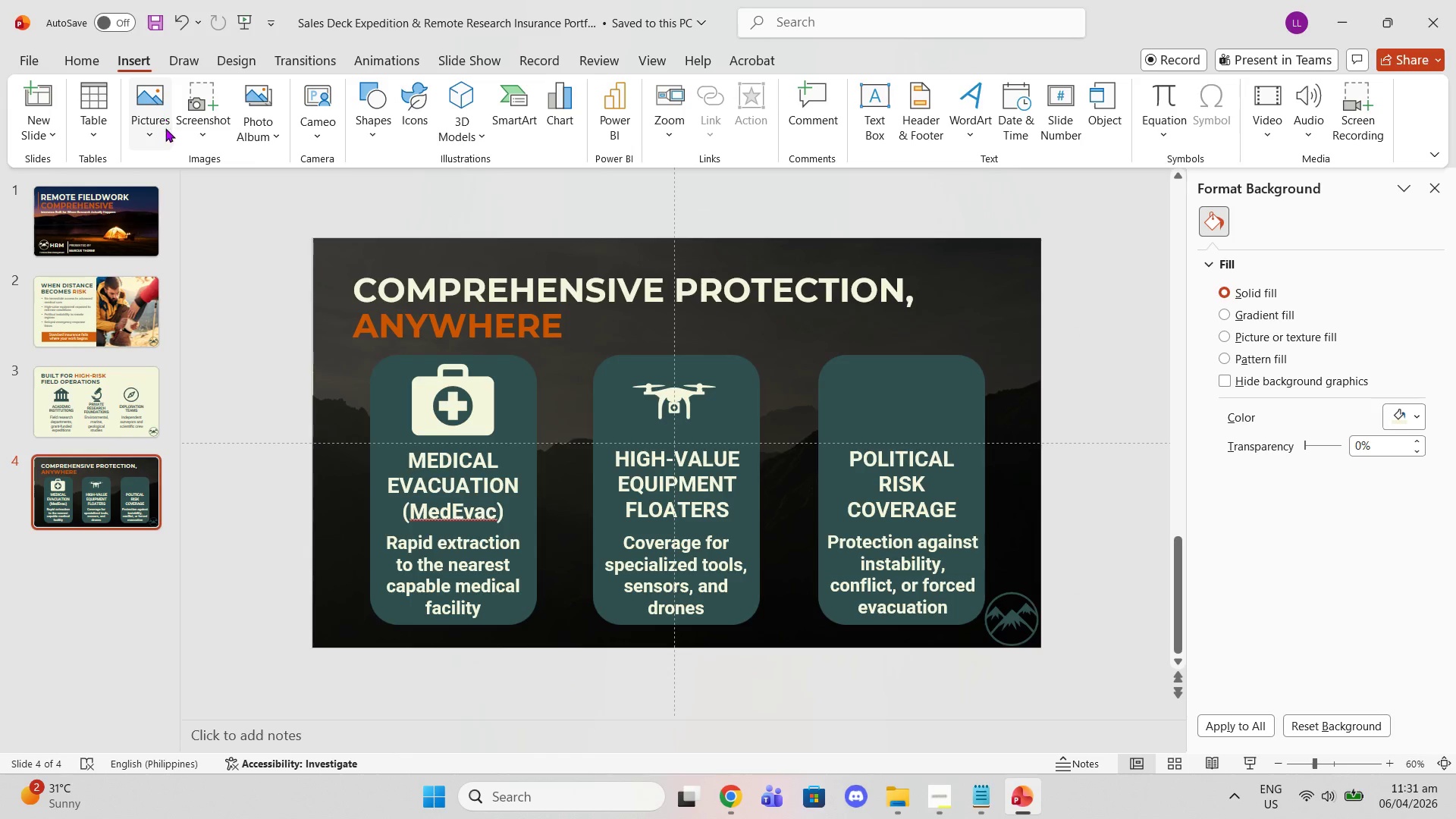 
left_click([165, 128])
 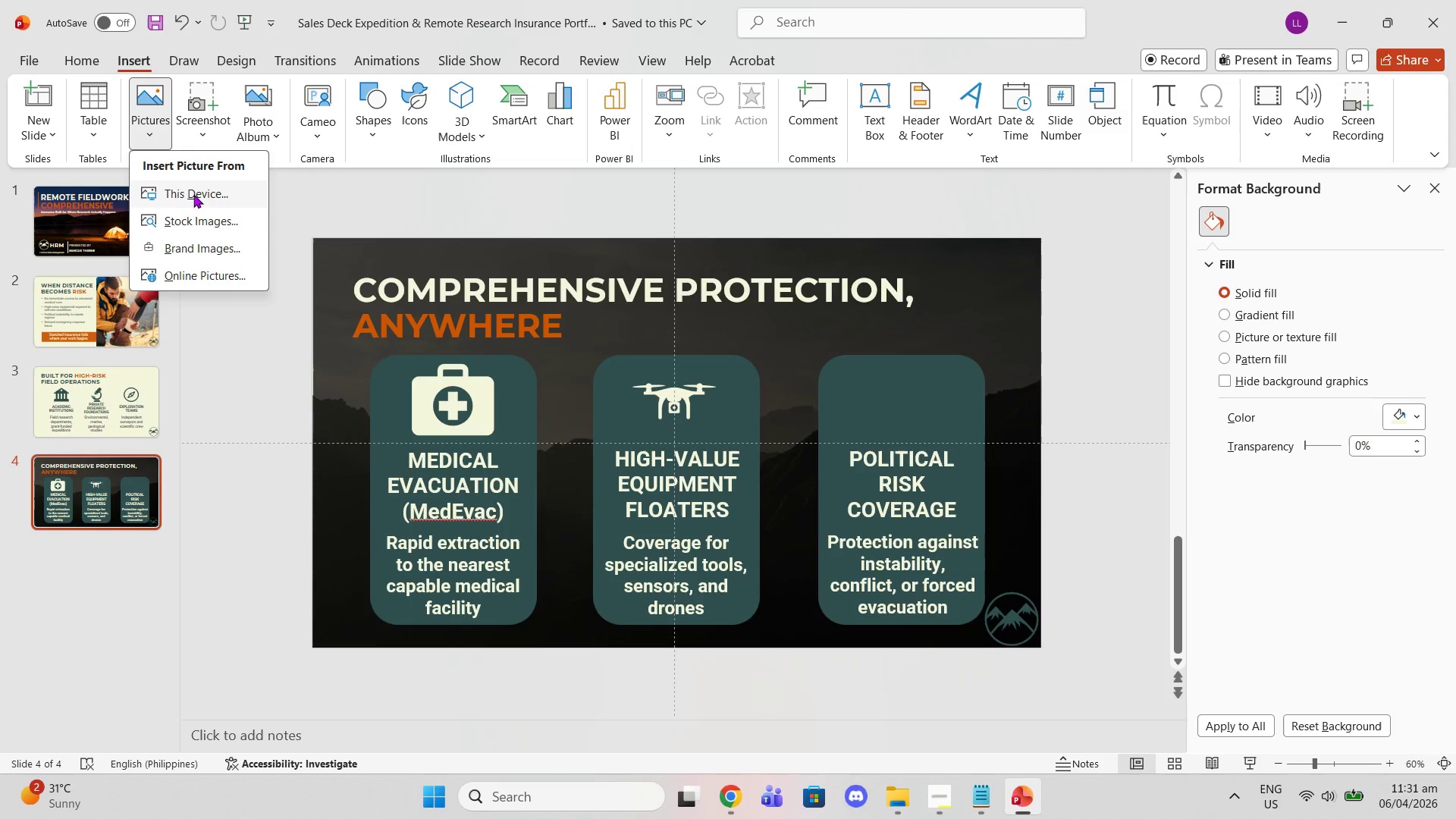 
left_click([193, 194])
 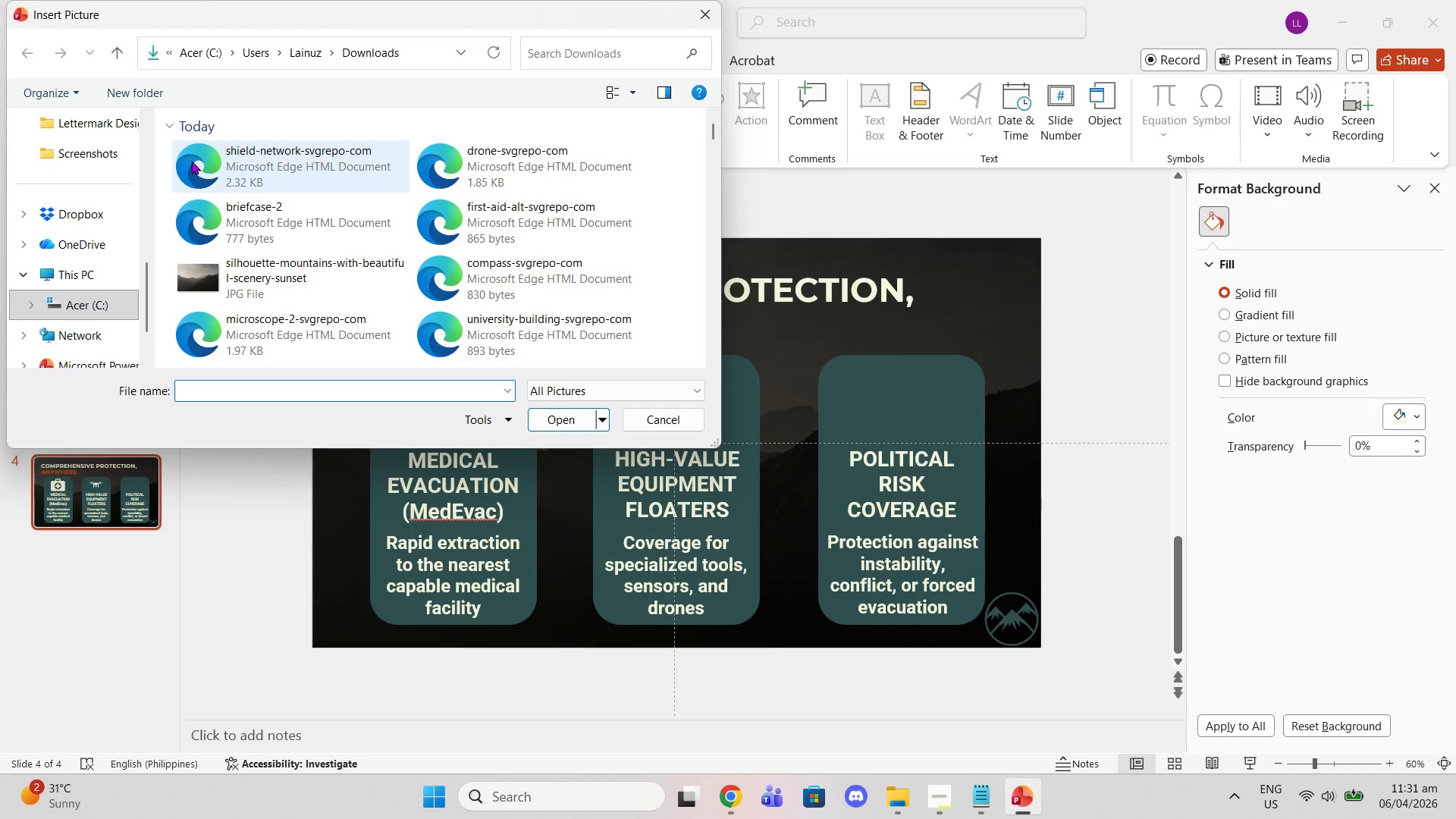 
left_click([199, 159])
 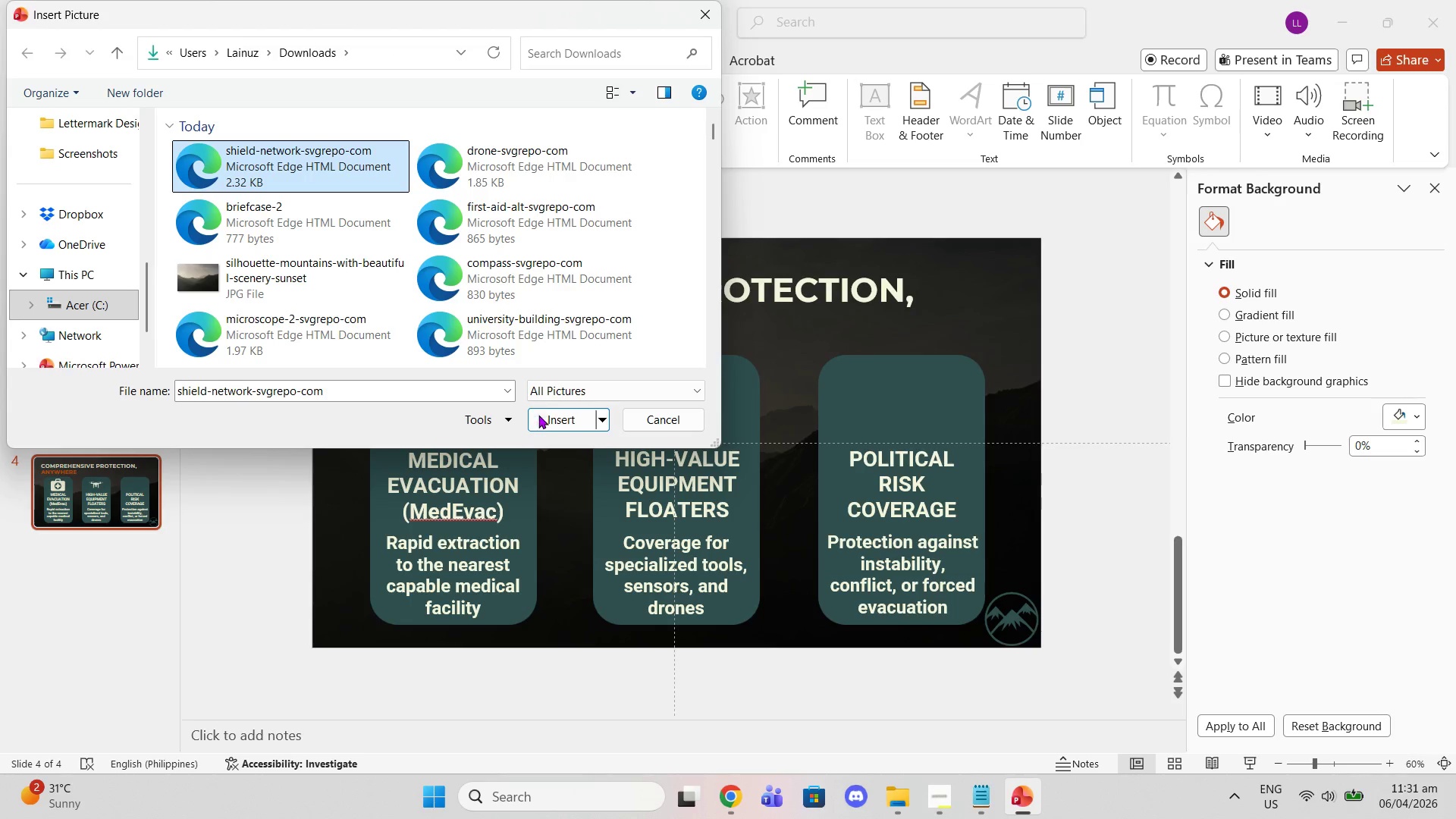 
left_click([539, 416])
 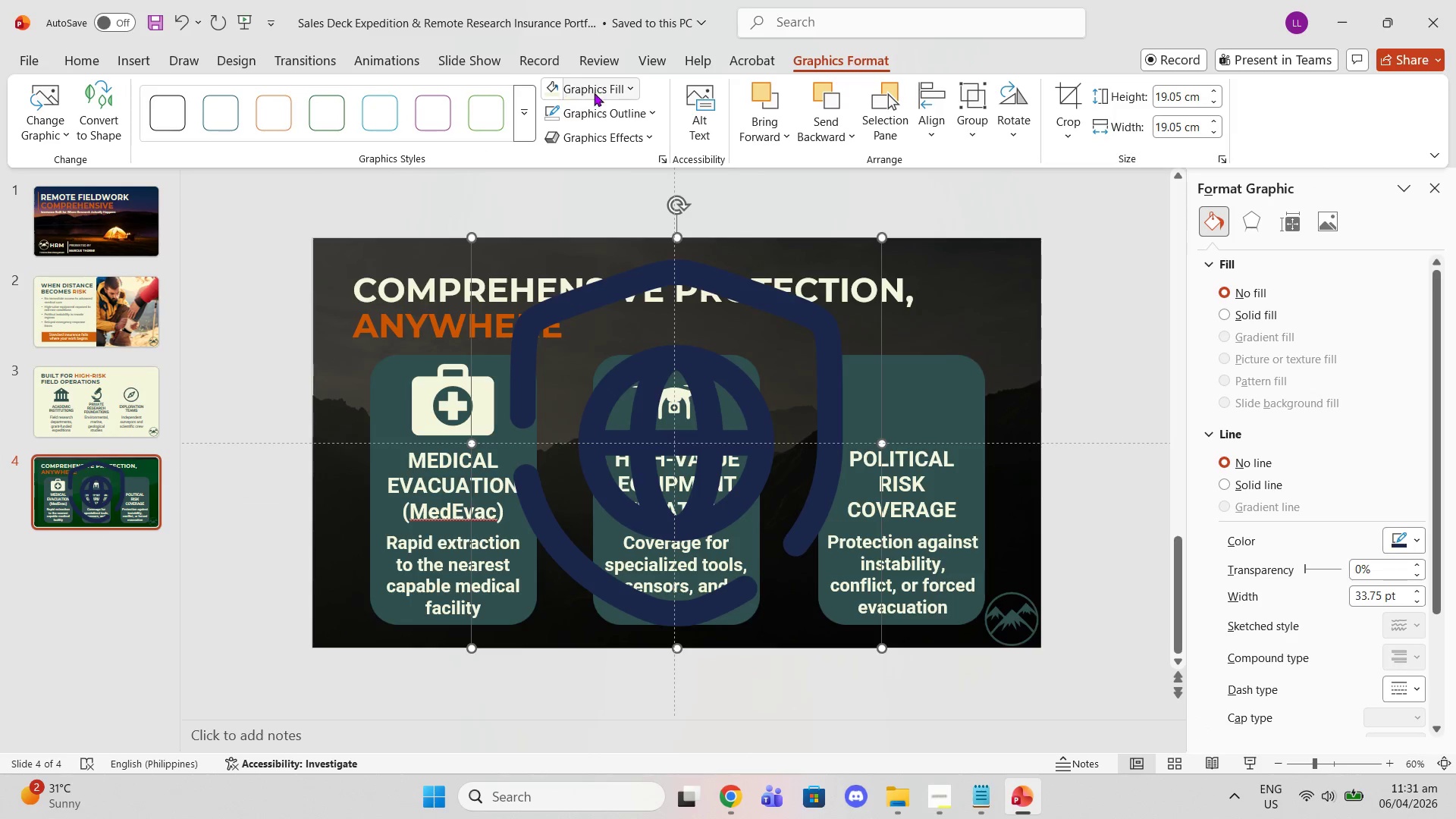 
left_click([545, 93])
 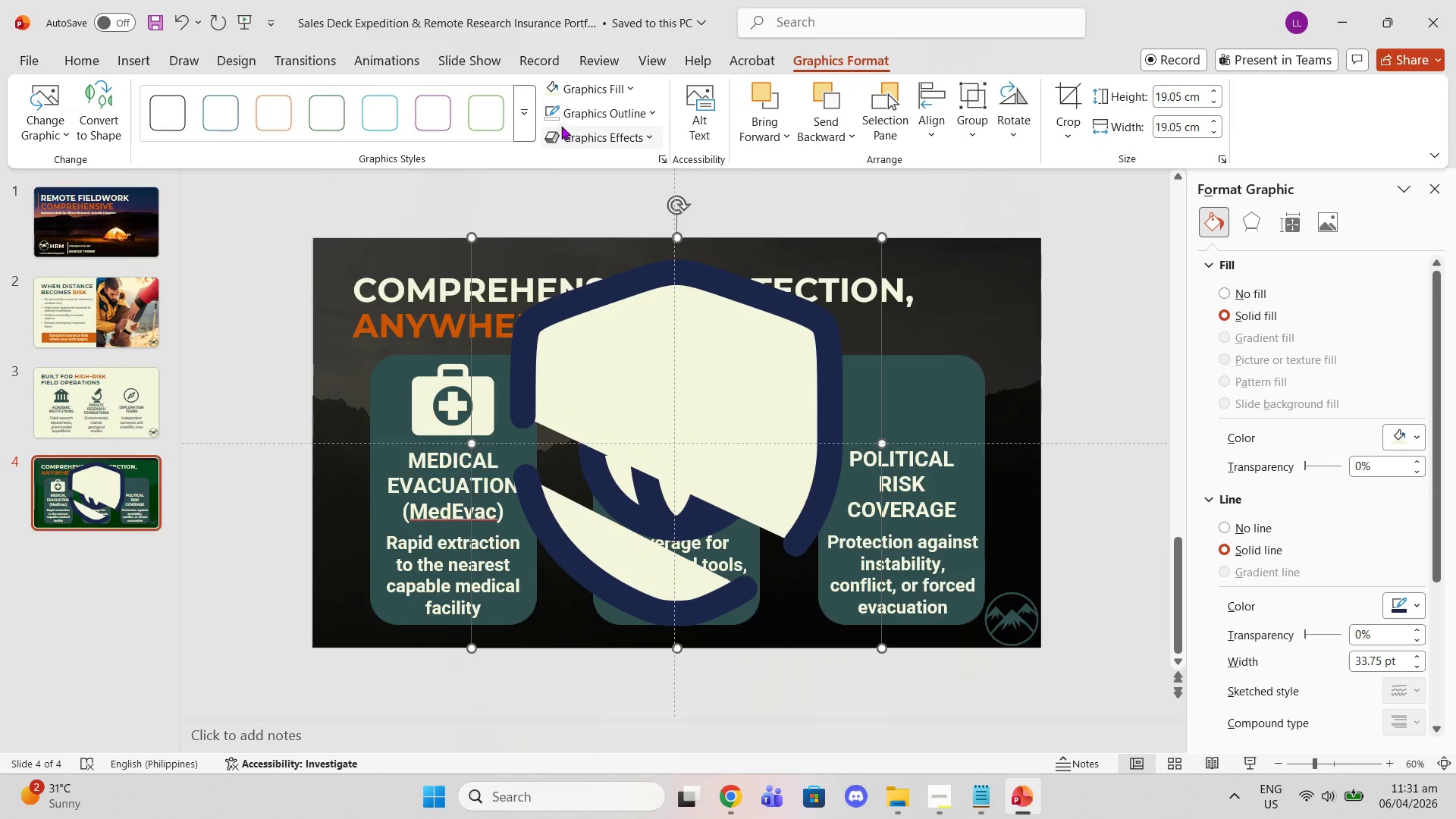 
left_click([561, 115])
 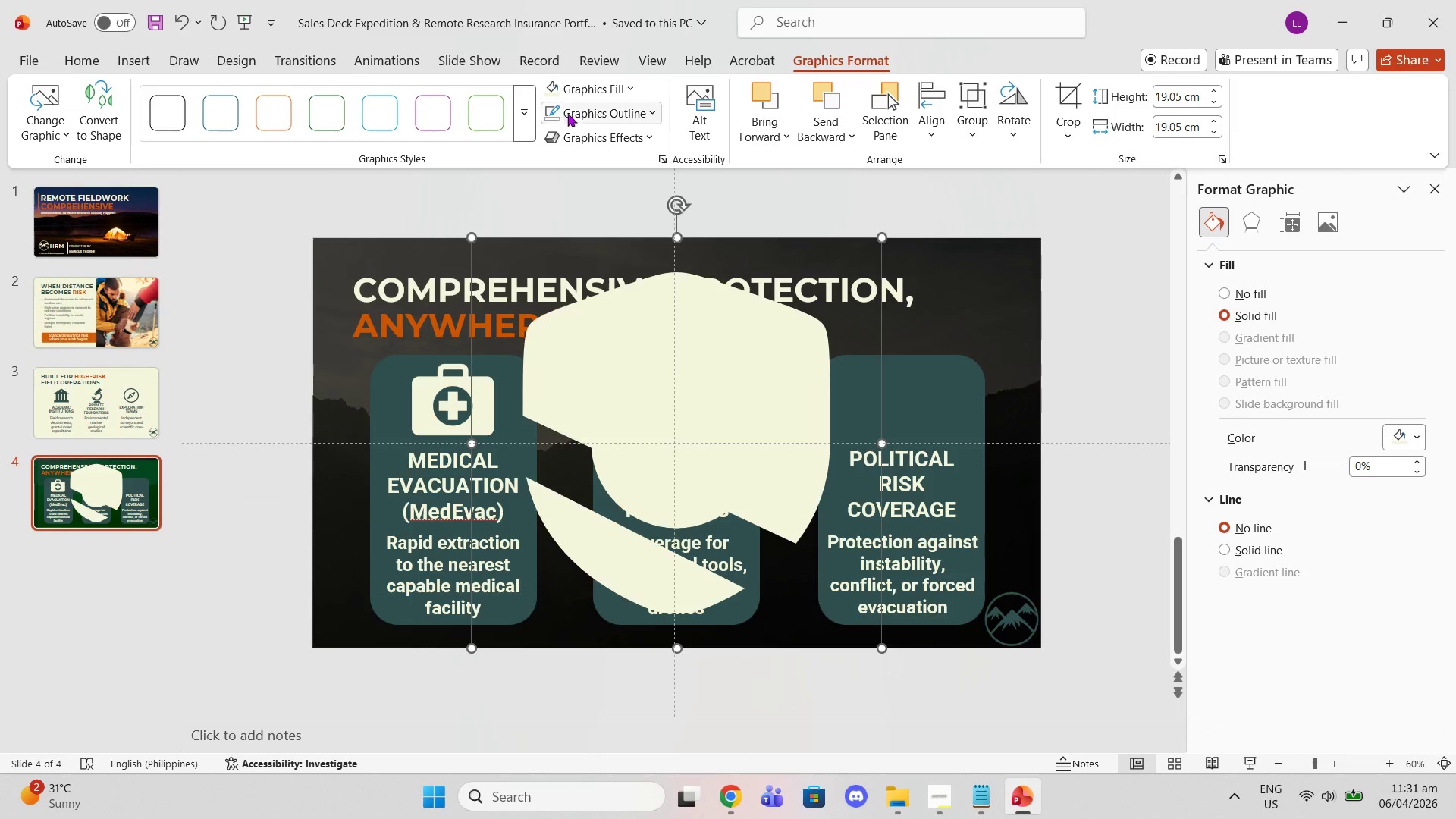 
left_click([573, 113])
 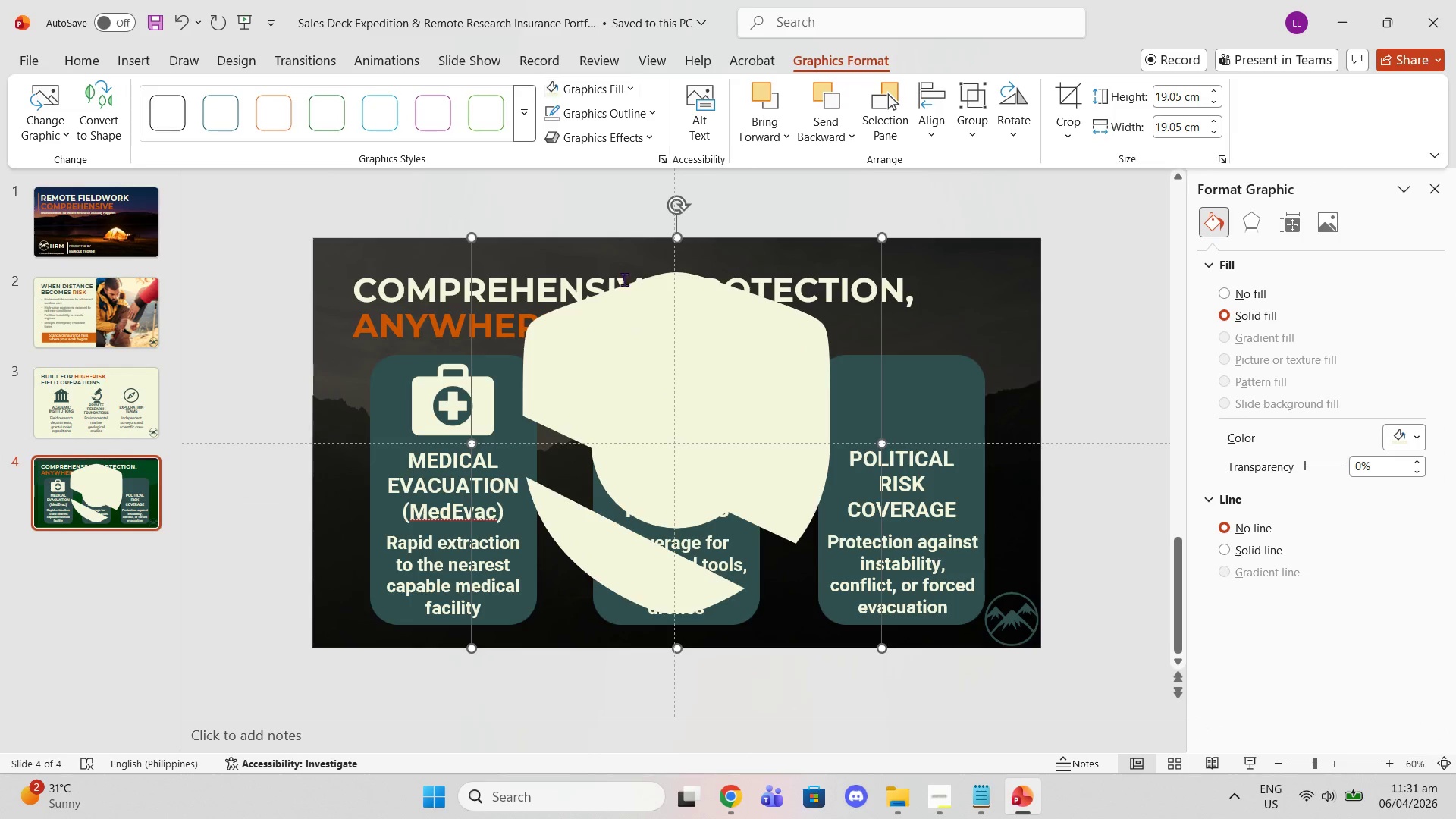 
left_click([629, 385])
 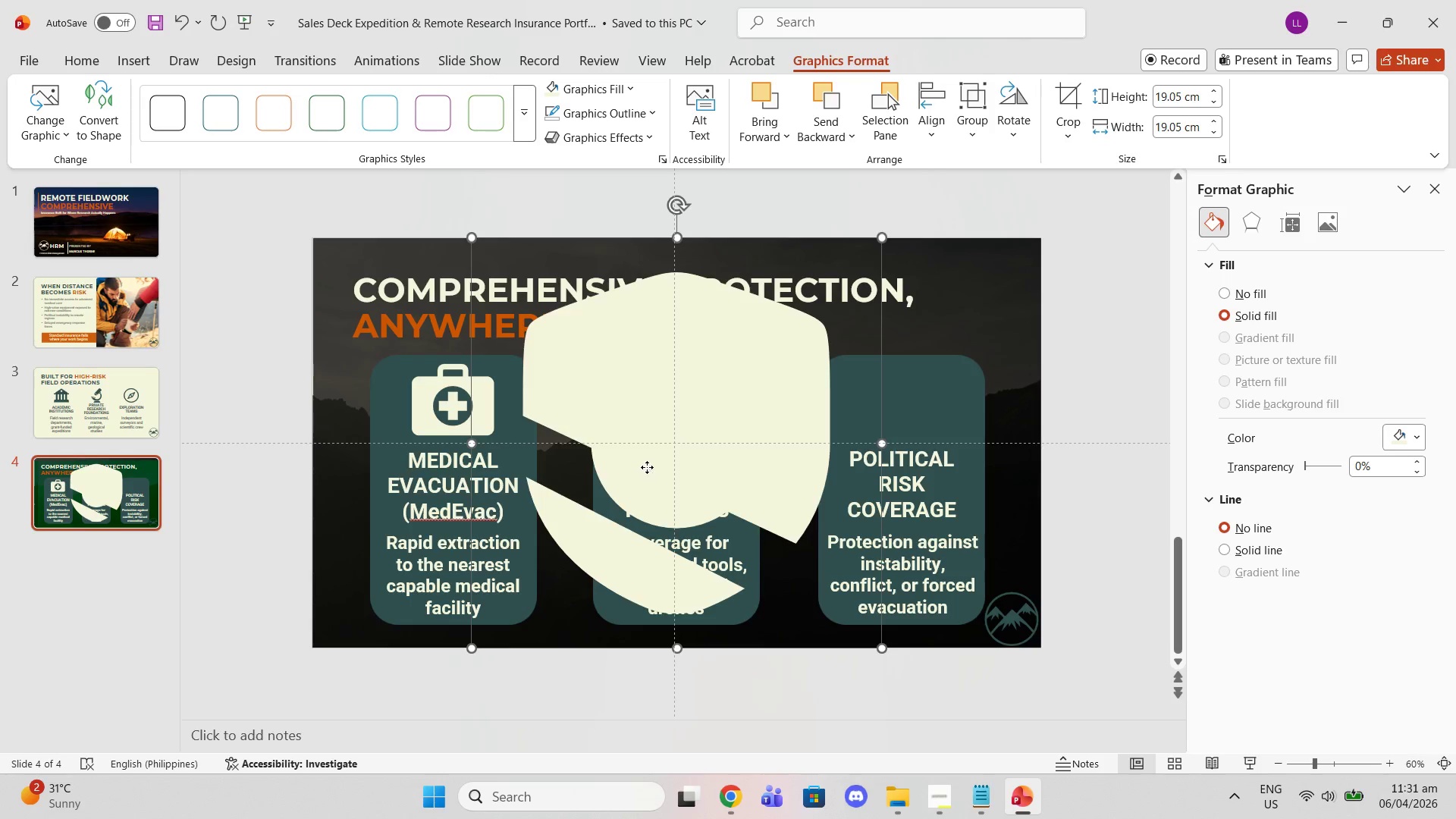 
left_click([647, 467])
 